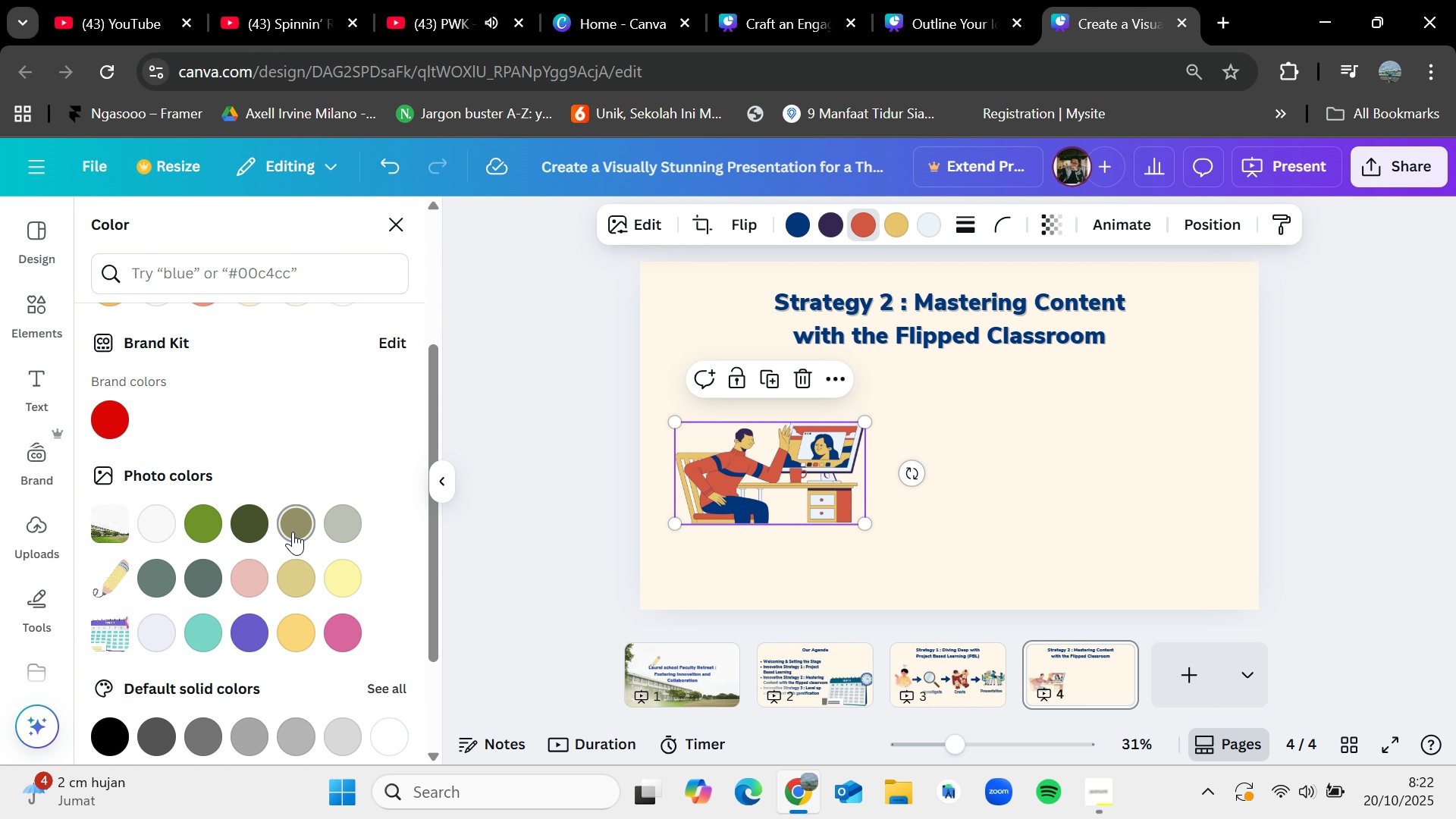 
left_click([293, 532])
 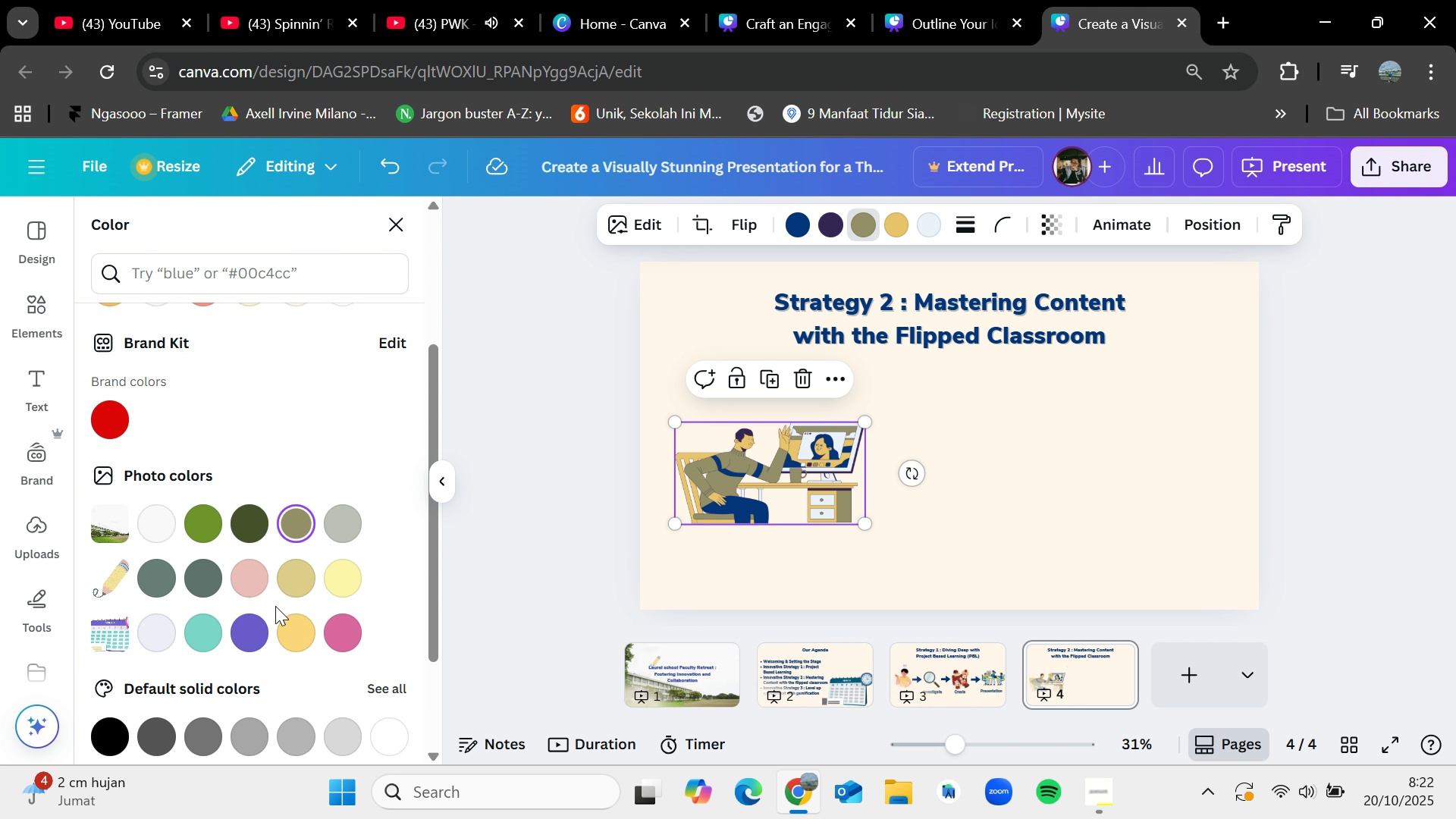 
scroll: coordinate [274, 615], scroll_direction: down, amount: 6.0
 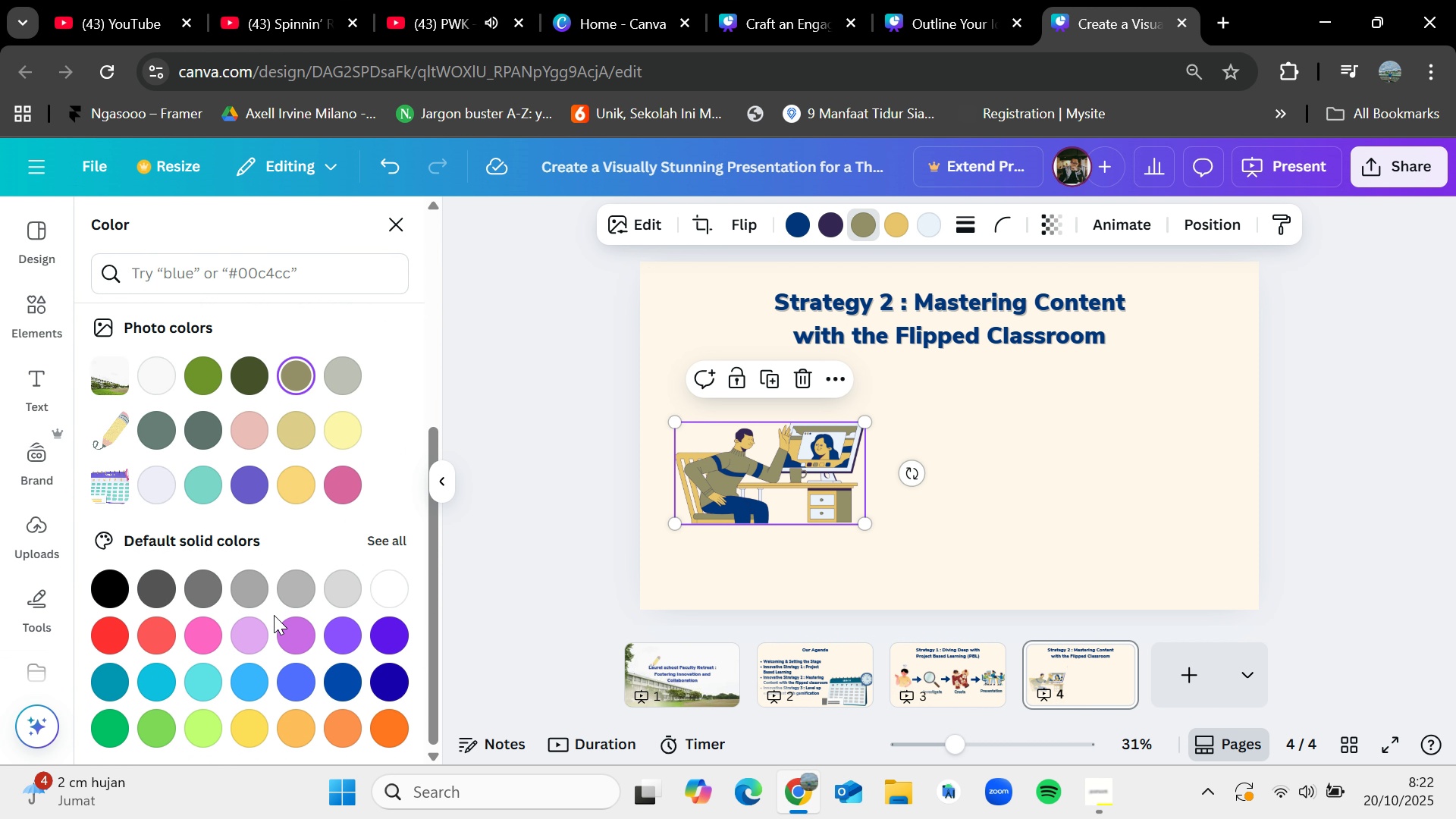 
scroll: coordinate [274, 615], scroll_direction: up, amount: 6.0
 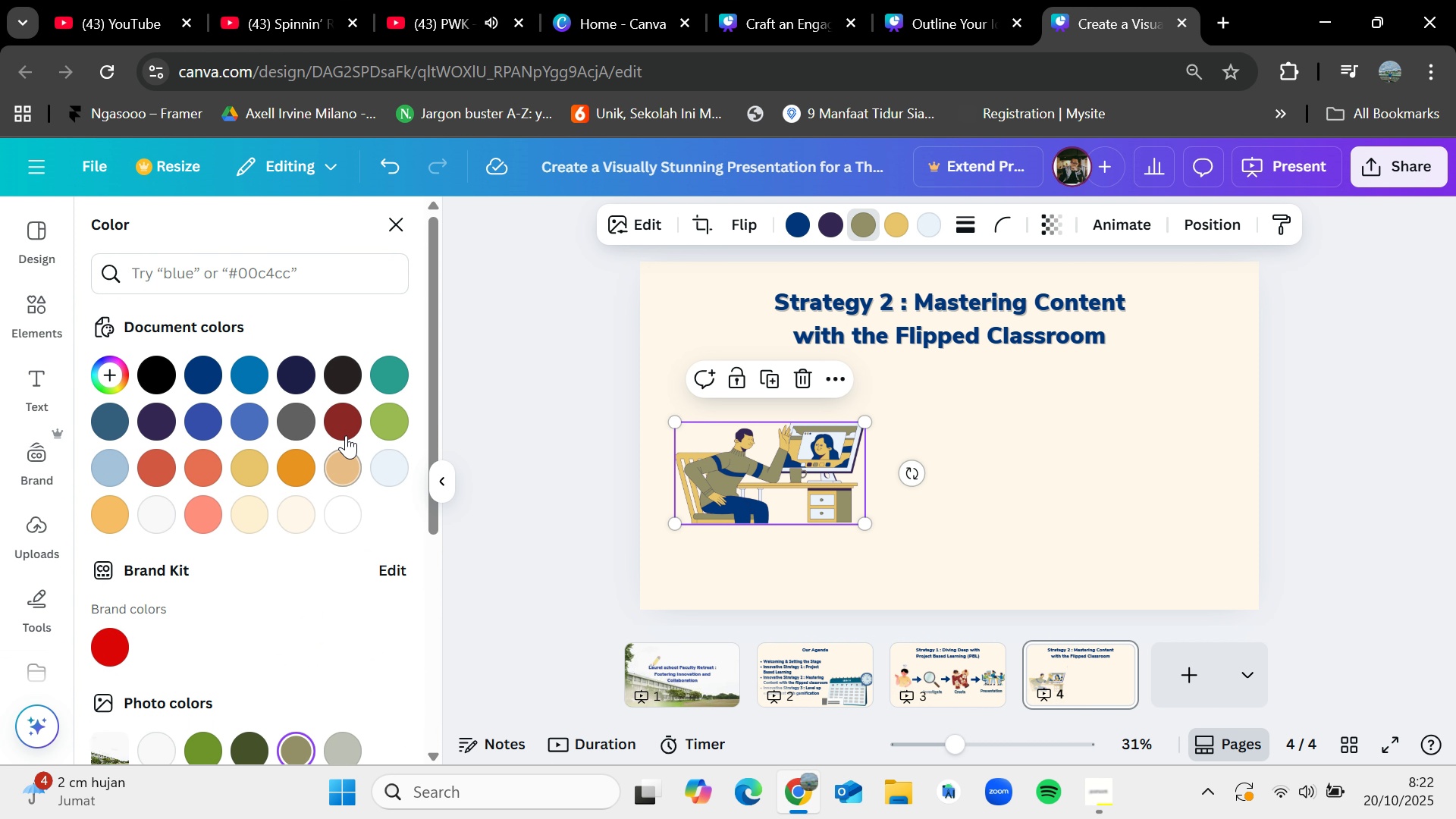 
left_click([347, 431])
 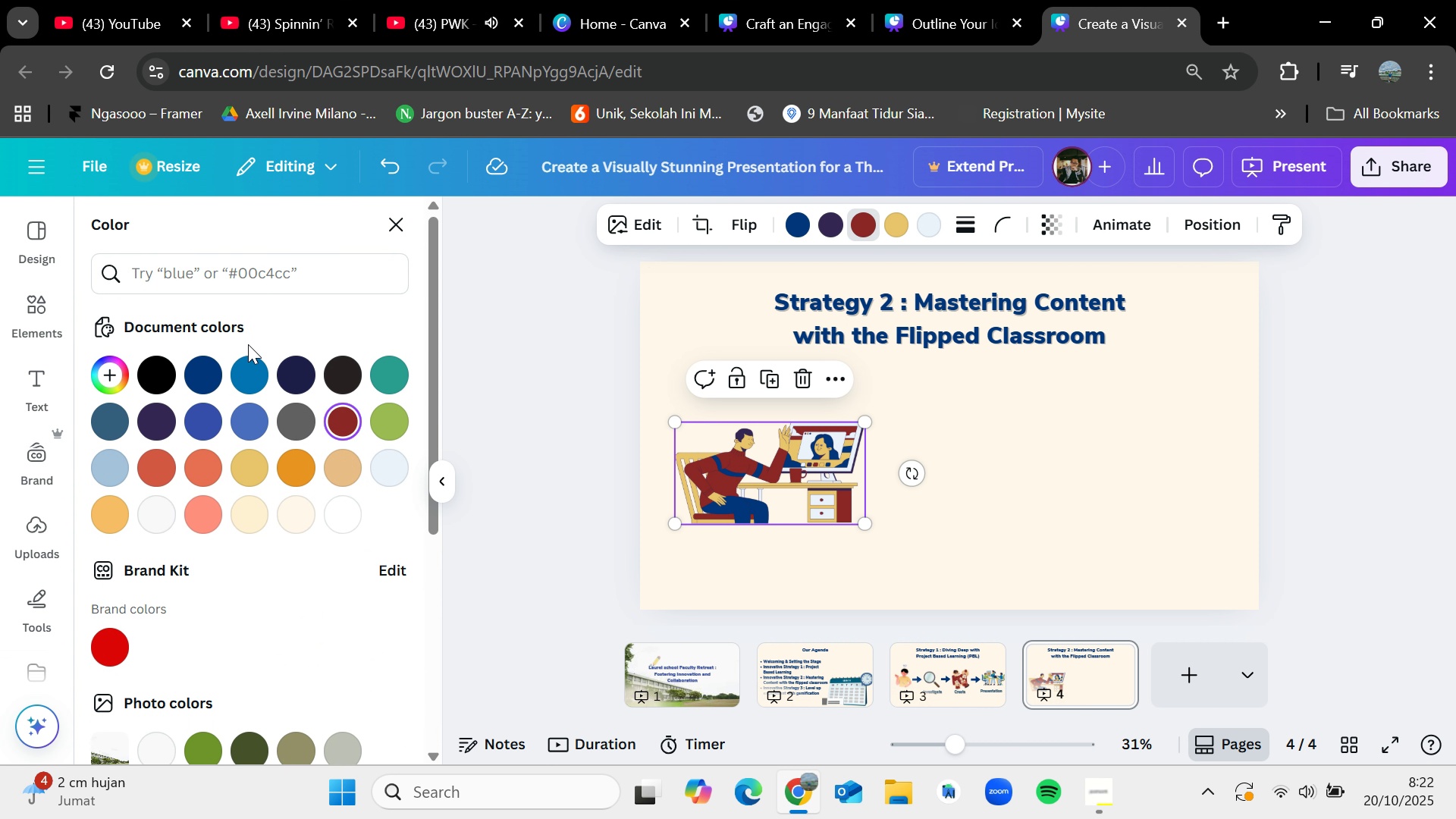 
left_click([251, 364])
 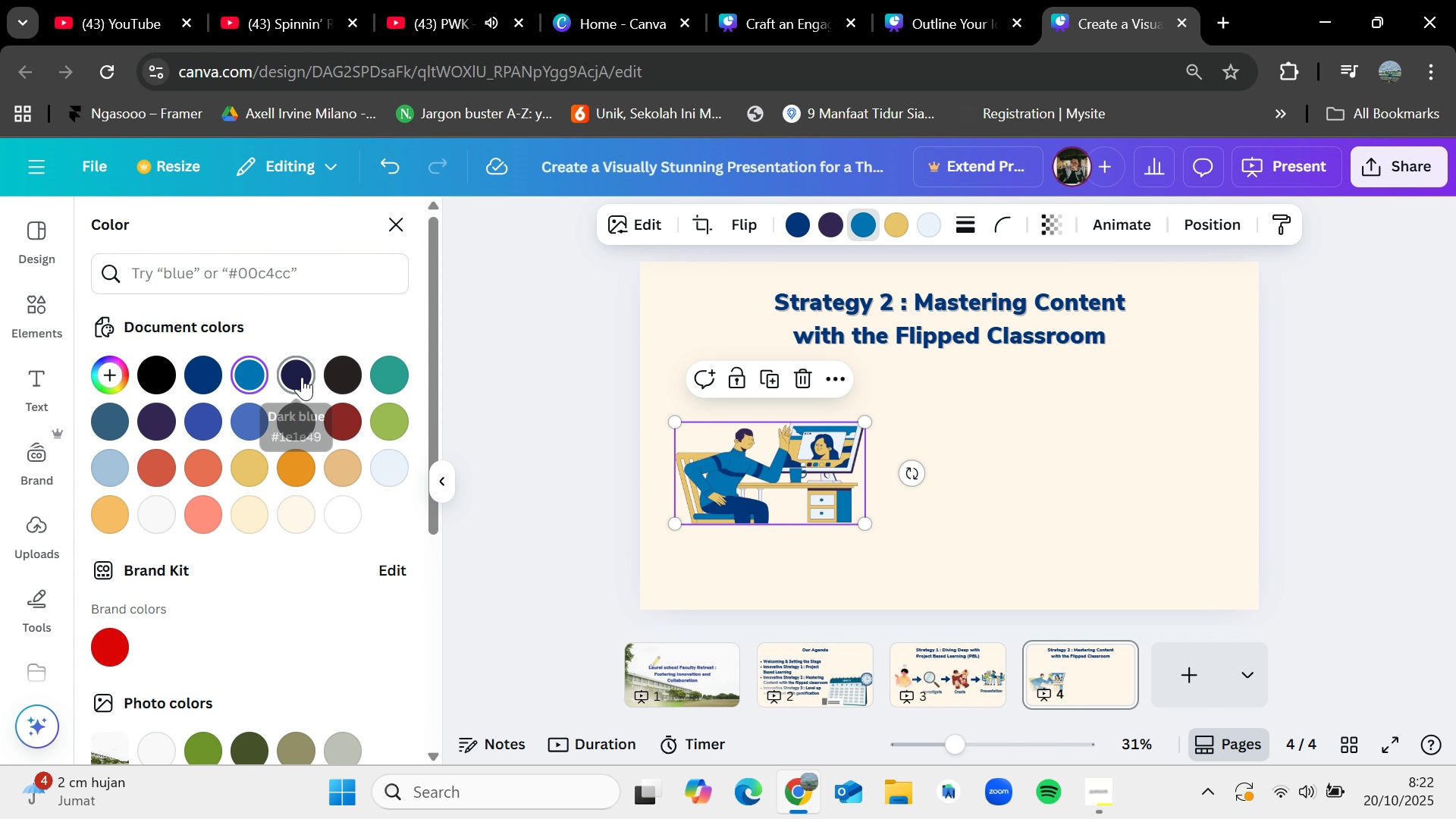 
left_click([302, 377])
 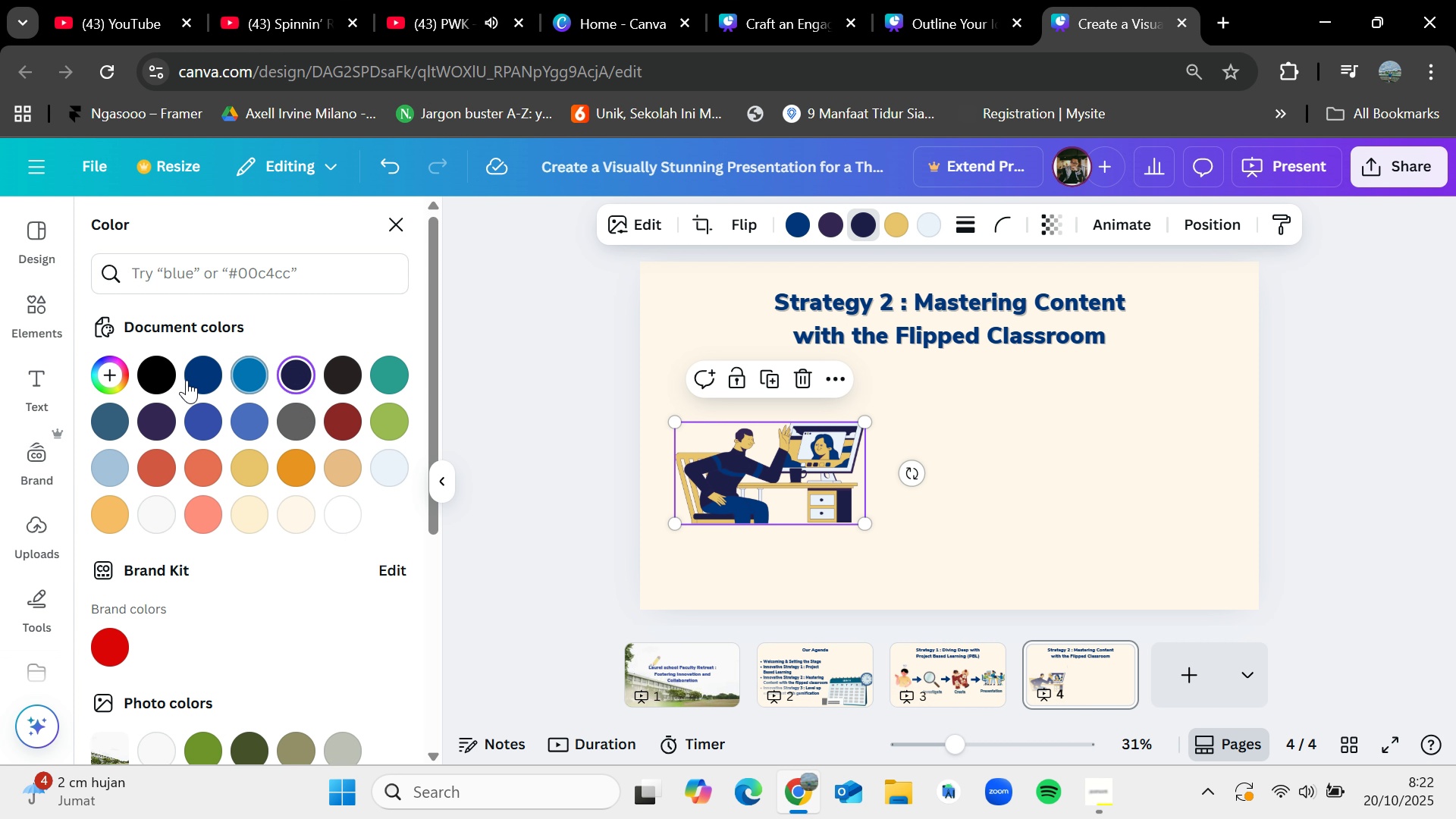 
left_click([214, 365])
 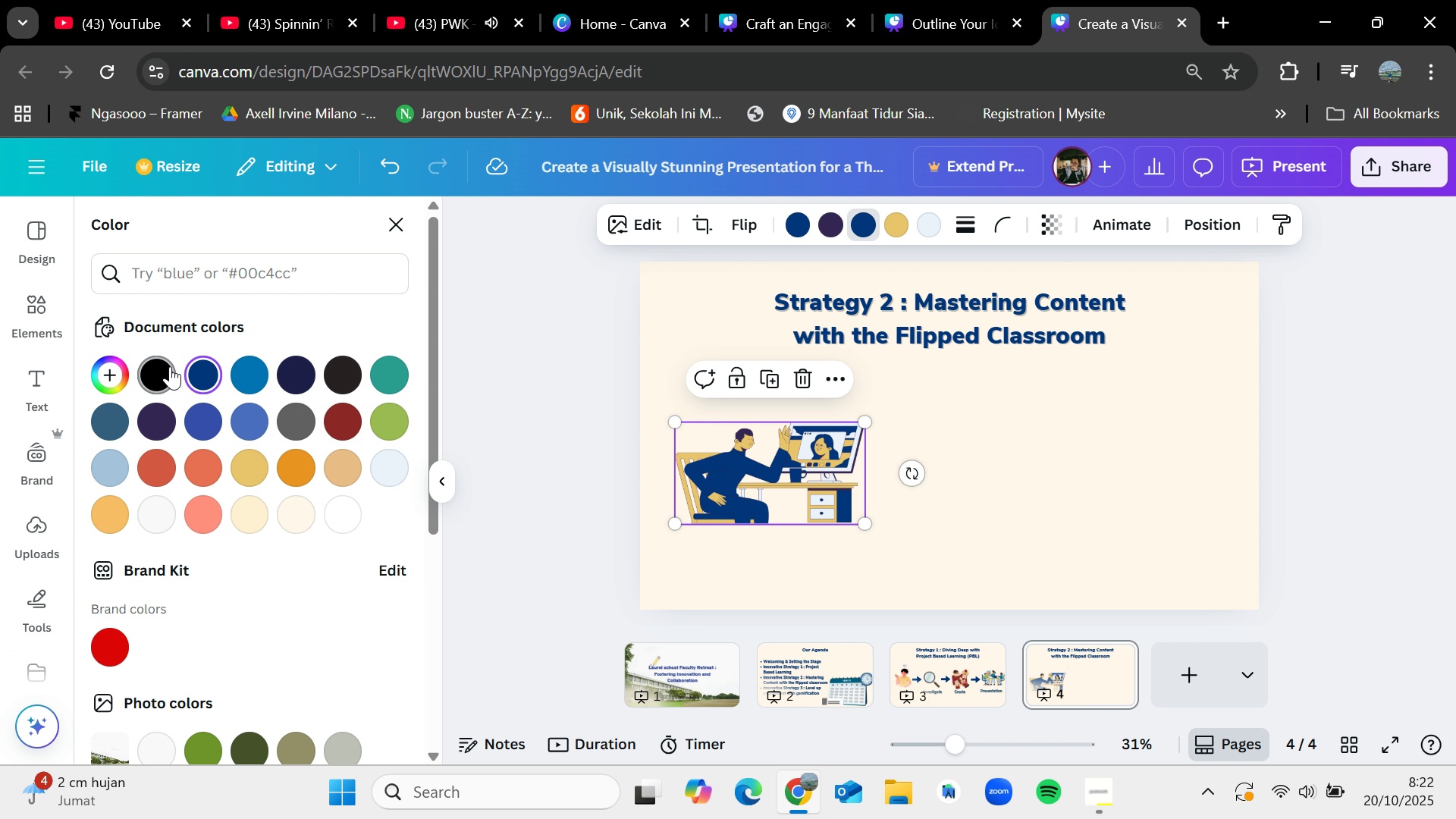 
left_click([170, 366])
 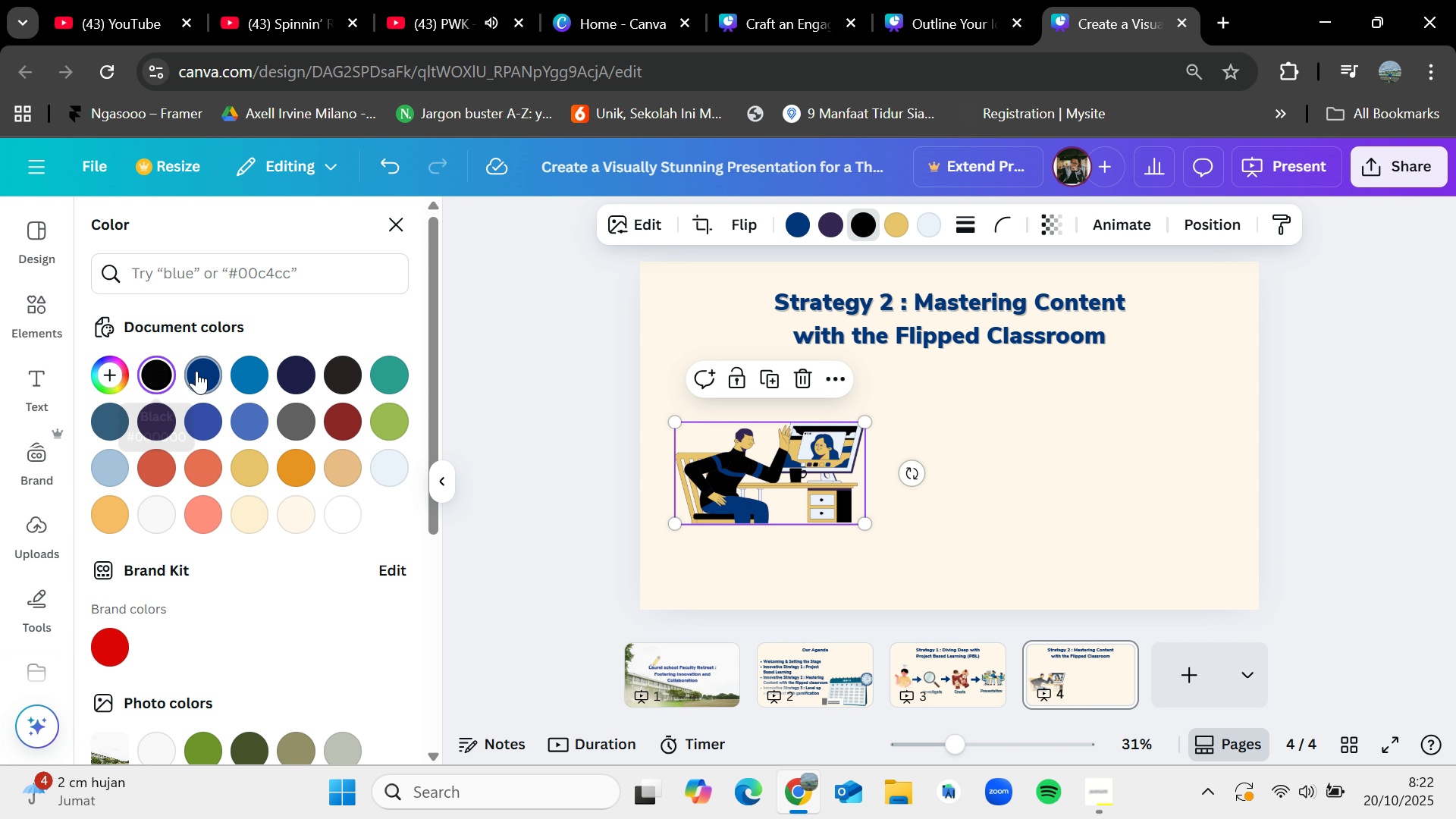 
left_click([206, 372])
 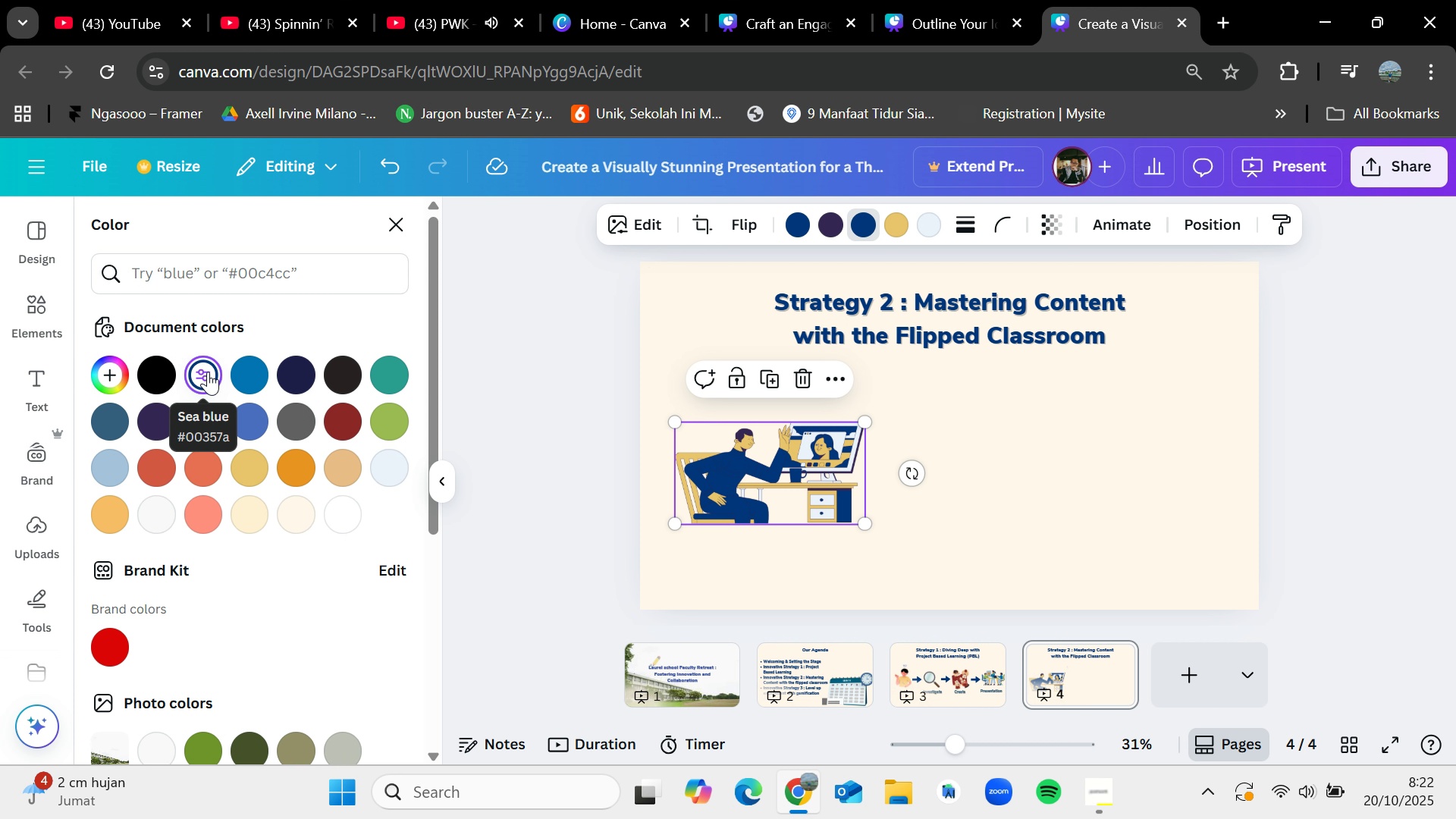 
left_click([241, 375])
 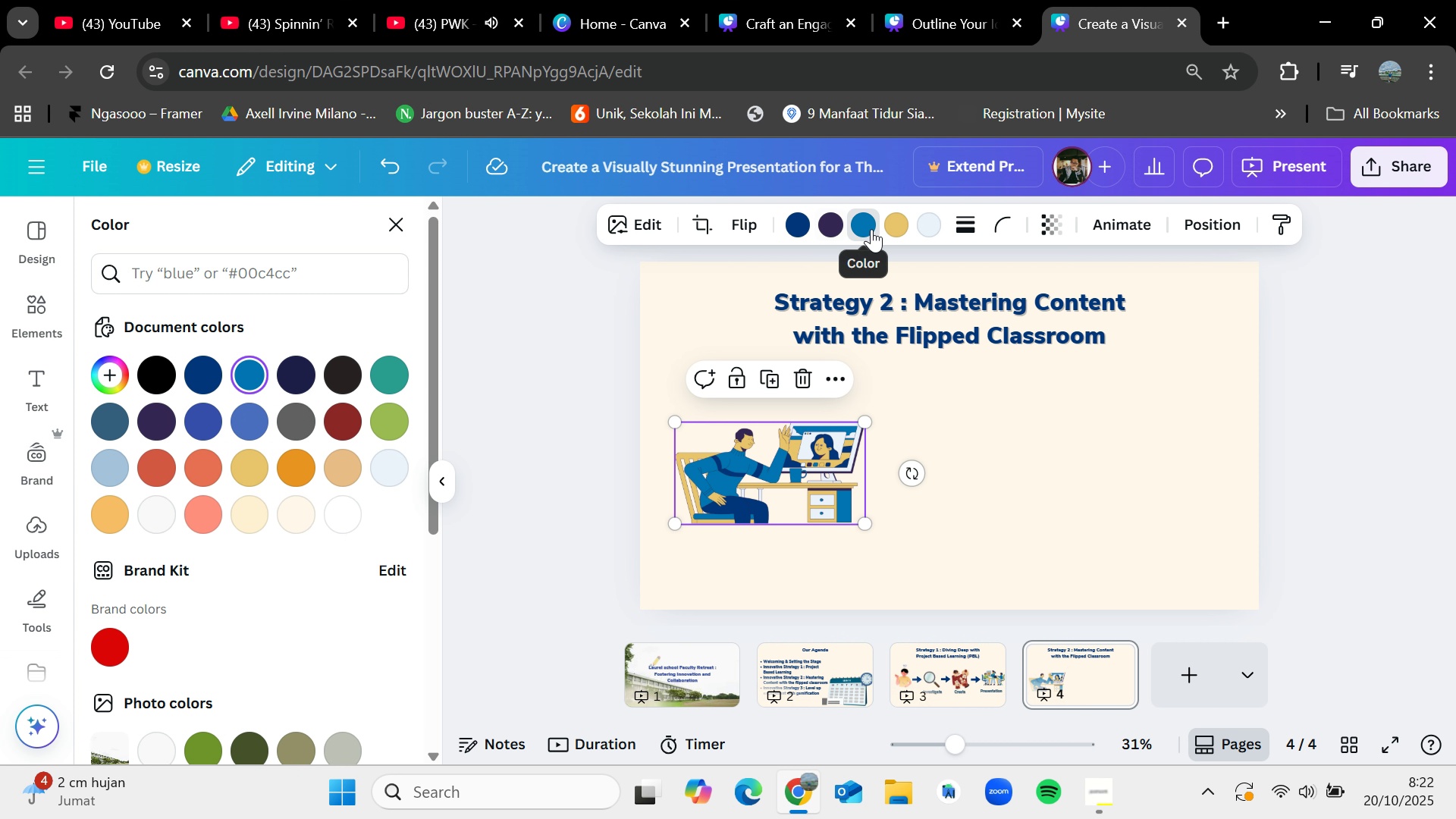 
left_click([891, 227])
 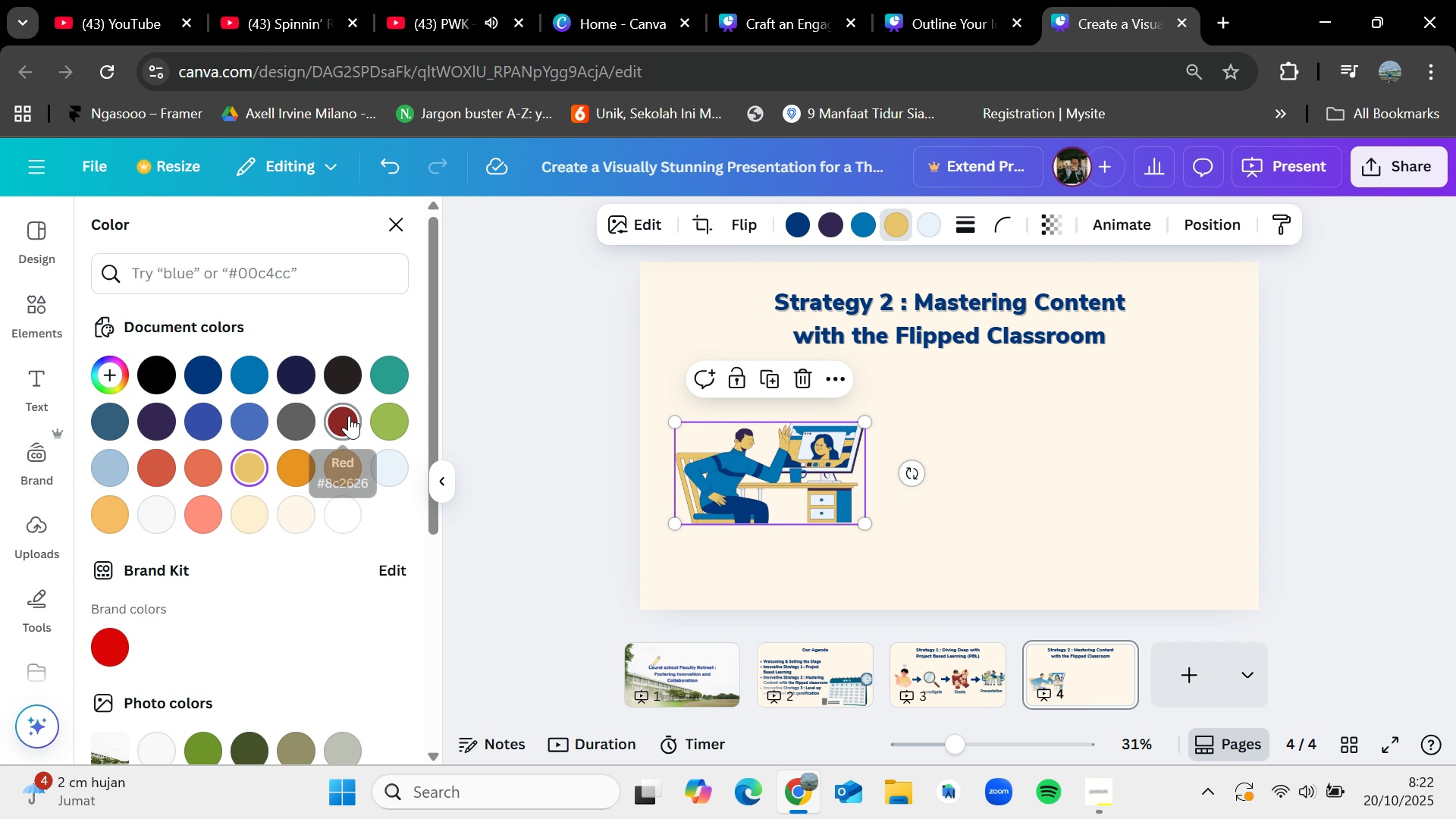 
left_click([347, 419])
 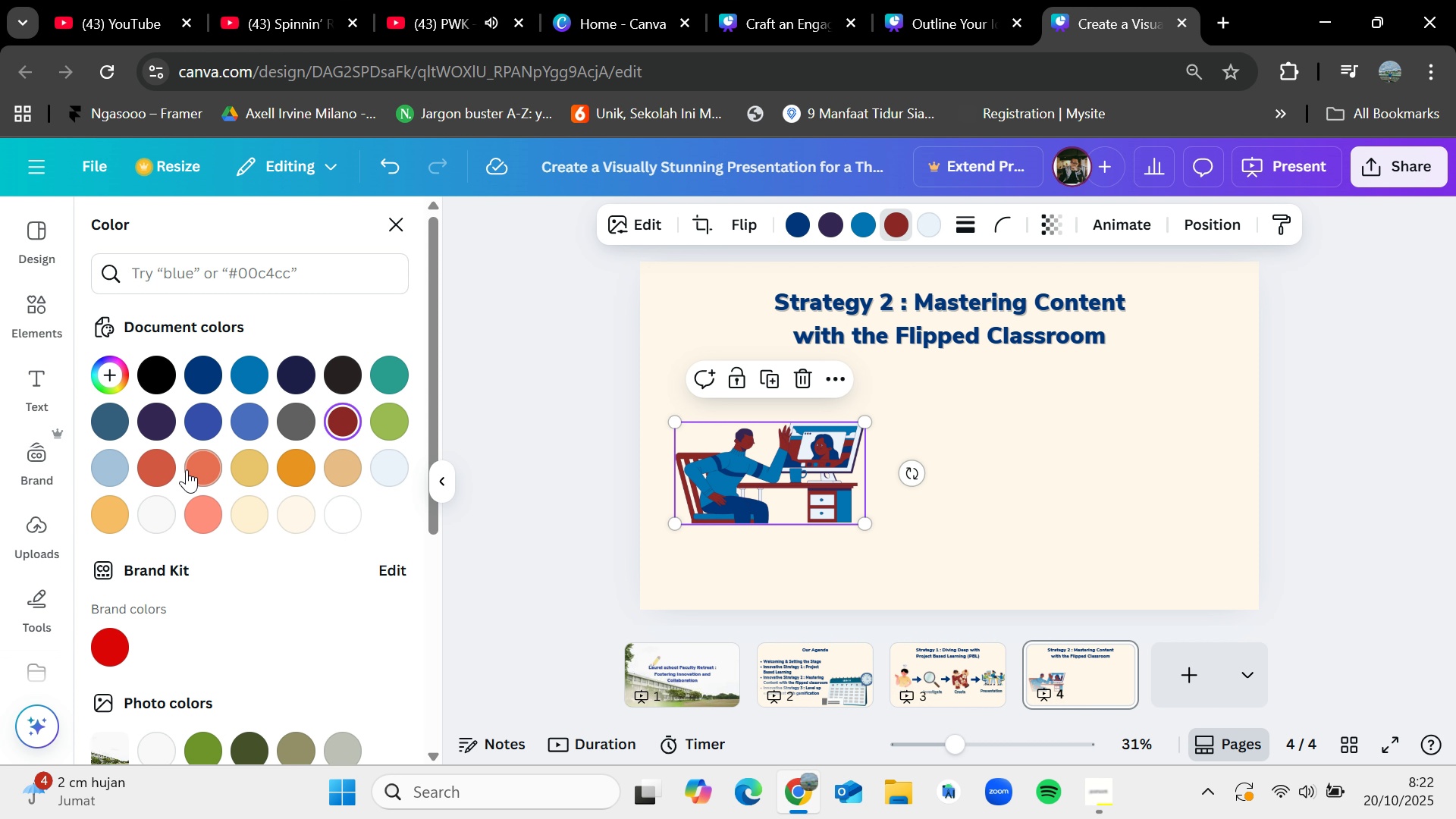 
left_click([162, 468])
 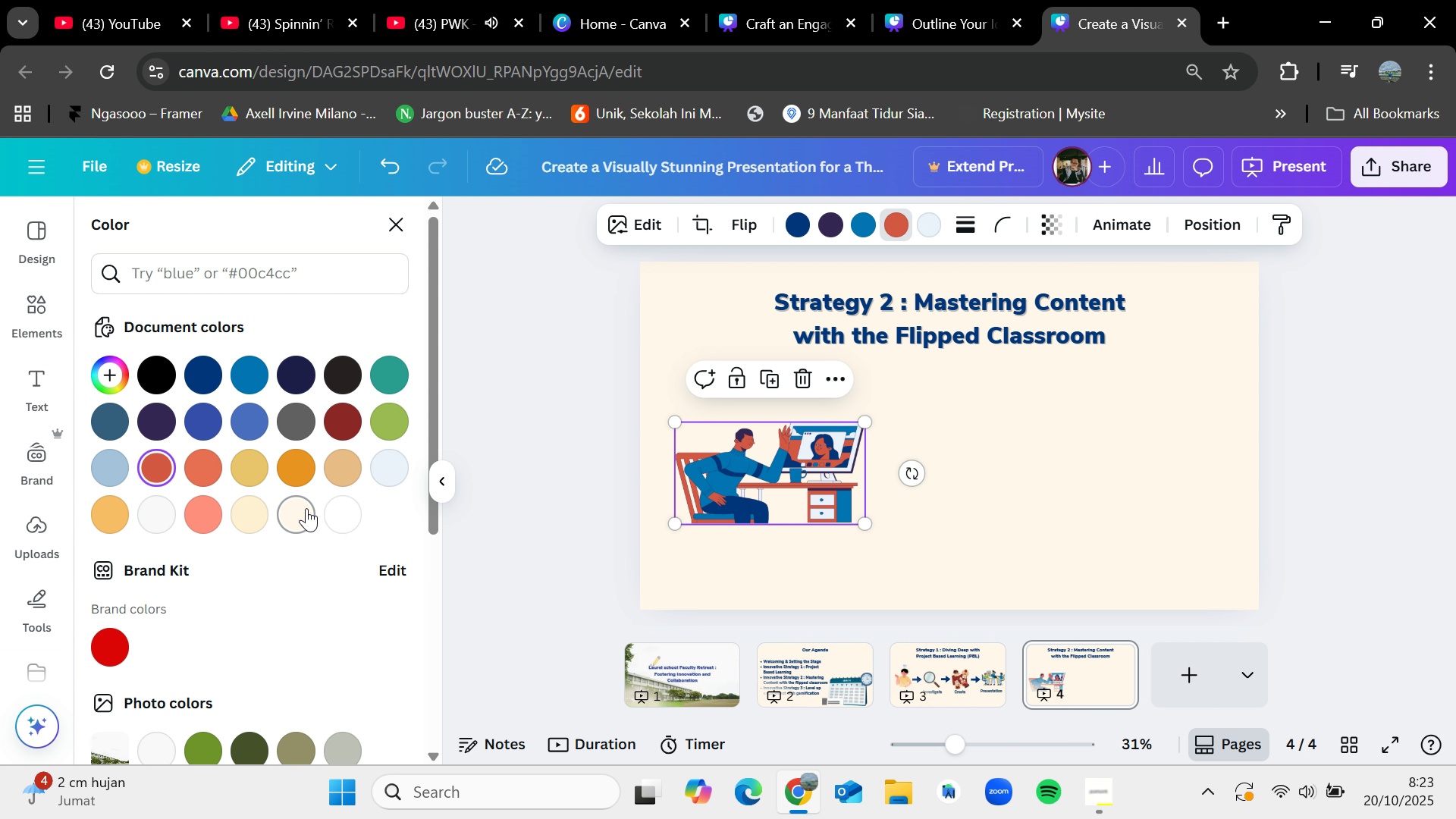 
left_click([306, 508])
 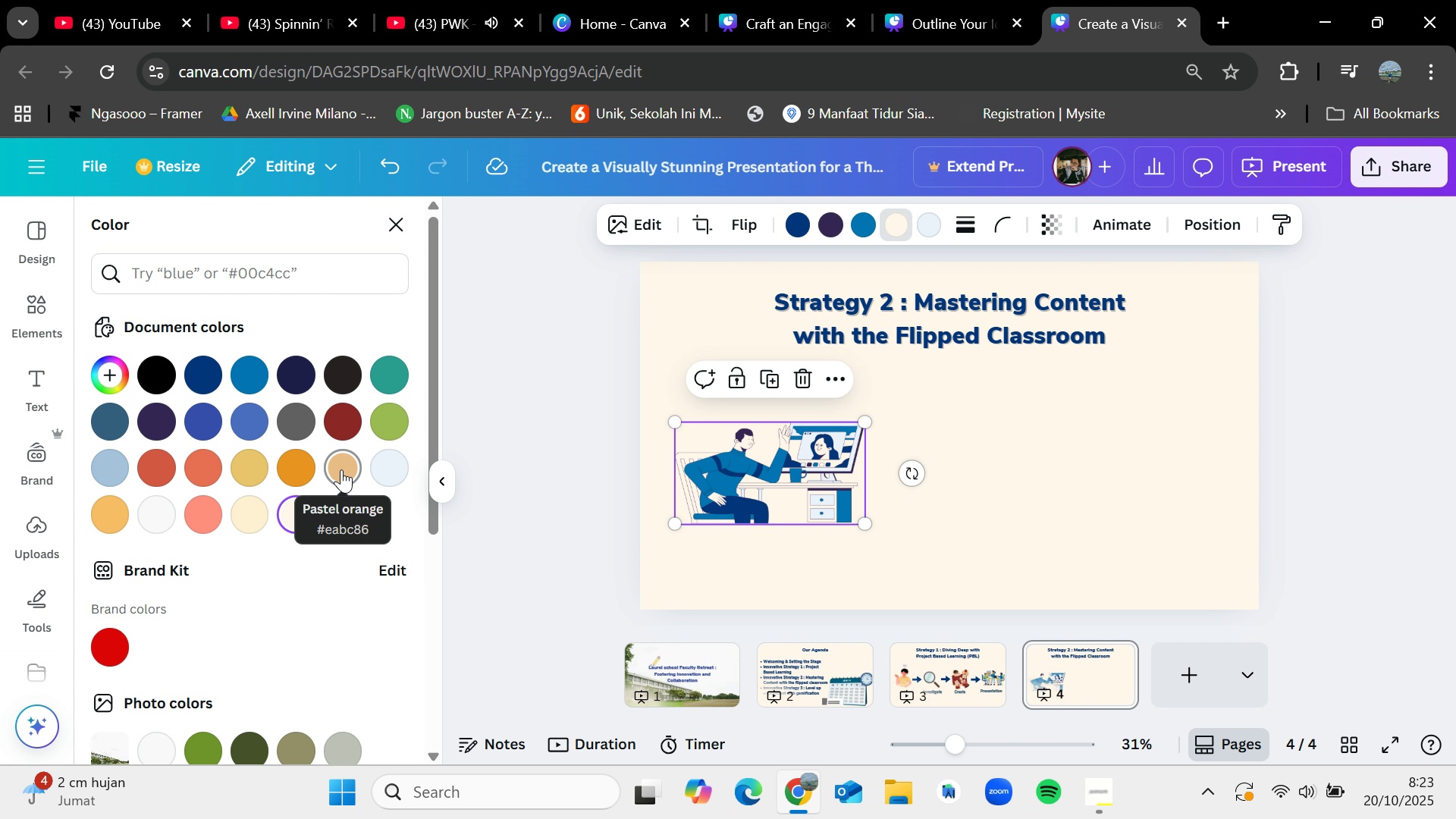 
left_click([341, 469])
 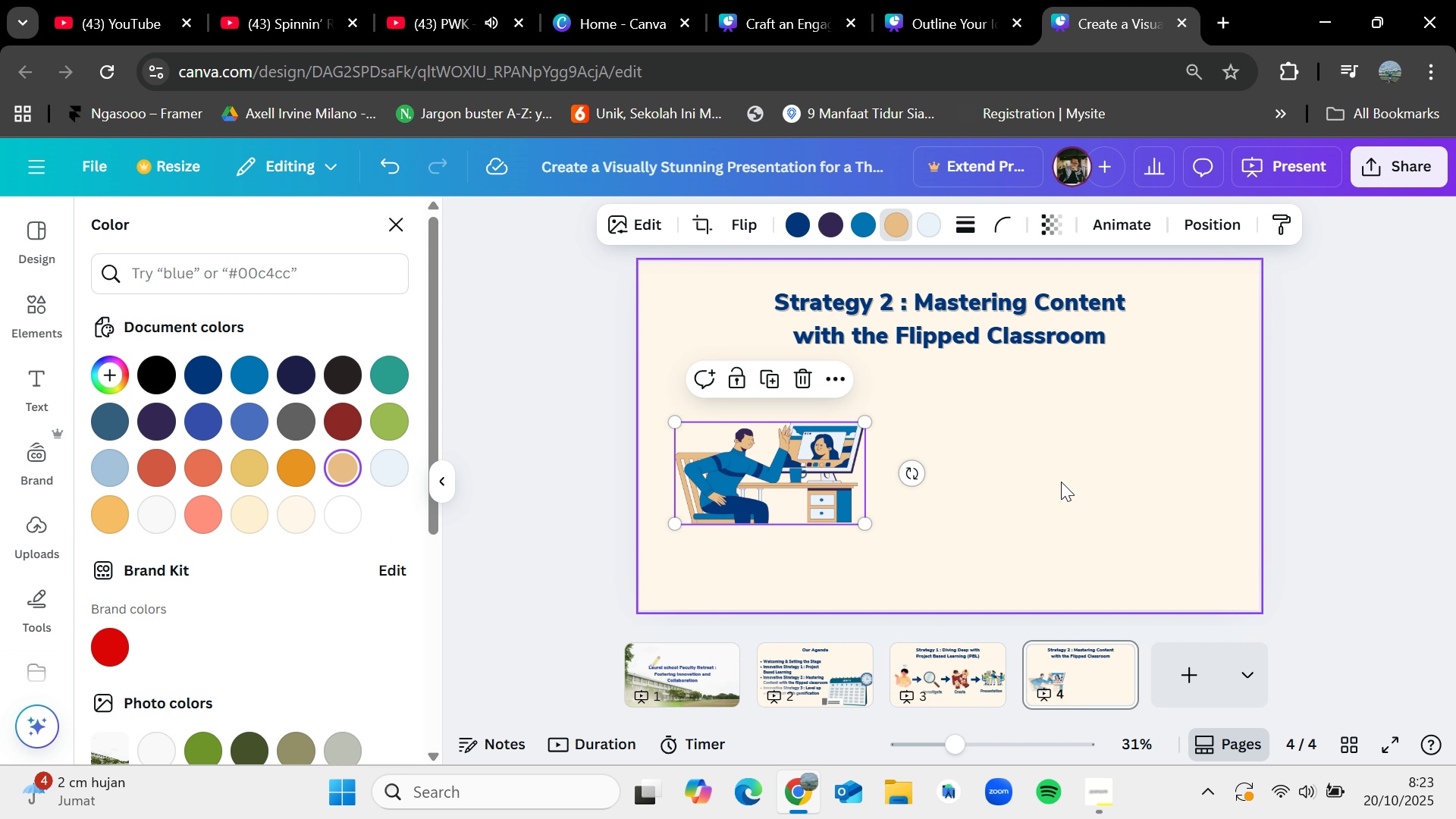 
left_click([1031, 504])
 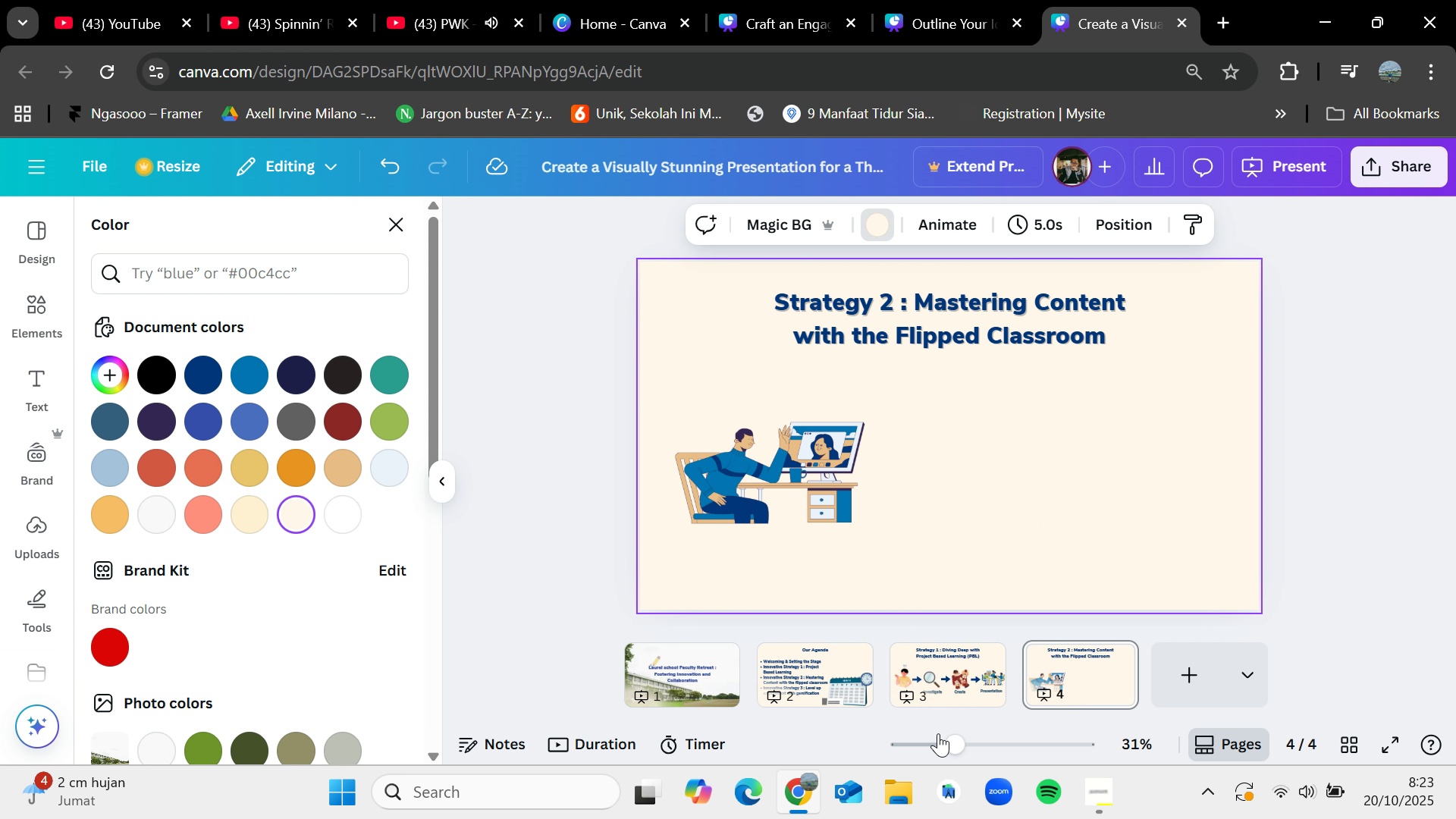 
left_click([944, 691])
 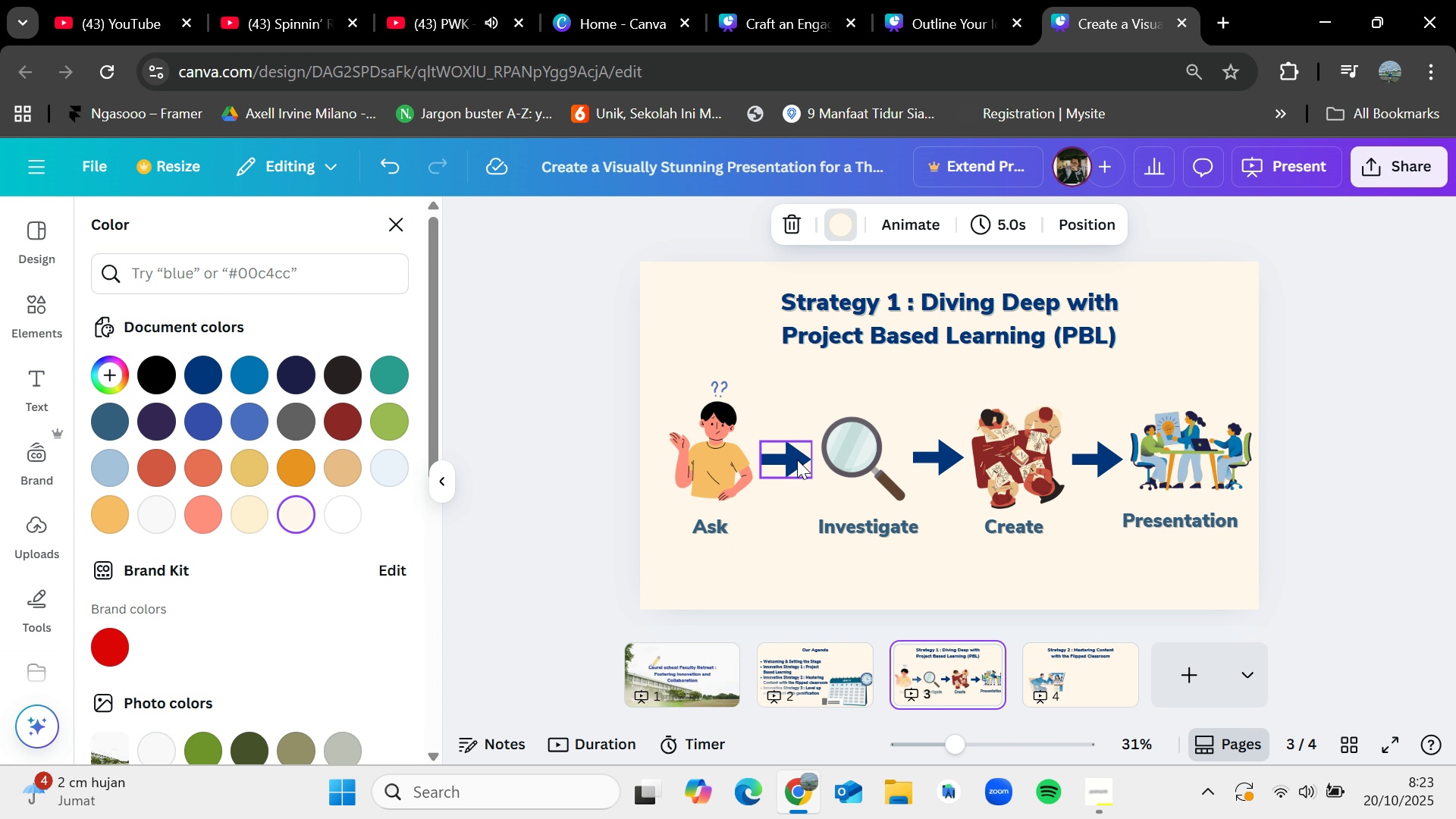 
left_click([797, 460])
 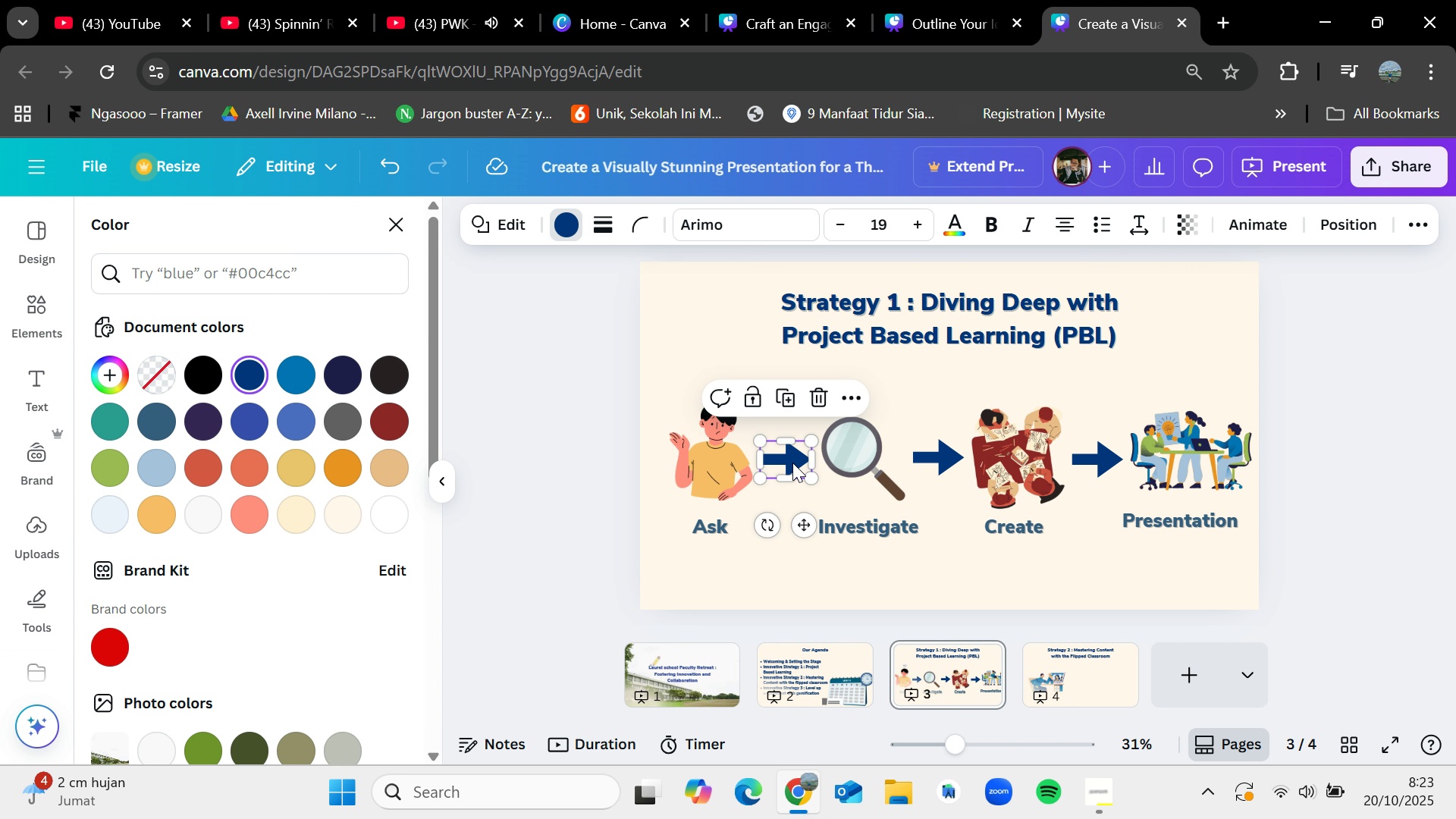 
key(Control+C)
 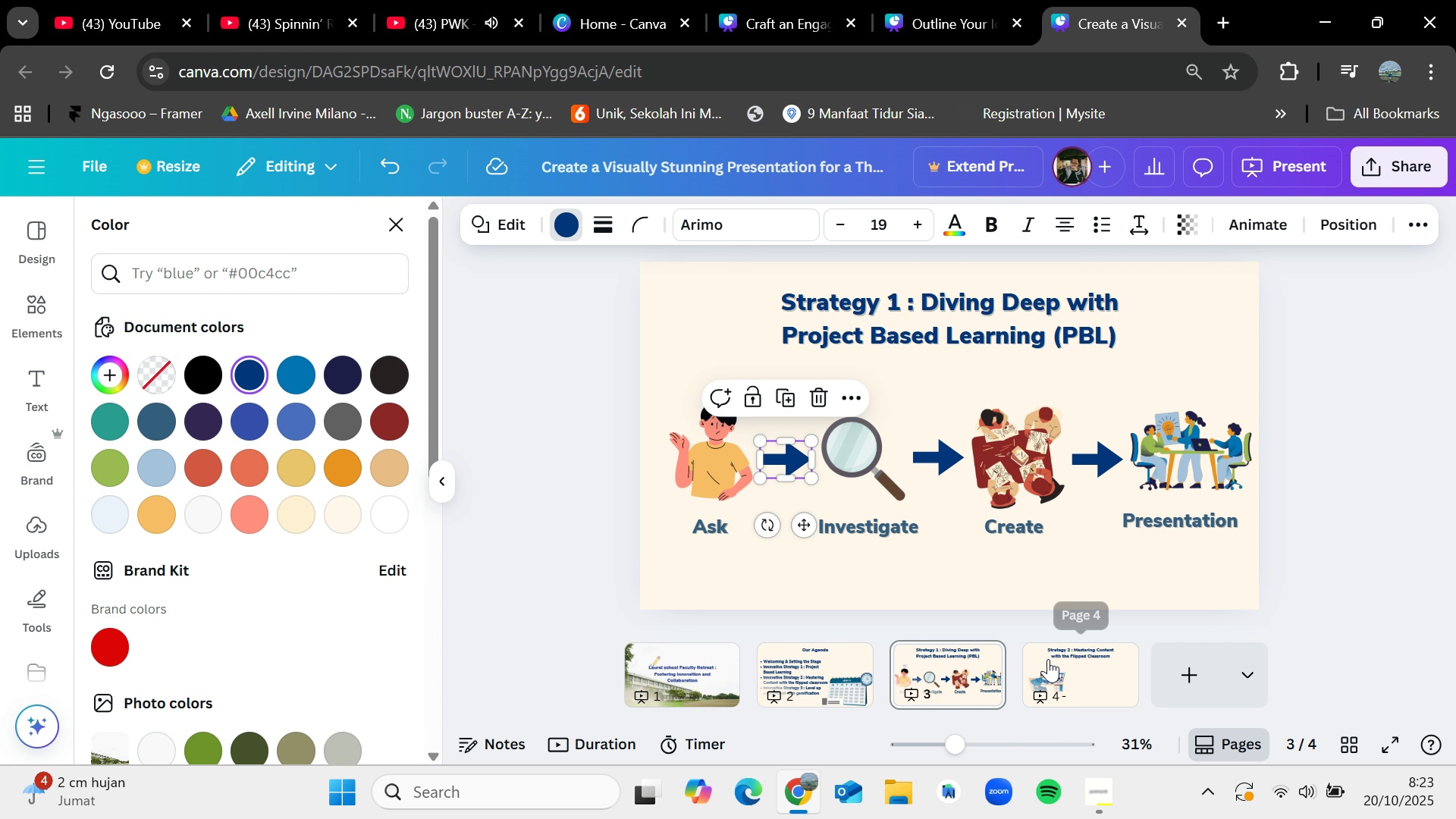 
left_click([1048, 659])
 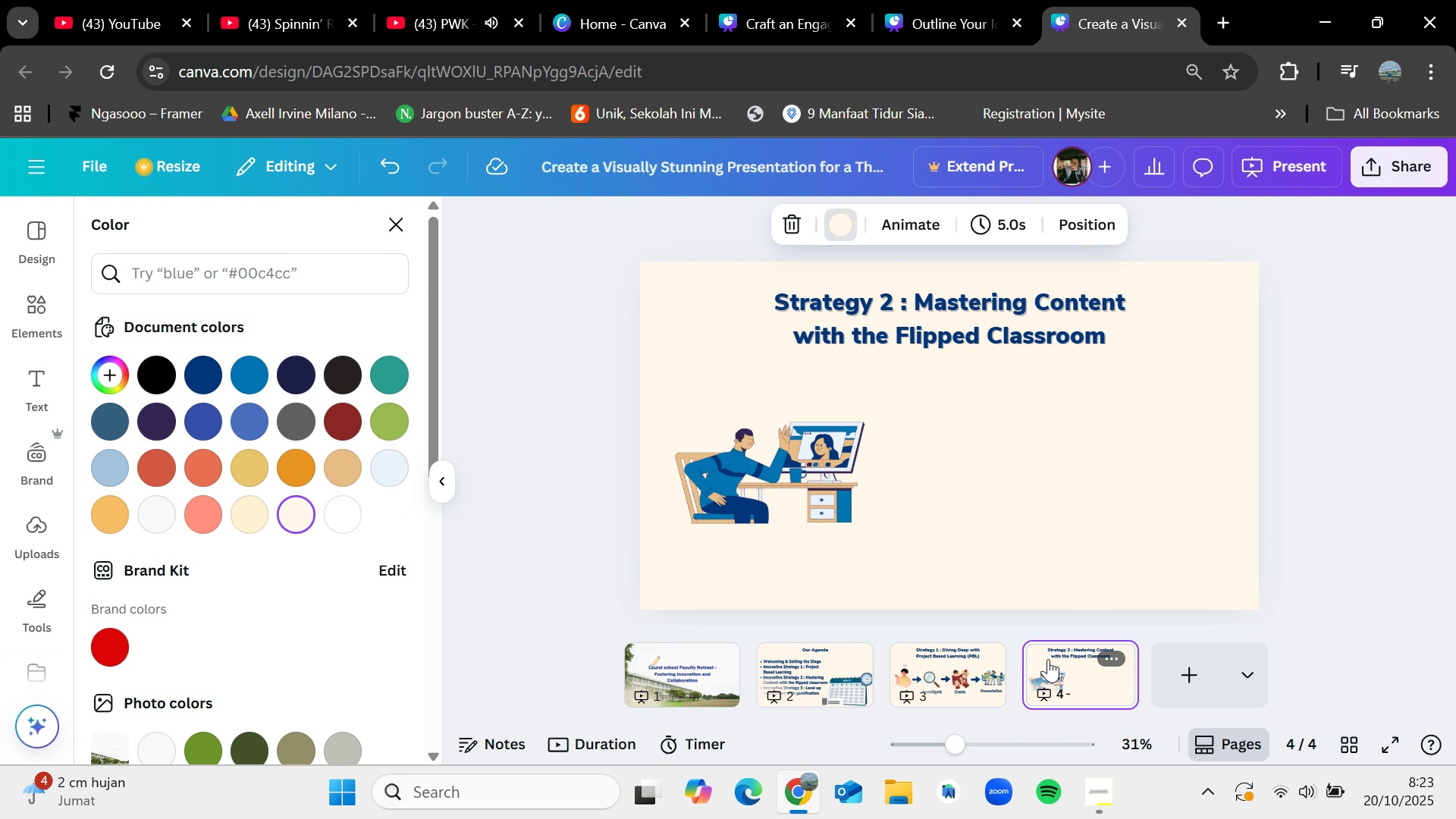 
key(Control+V)
 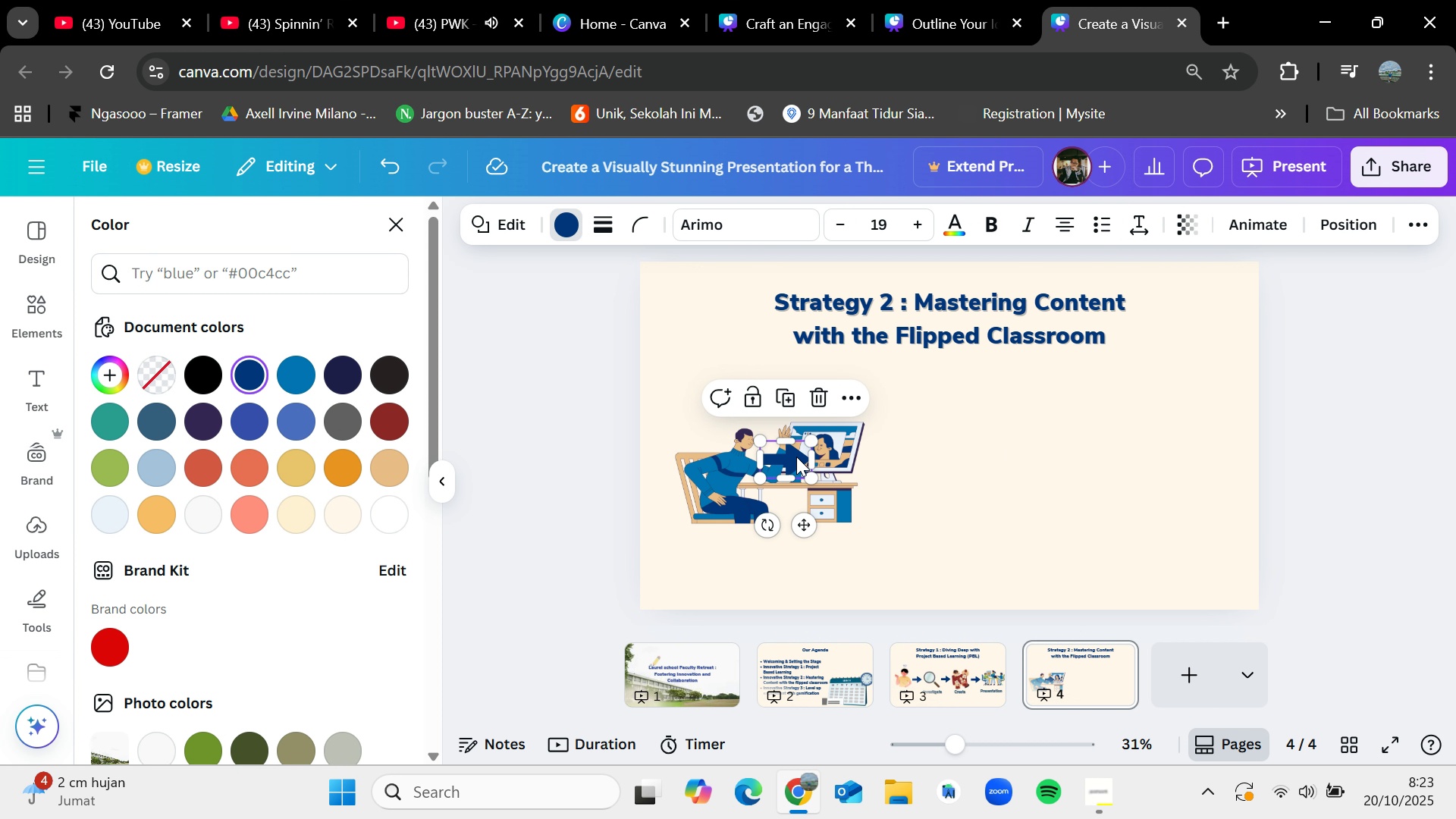 
left_click_drag(start_coordinate=[796, 456], to_coordinate=[897, 469])
 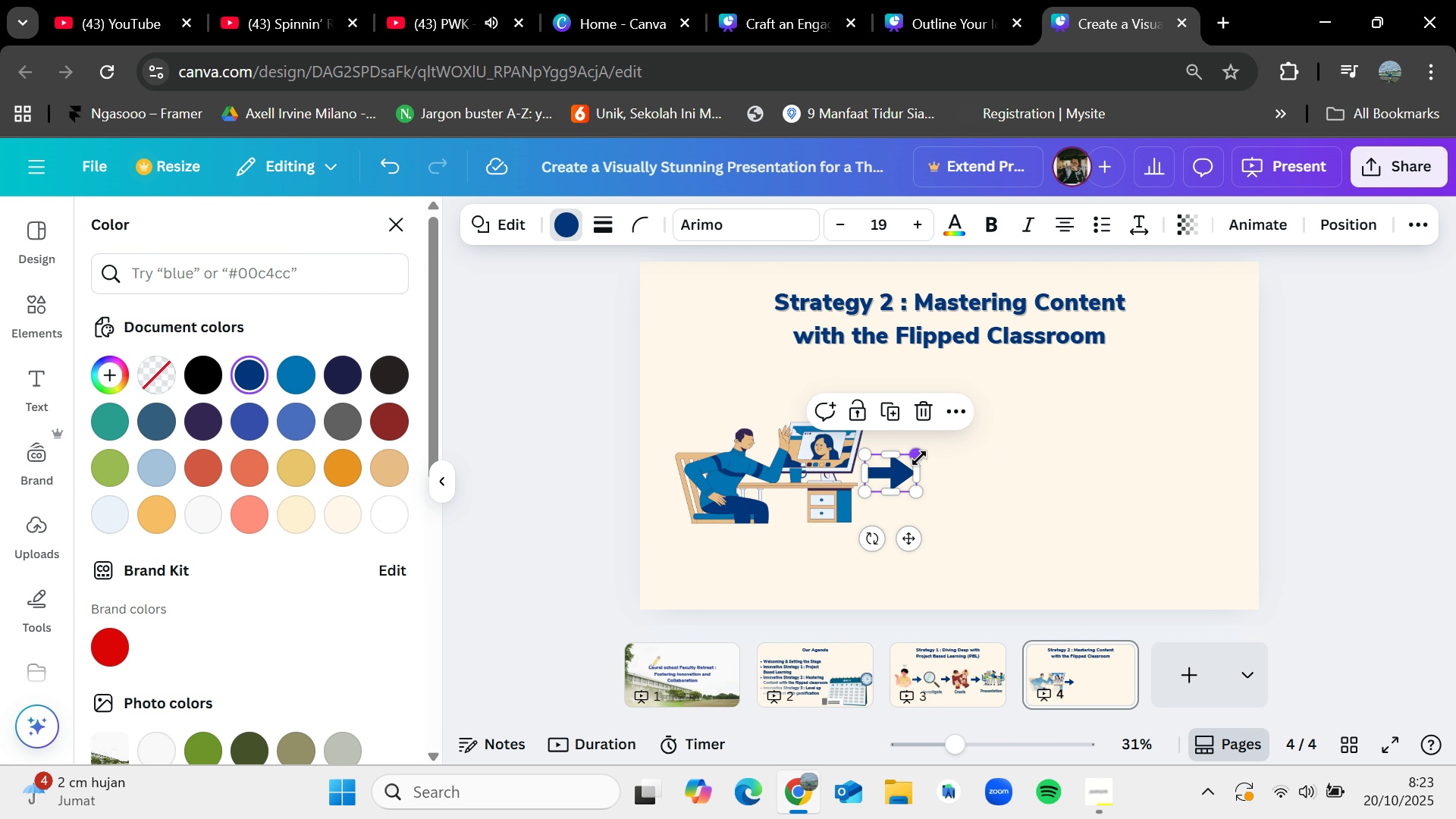 
left_click_drag(start_coordinate=[919, 458], to_coordinate=[949, 453])
 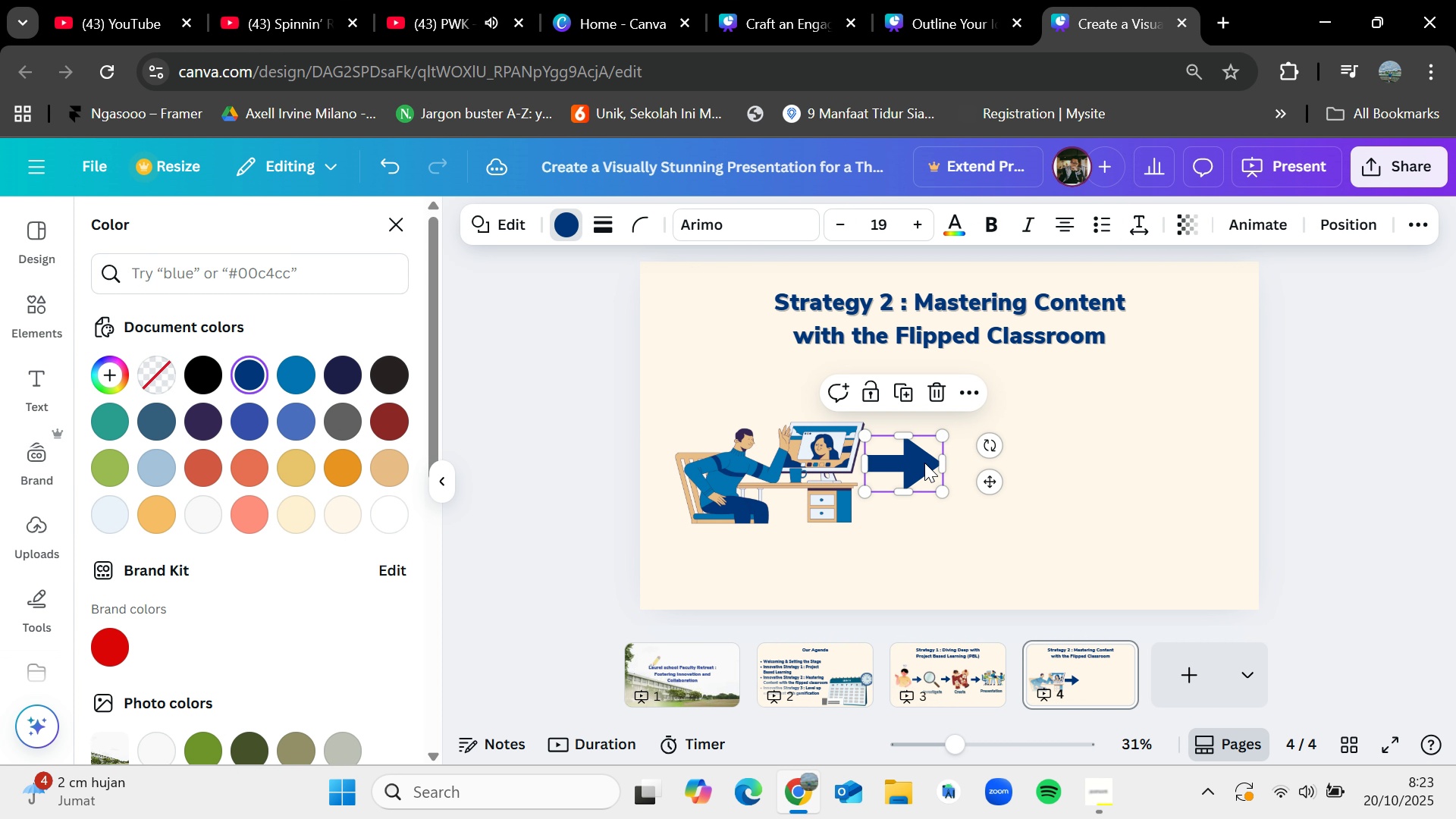 
left_click_drag(start_coordinate=[924, 463], to_coordinate=[935, 474])
 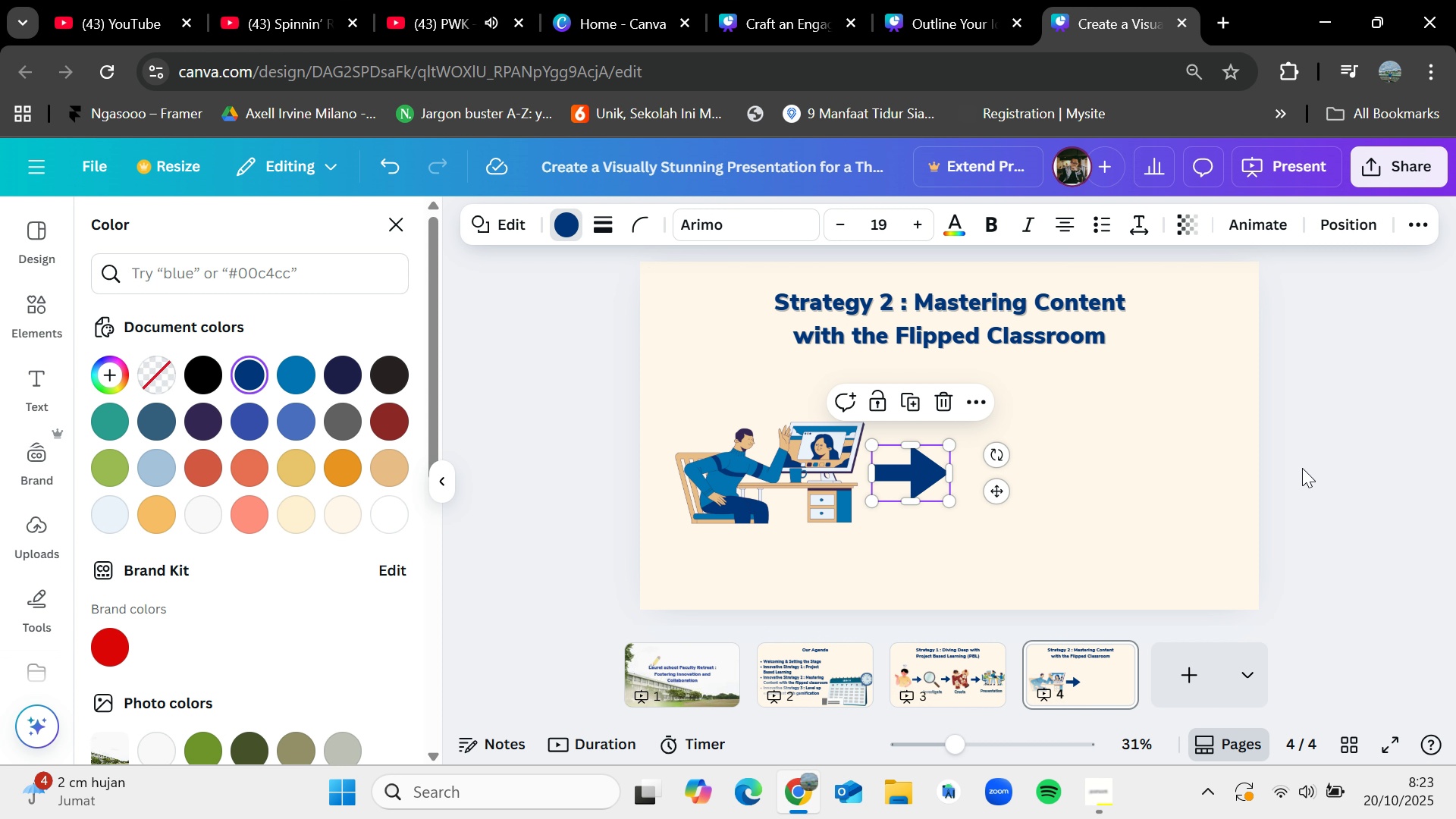 
wait(14.15)
 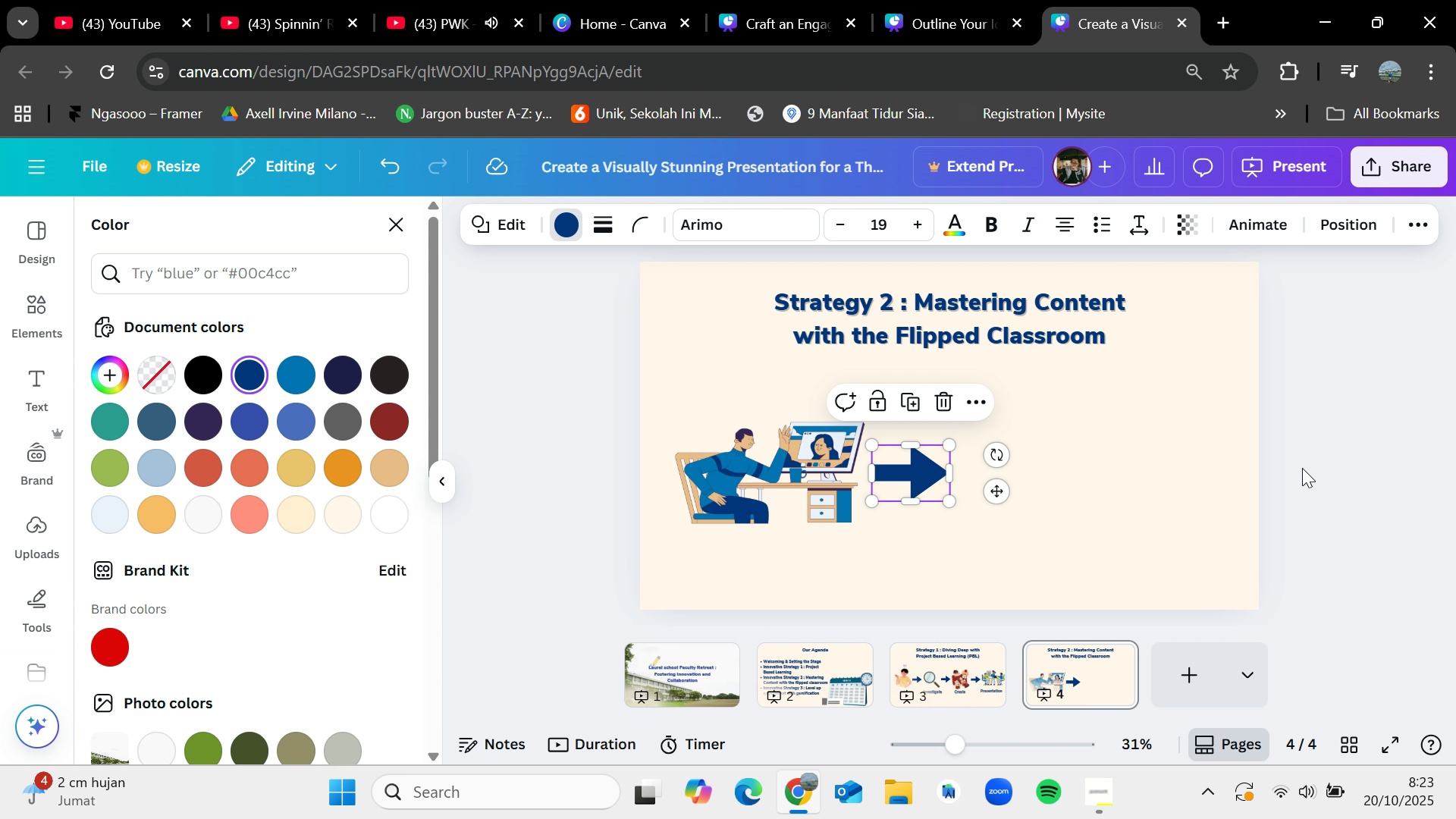 
left_click([30, 325])
 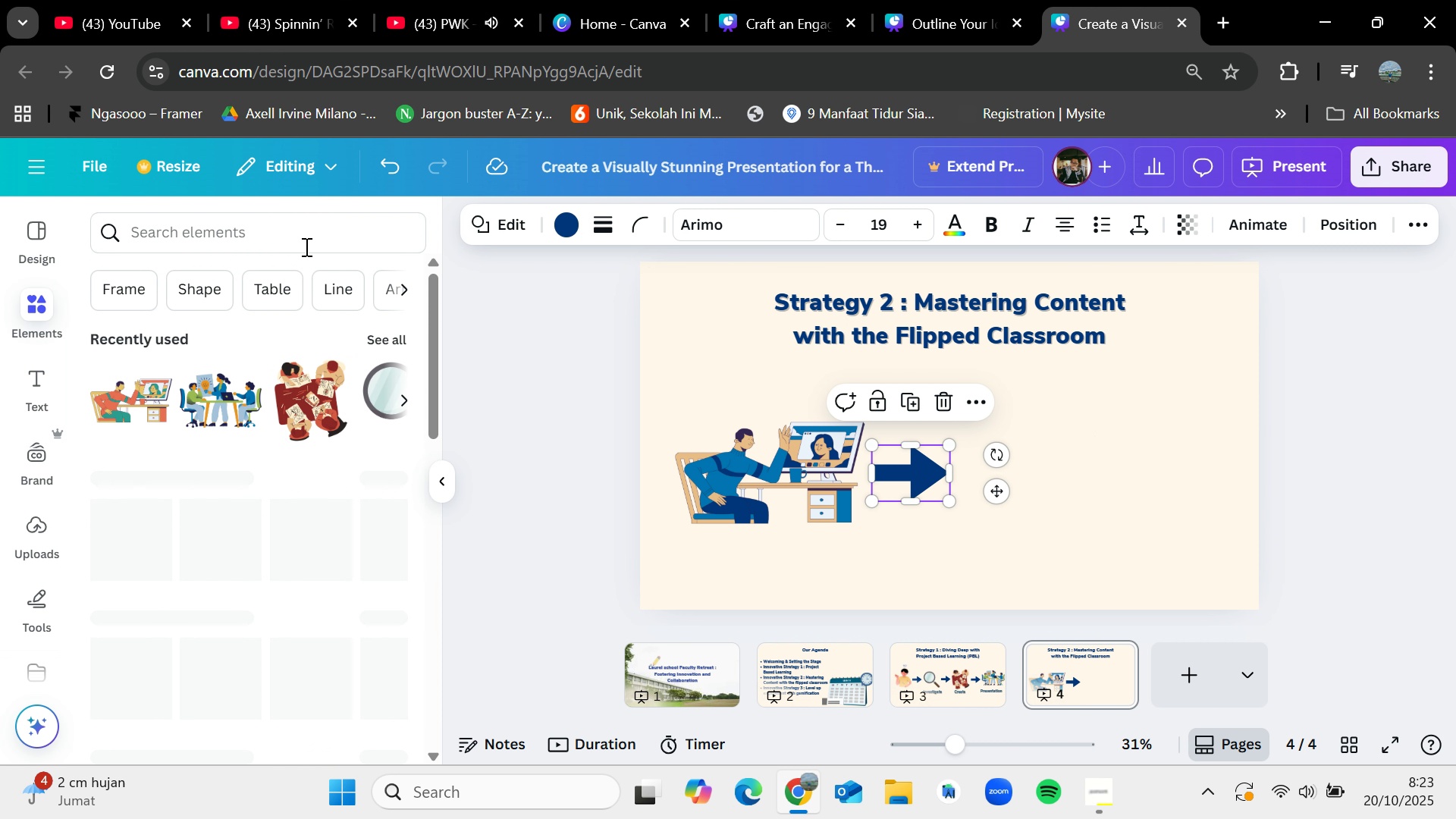 
left_click([305, 235])
 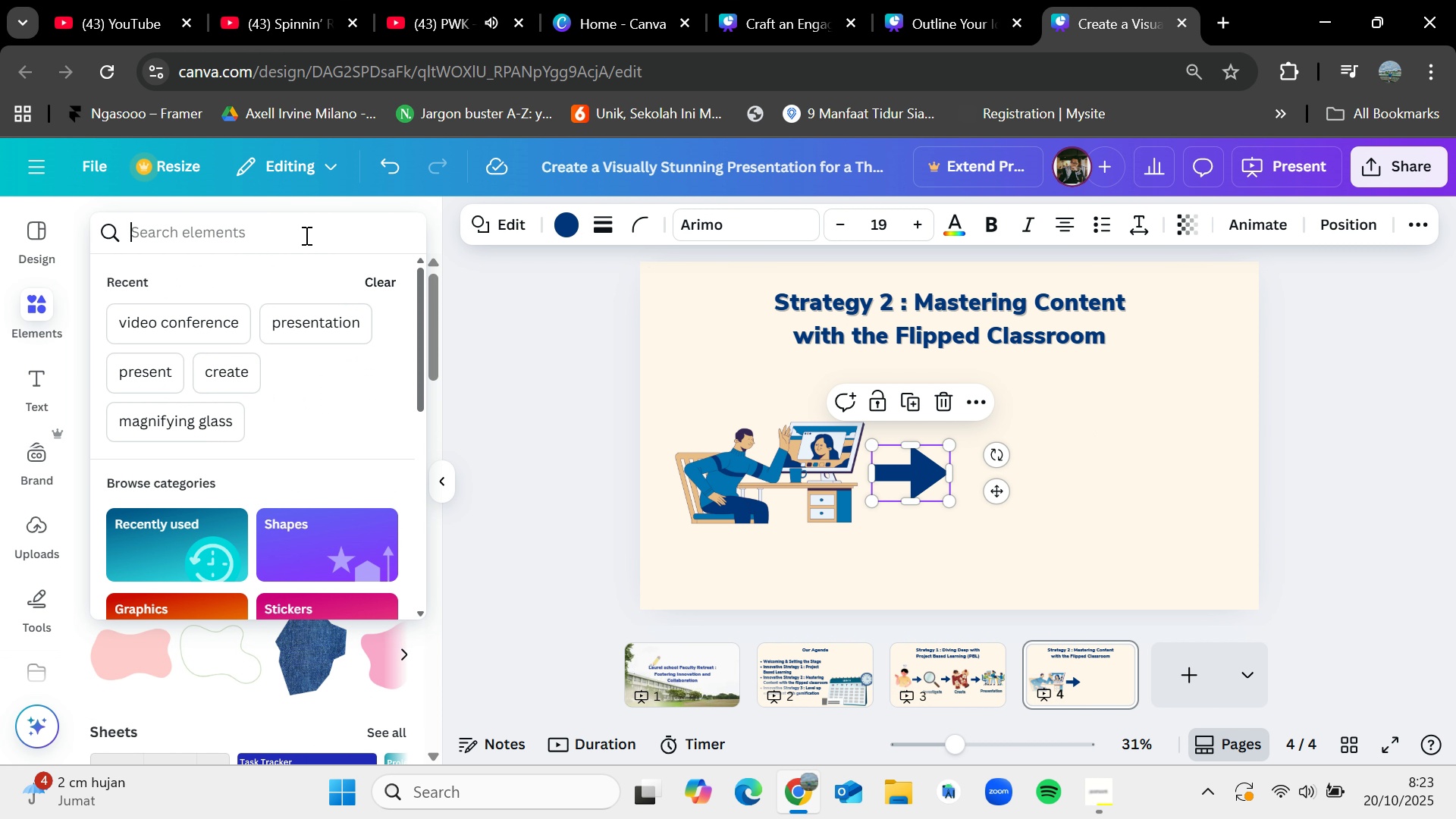 
type(classroom)
 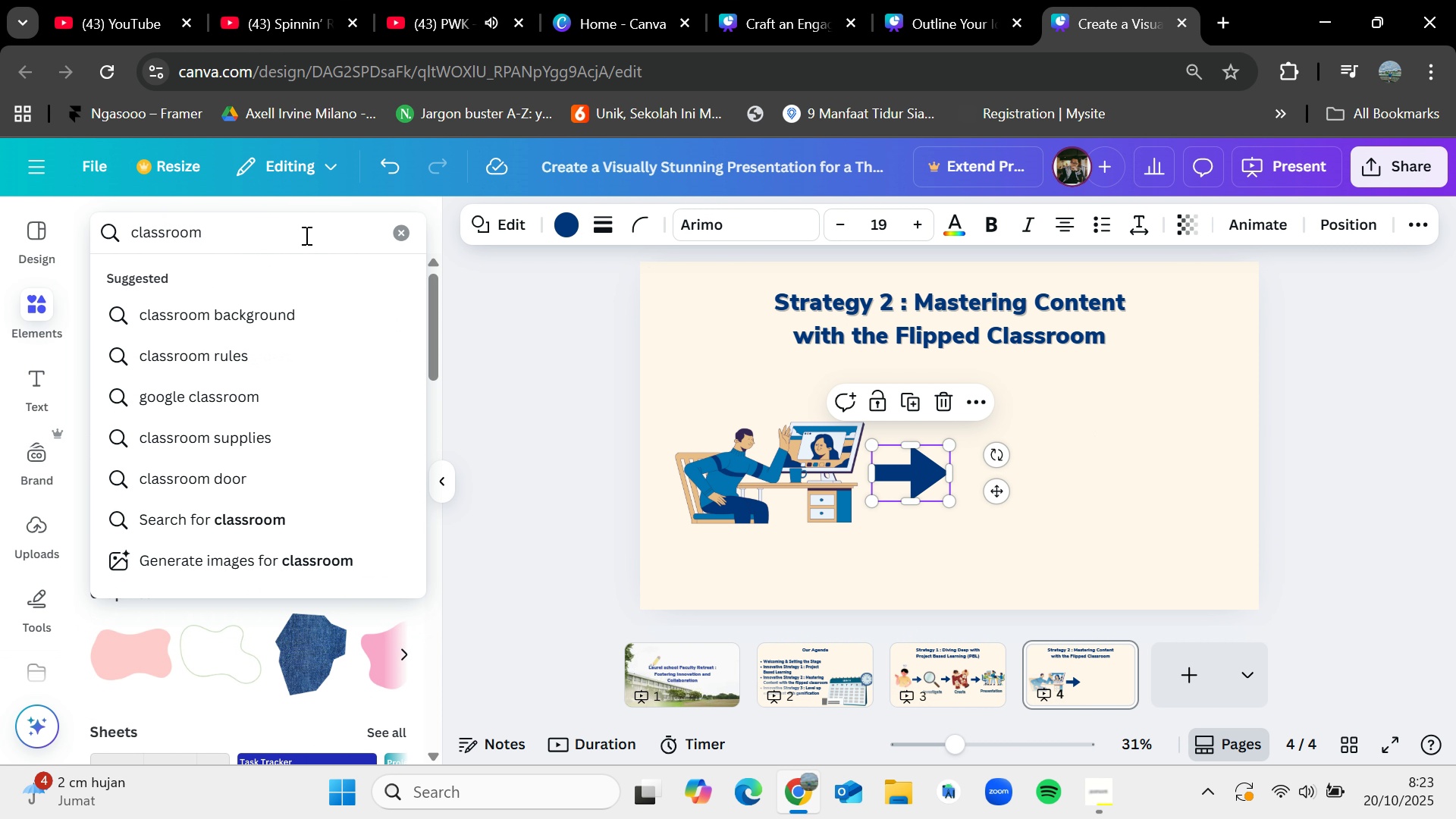 
key(Enter)
 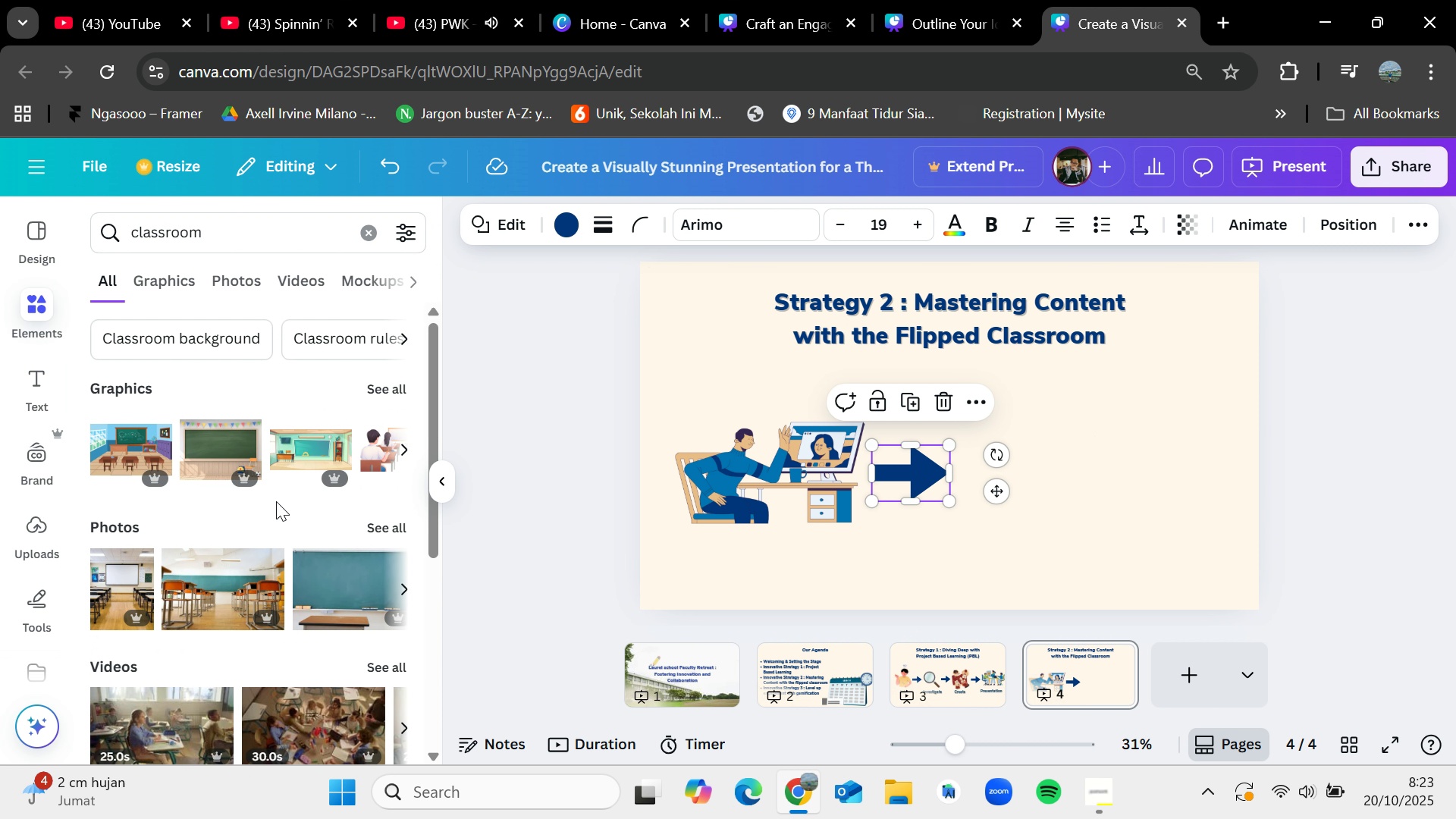 
left_click([400, 394])
 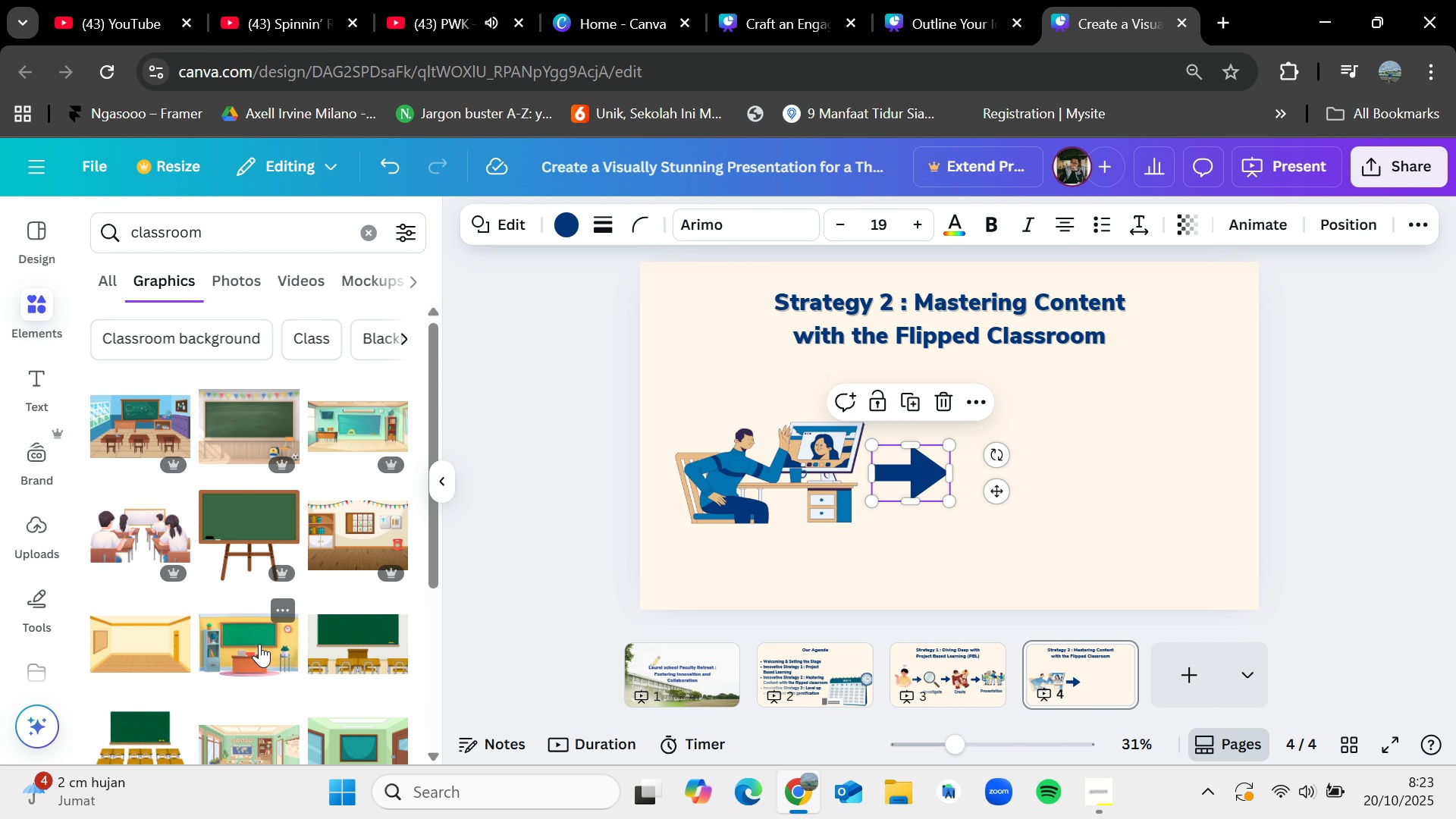 
wait(6.77)
 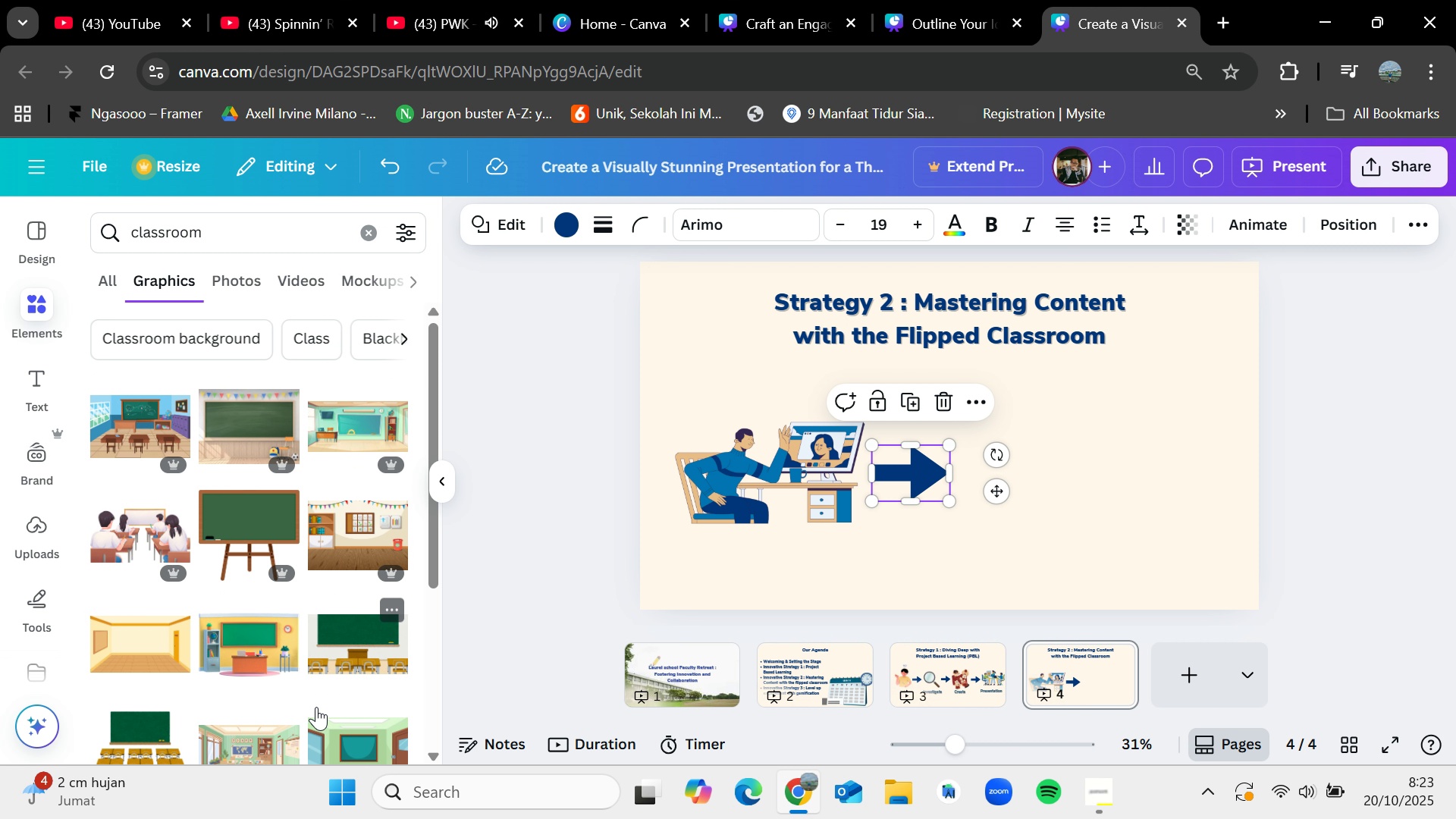 
scroll: coordinate [218, 661], scroll_direction: down, amount: 2.0
 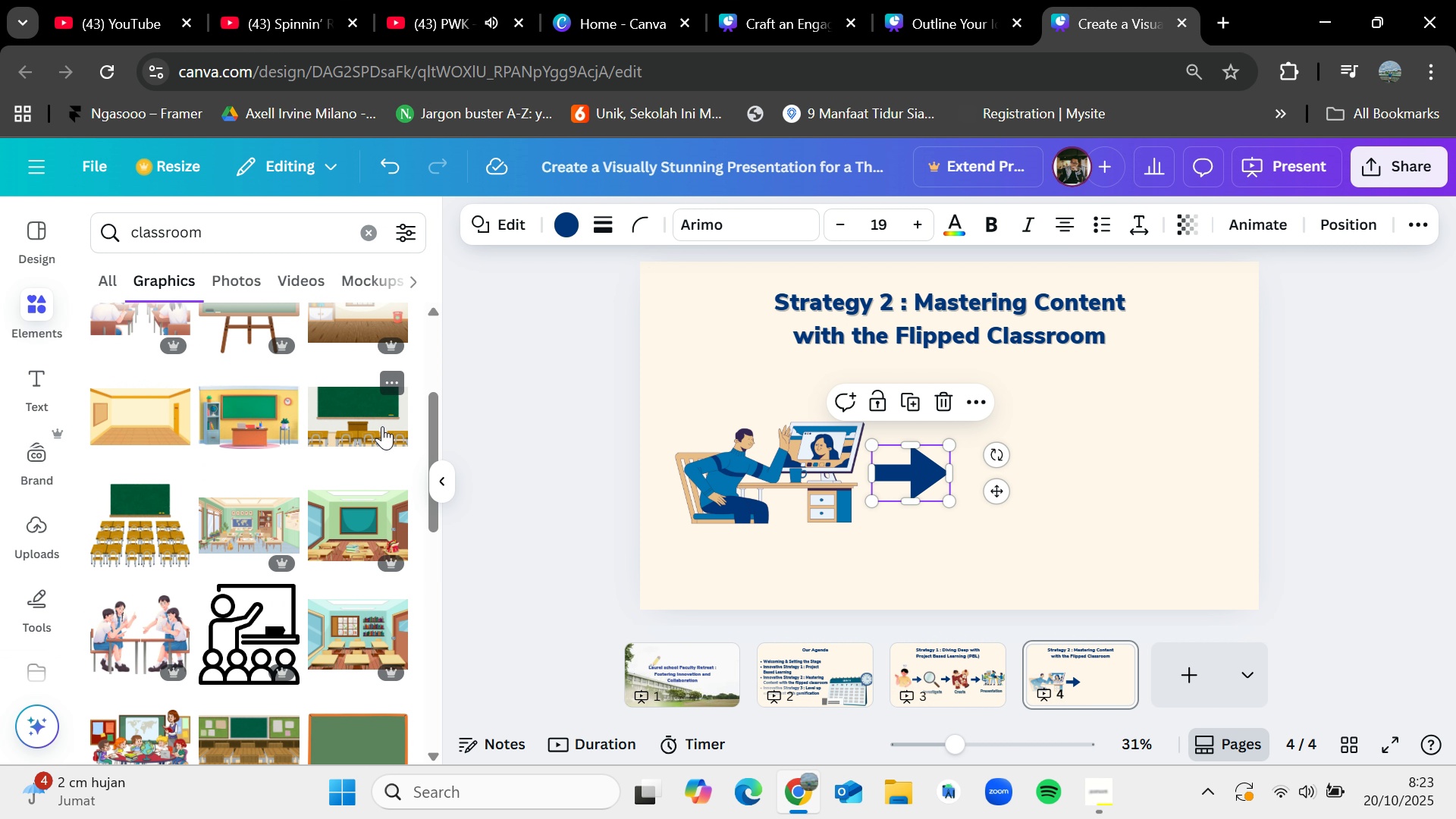 
left_click_drag(start_coordinate=[366, 404], to_coordinate=[410, 404])
 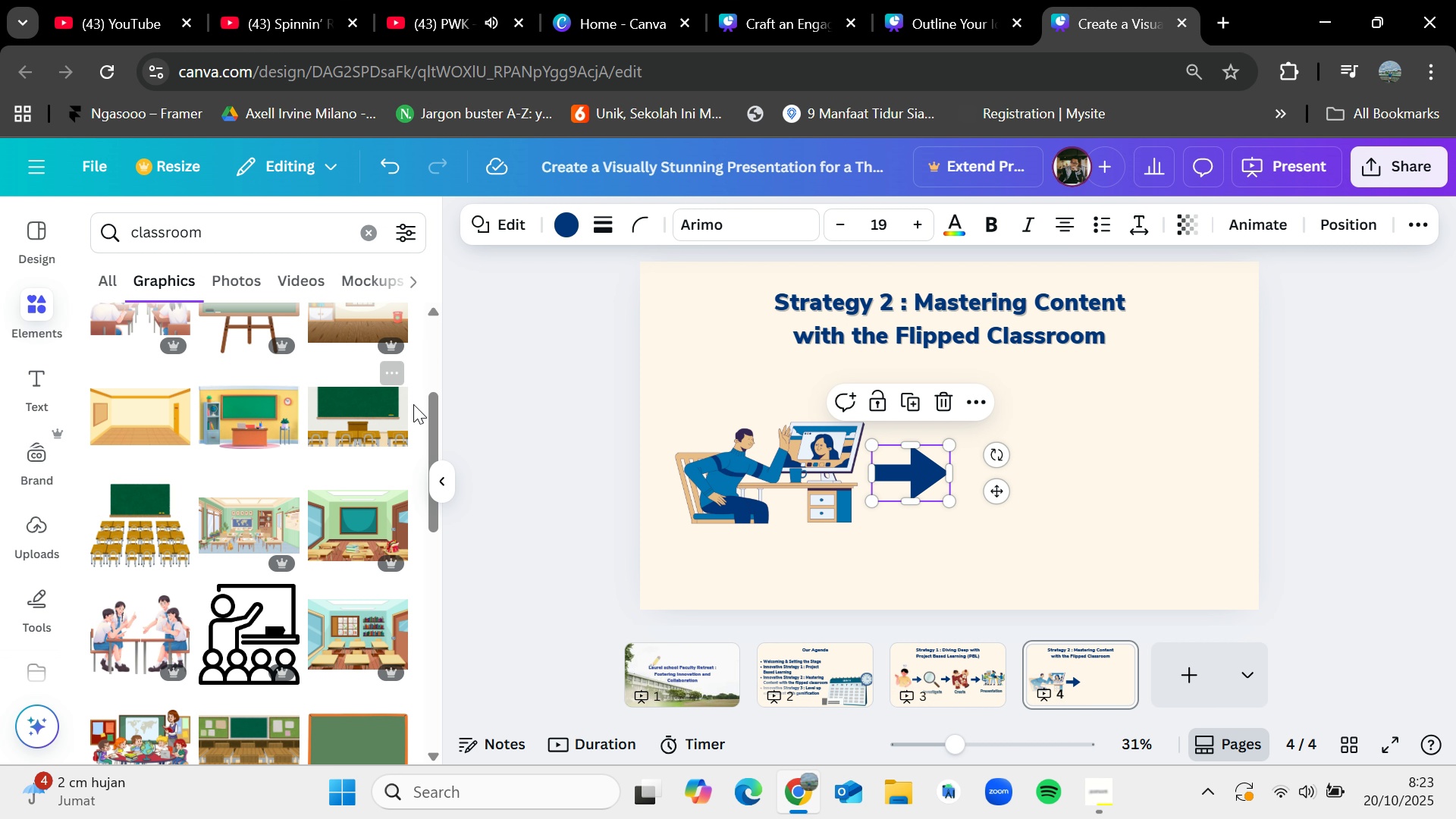 
left_click_drag(start_coordinate=[413, 404], to_coordinate=[355, 409])
 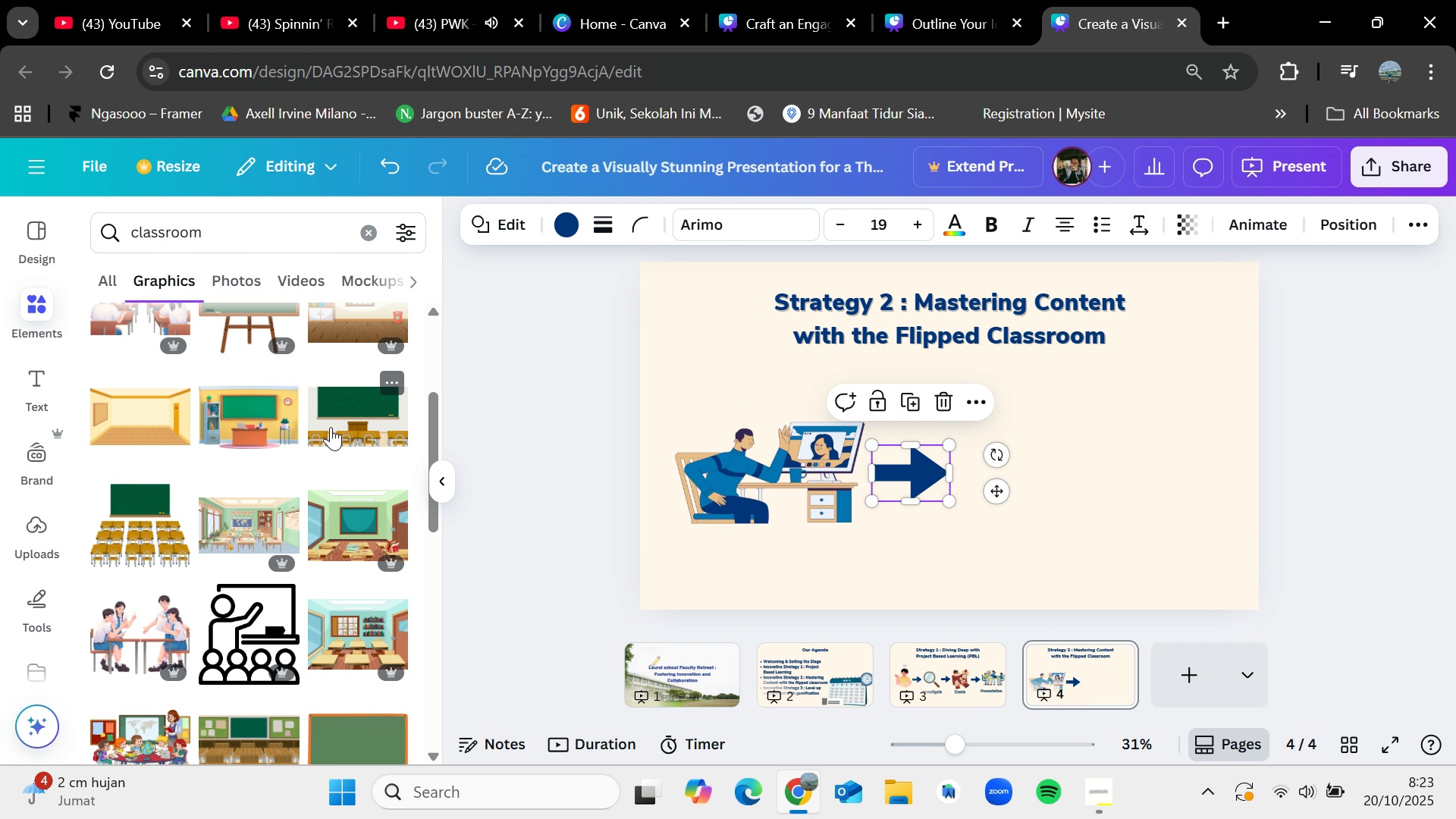 
left_click_drag(start_coordinate=[331, 427], to_coordinate=[972, 434])
 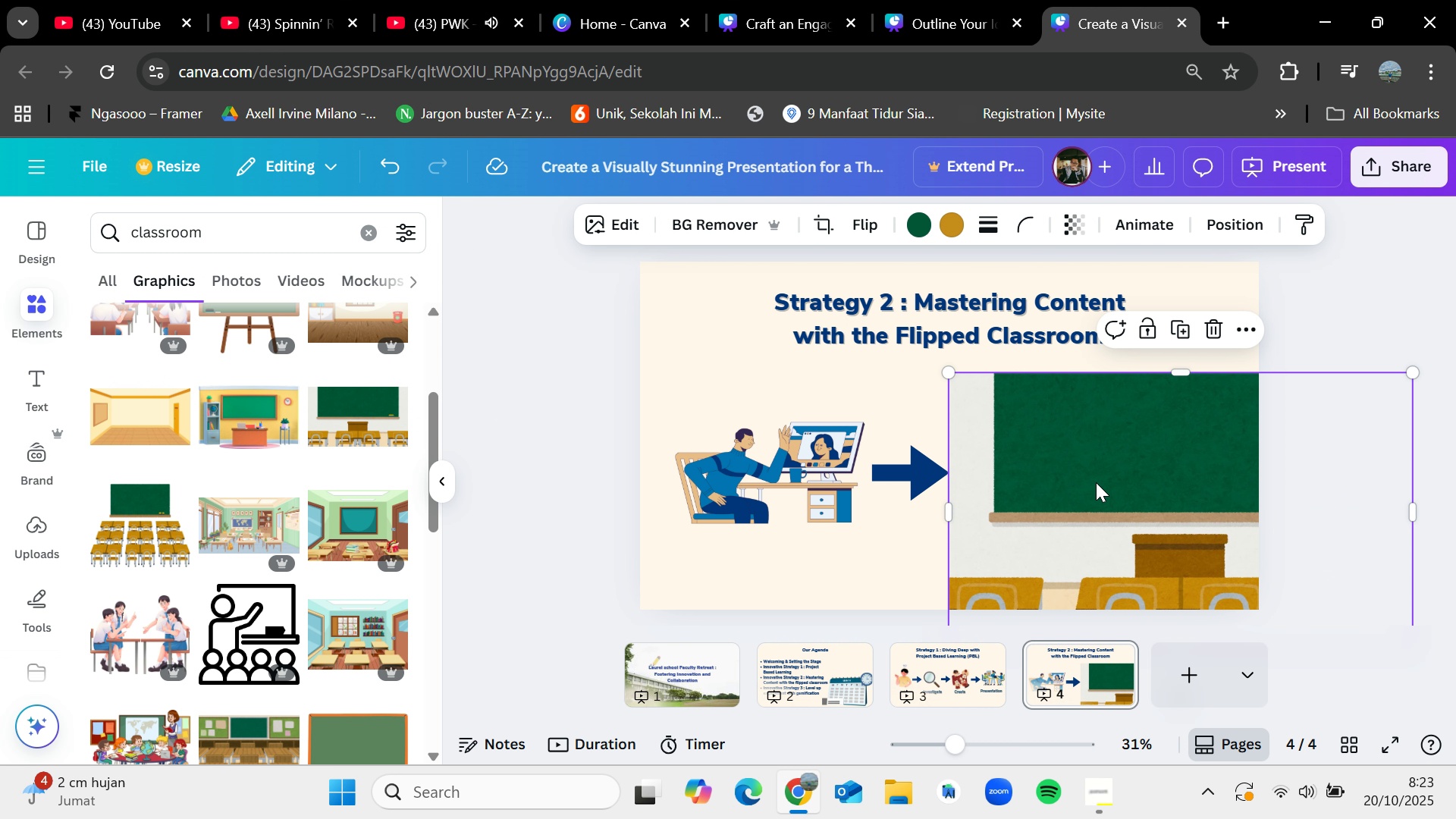 
left_click_drag(start_coordinate=[1097, 483], to_coordinate=[965, 450])
 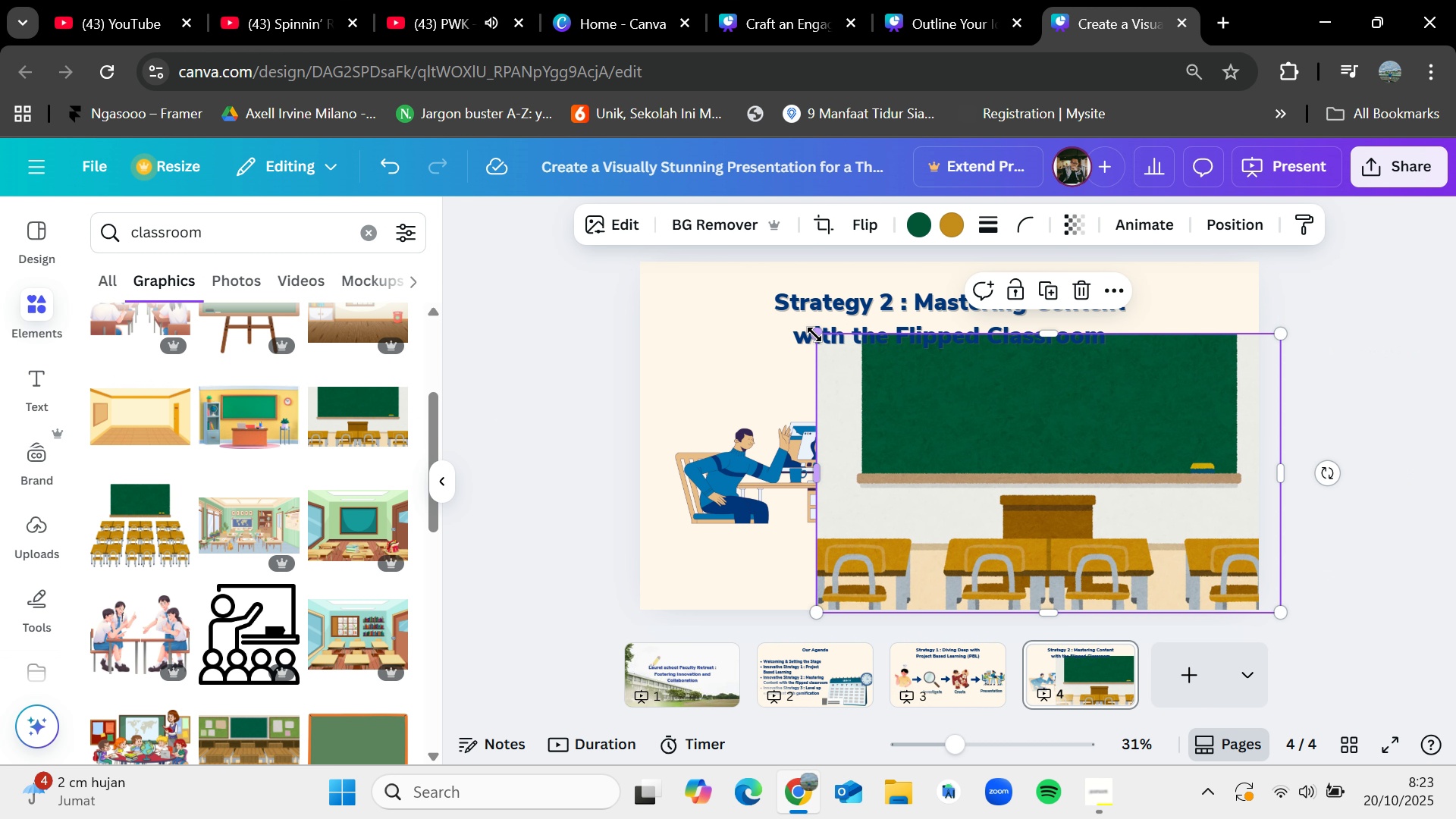 
left_click_drag(start_coordinate=[814, 334], to_coordinate=[1036, 493])
 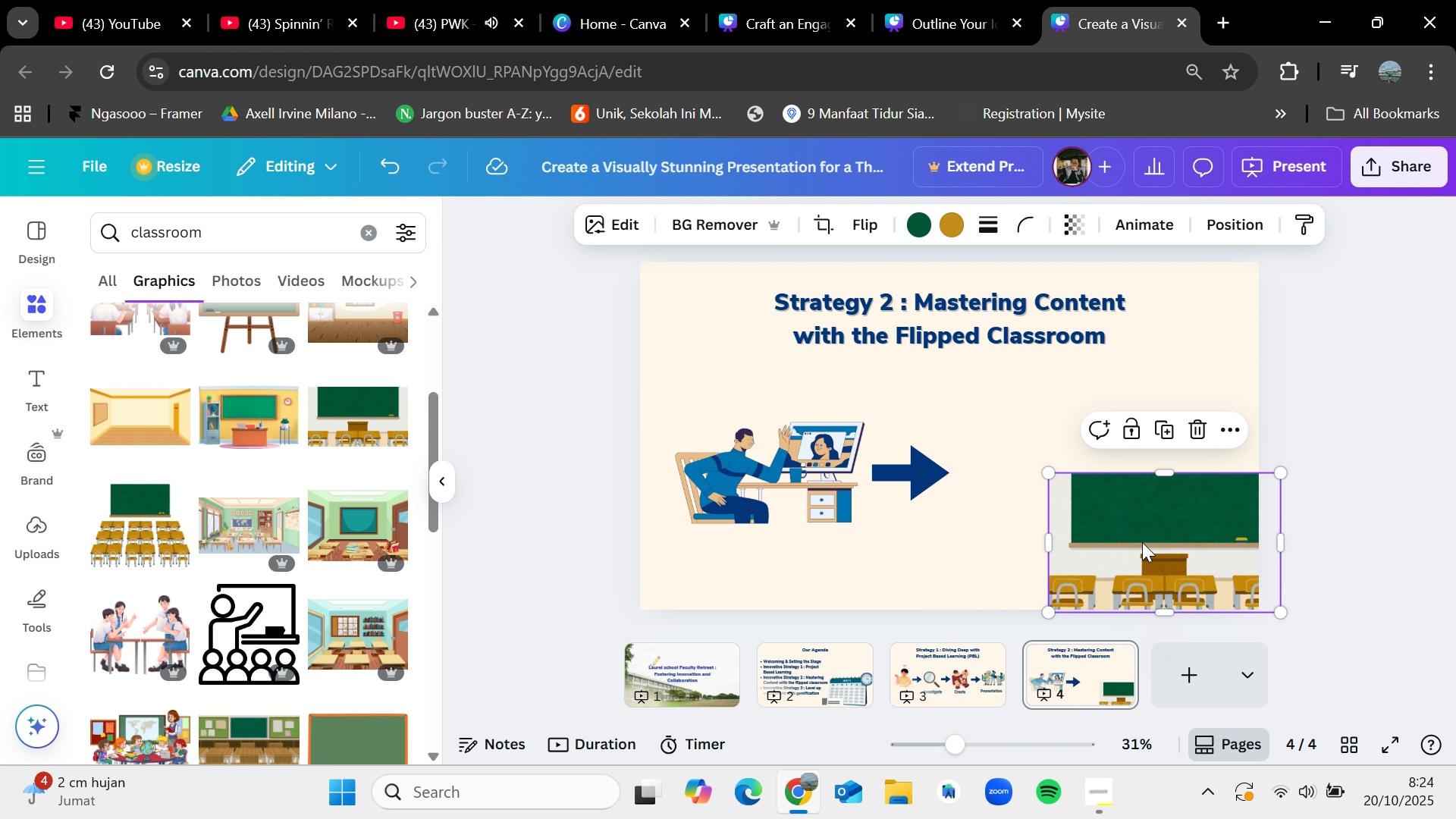 
left_click_drag(start_coordinate=[1142, 542], to_coordinate=[1087, 467])
 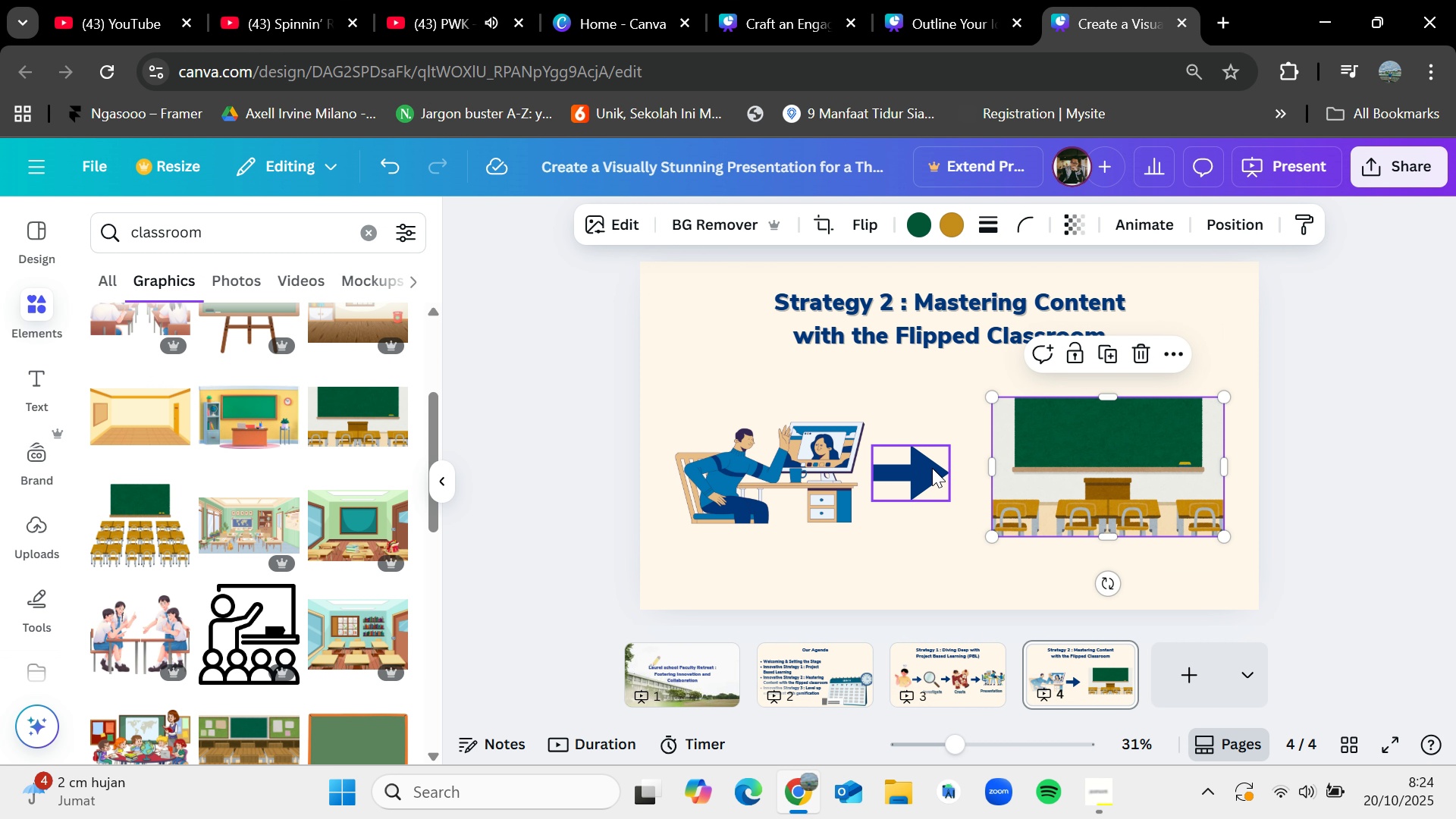 
left_click_drag(start_coordinate=[932, 468], to_coordinate=[945, 472])
 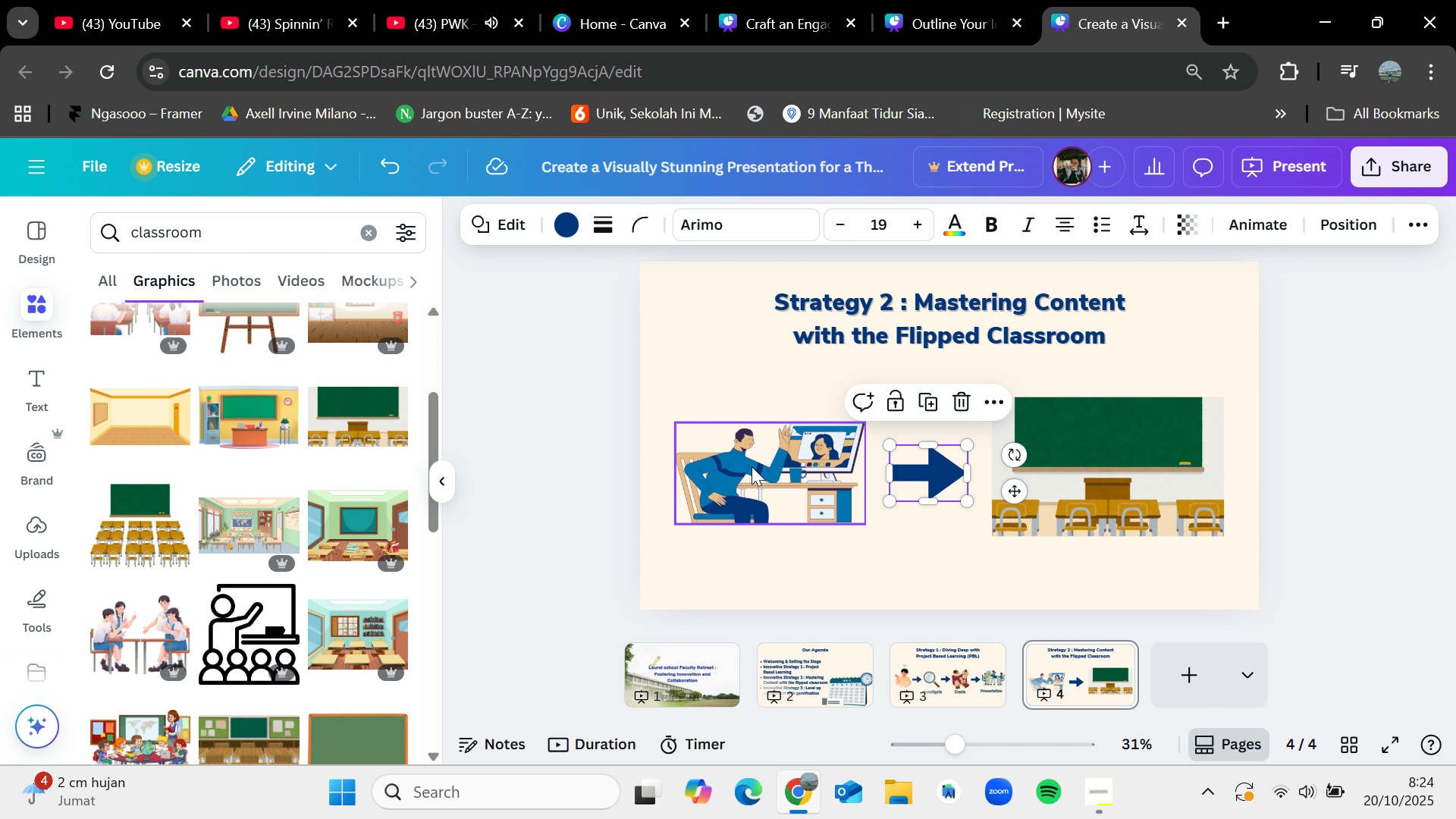 
left_click_drag(start_coordinate=[752, 466], to_coordinate=[756, 466])
 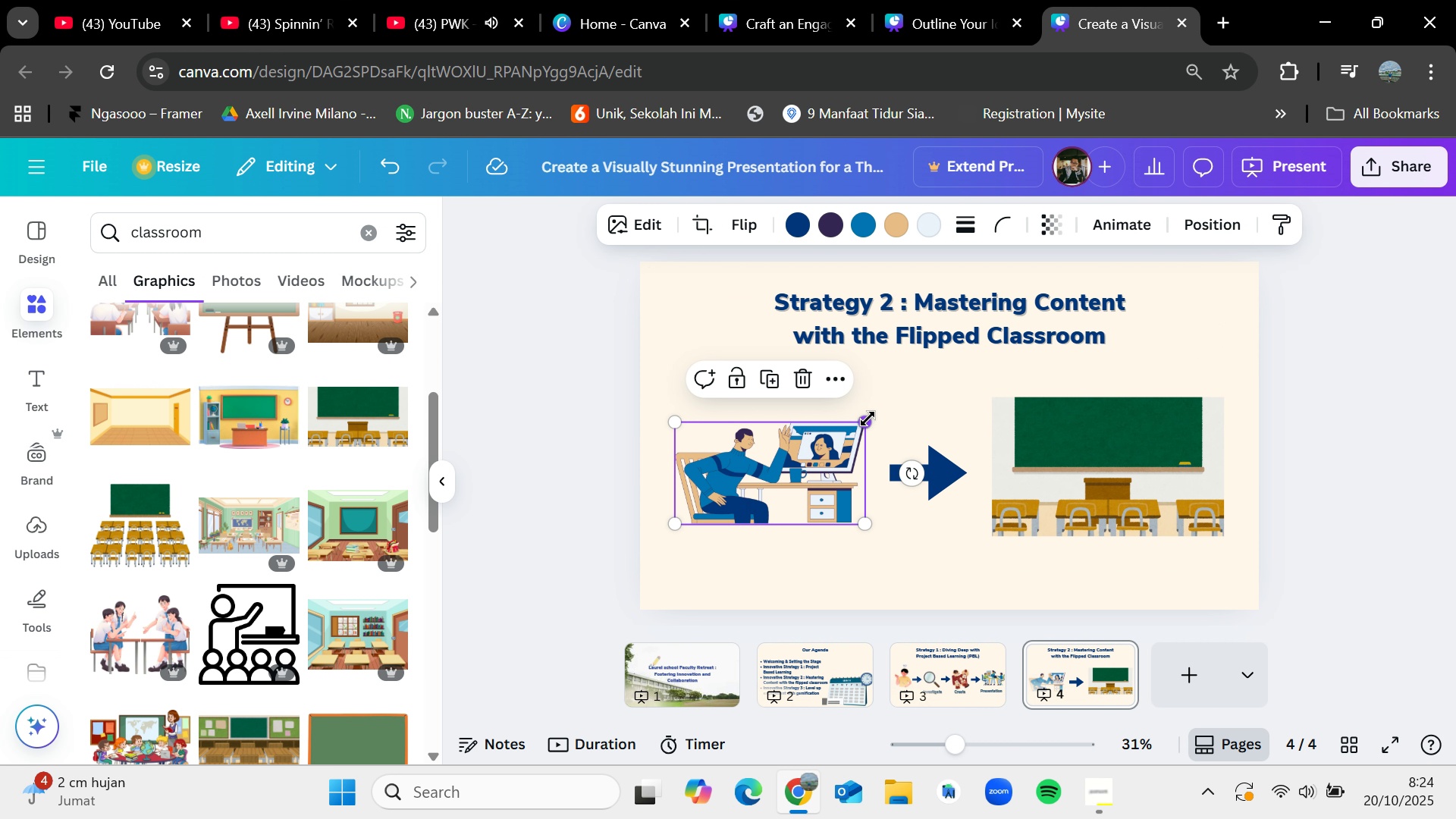 
left_click_drag(start_coordinate=[868, 419], to_coordinate=[887, 411])
 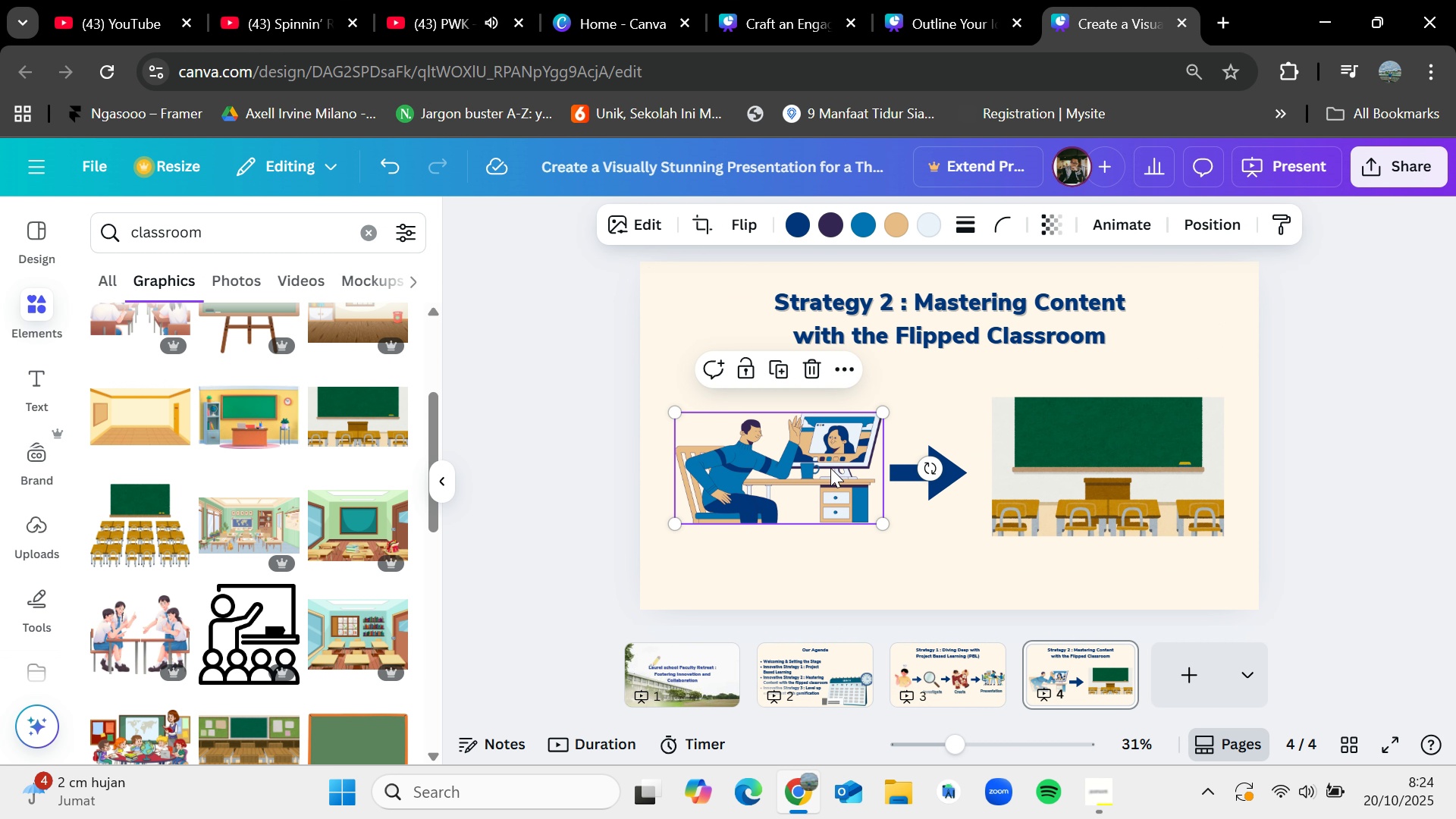 
left_click_drag(start_coordinate=[830, 468], to_coordinate=[813, 469])
 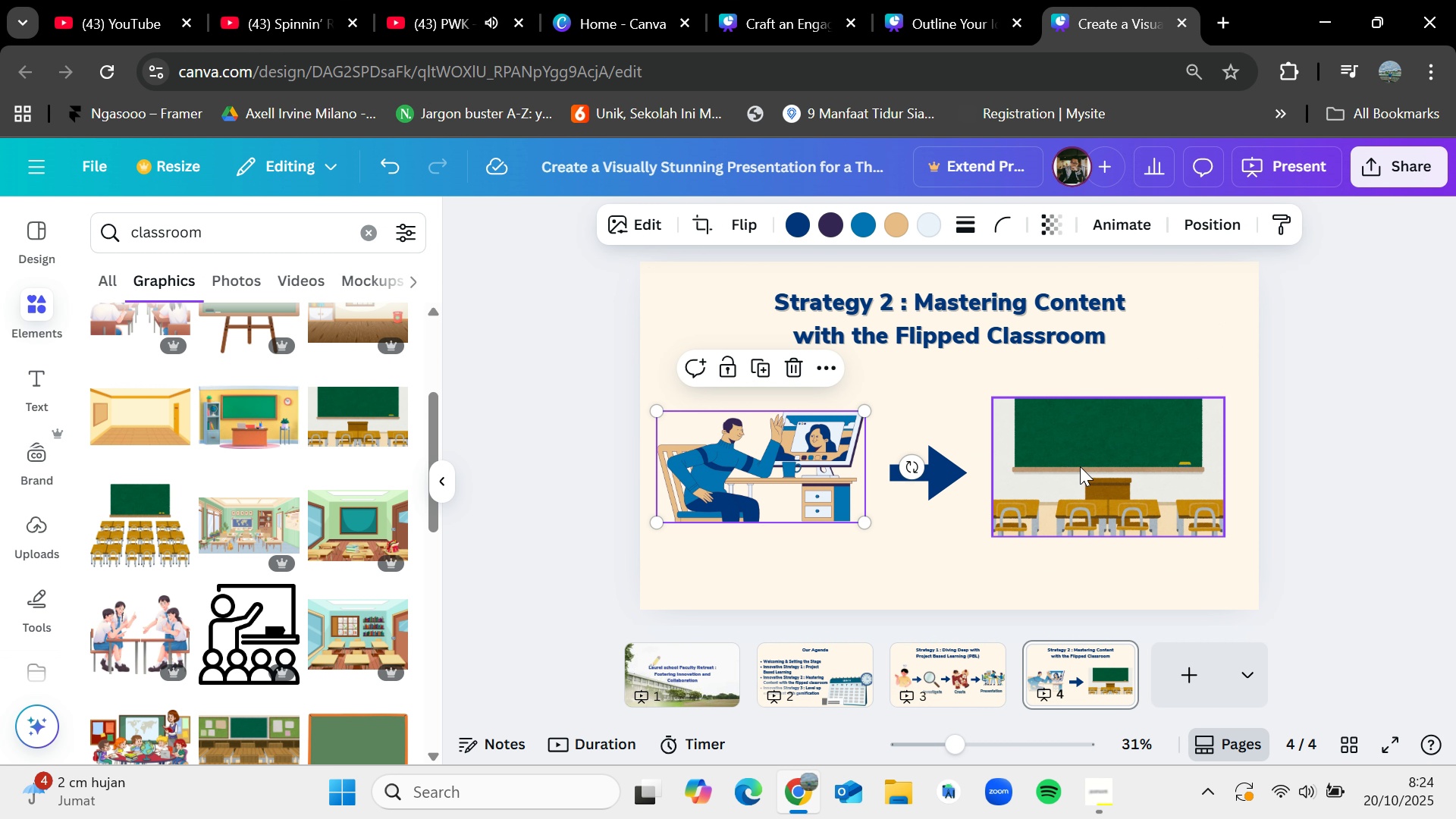 
left_click([1080, 466])
 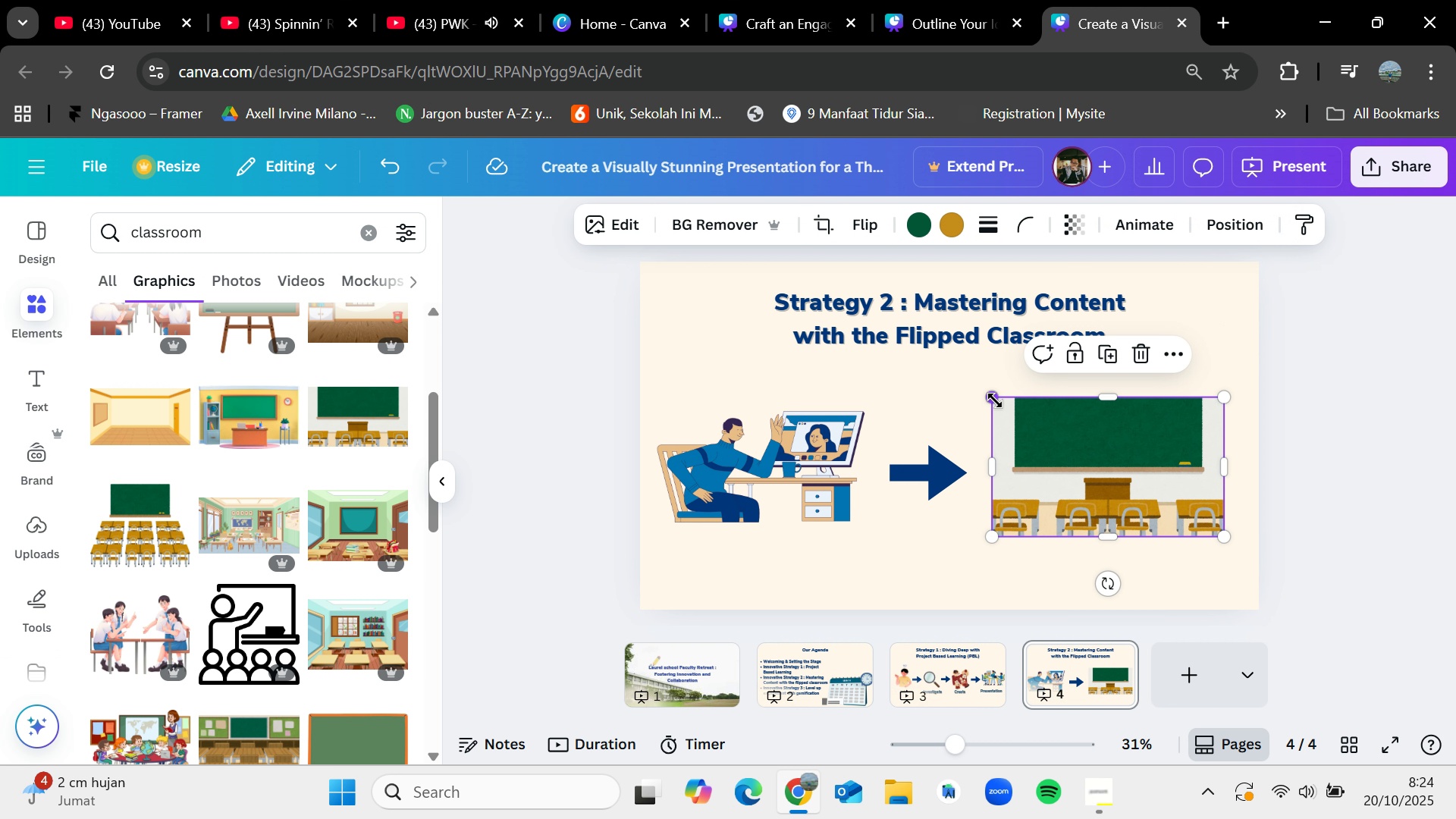 
left_click_drag(start_coordinate=[995, 400], to_coordinate=[1022, 425])
 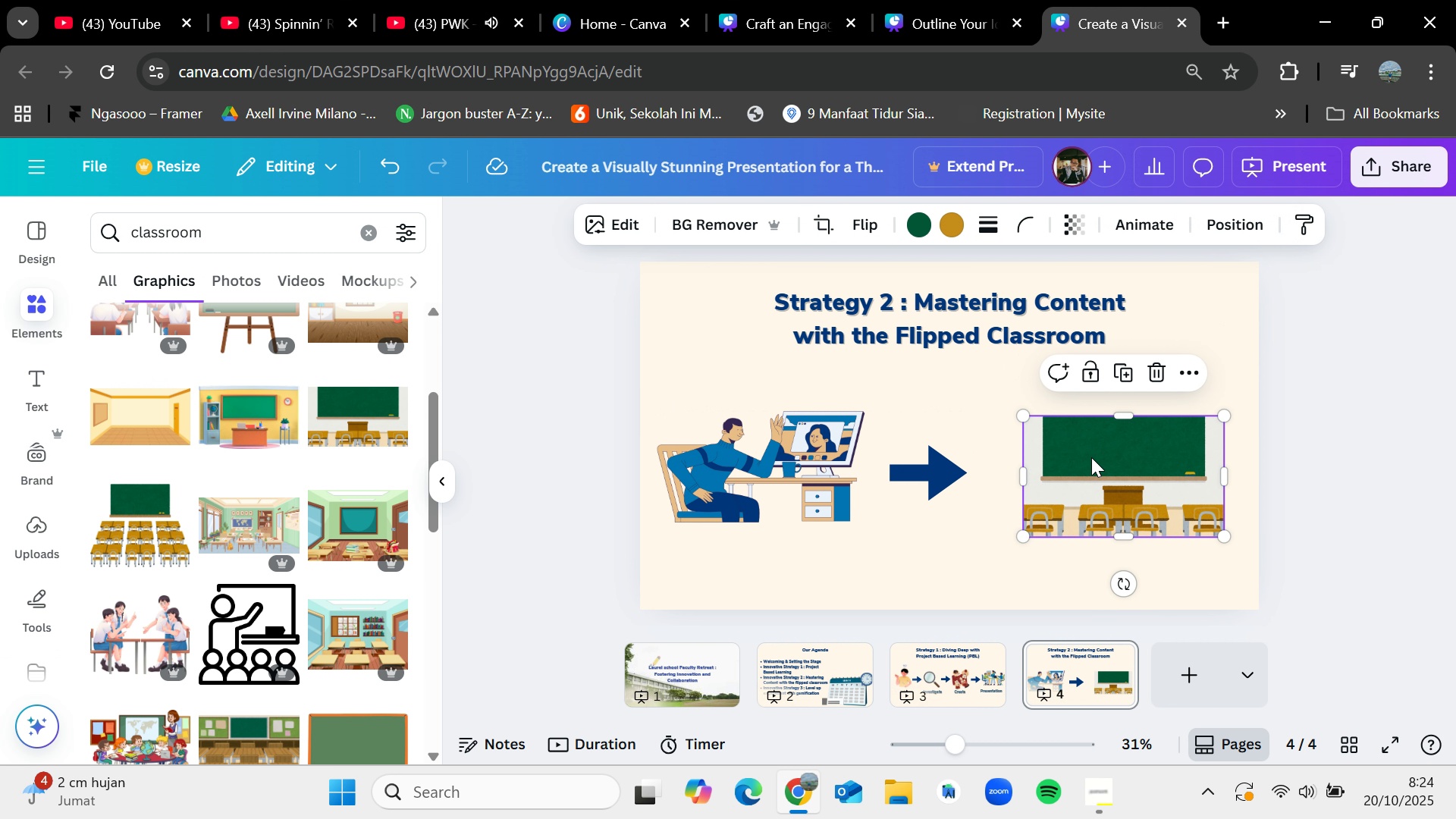 
left_click_drag(start_coordinate=[1091, 457], to_coordinate=[1065, 454])
 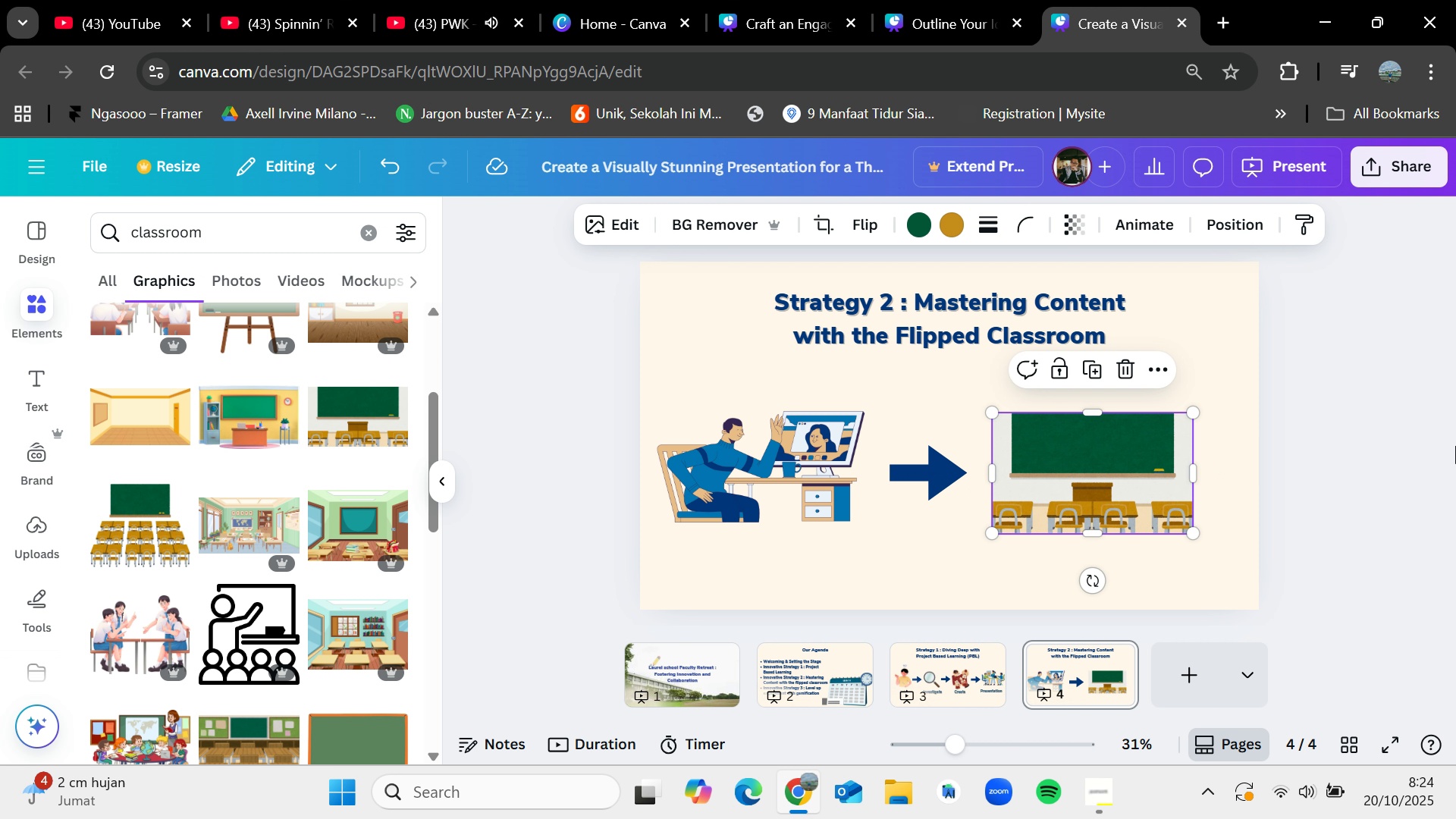 
left_click([1455, 446])
 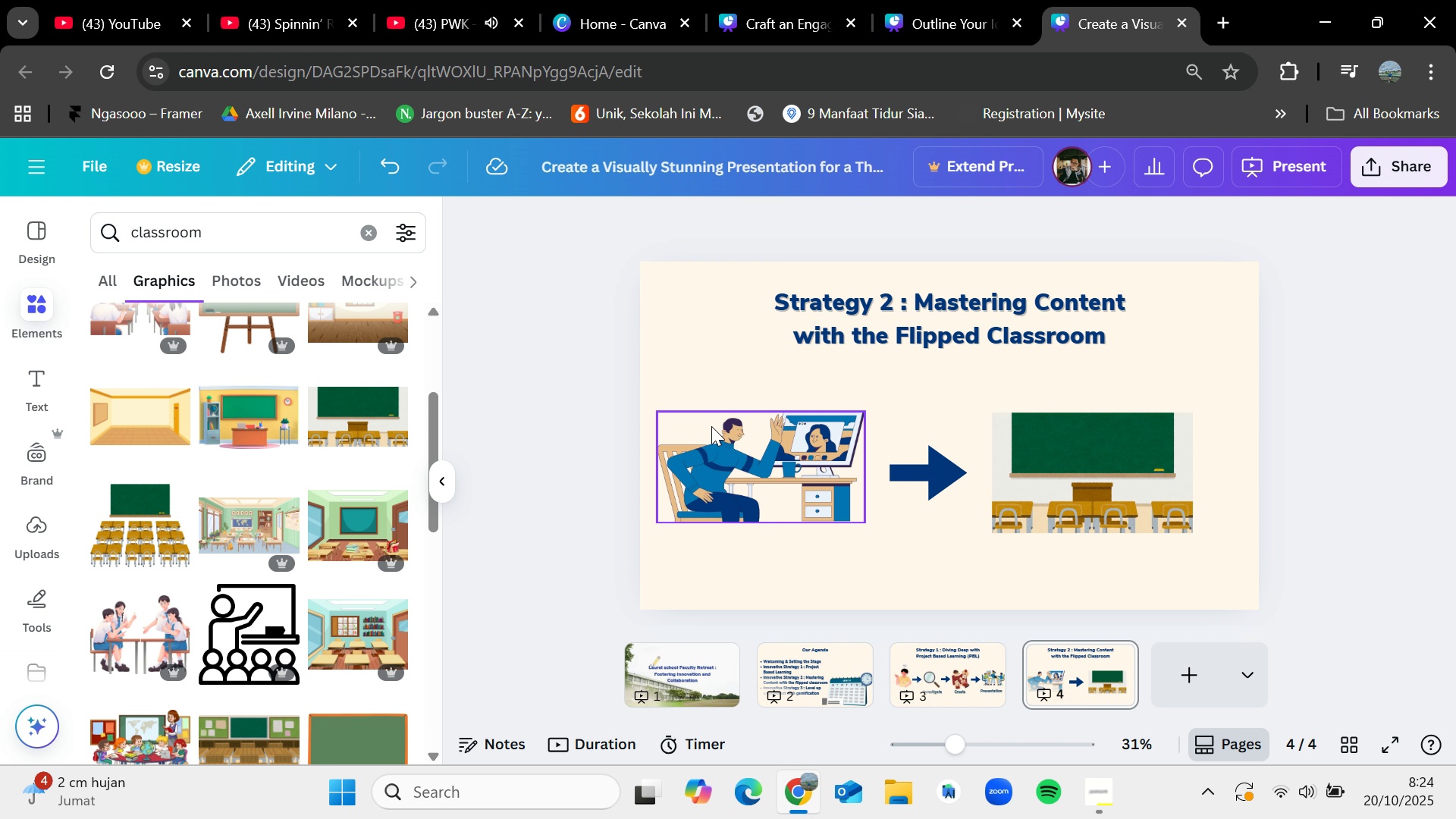 
left_click_drag(start_coordinate=[671, 379], to_coordinate=[1272, 547])
 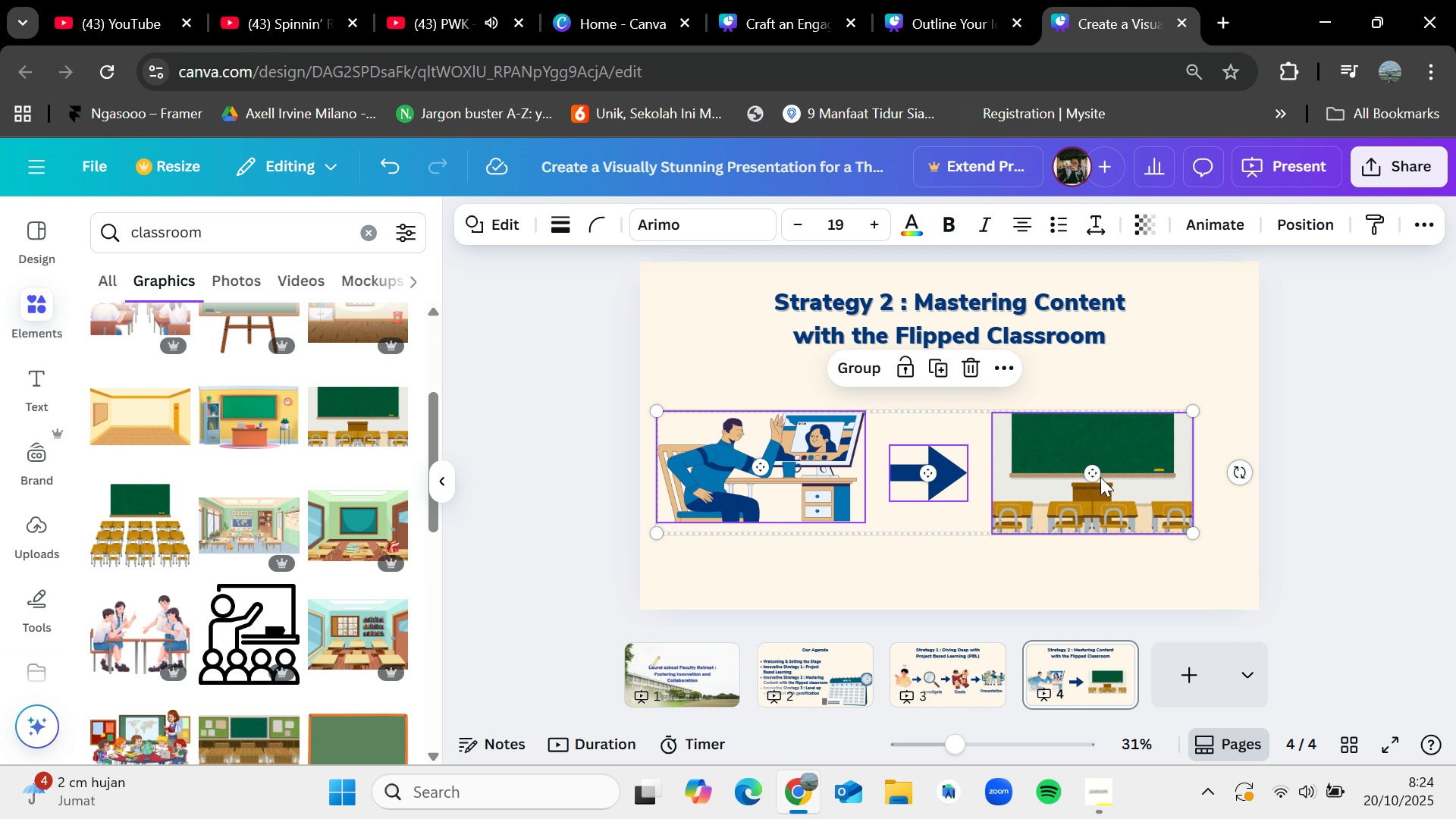 
left_click_drag(start_coordinate=[1100, 477], to_coordinate=[1130, 469])
 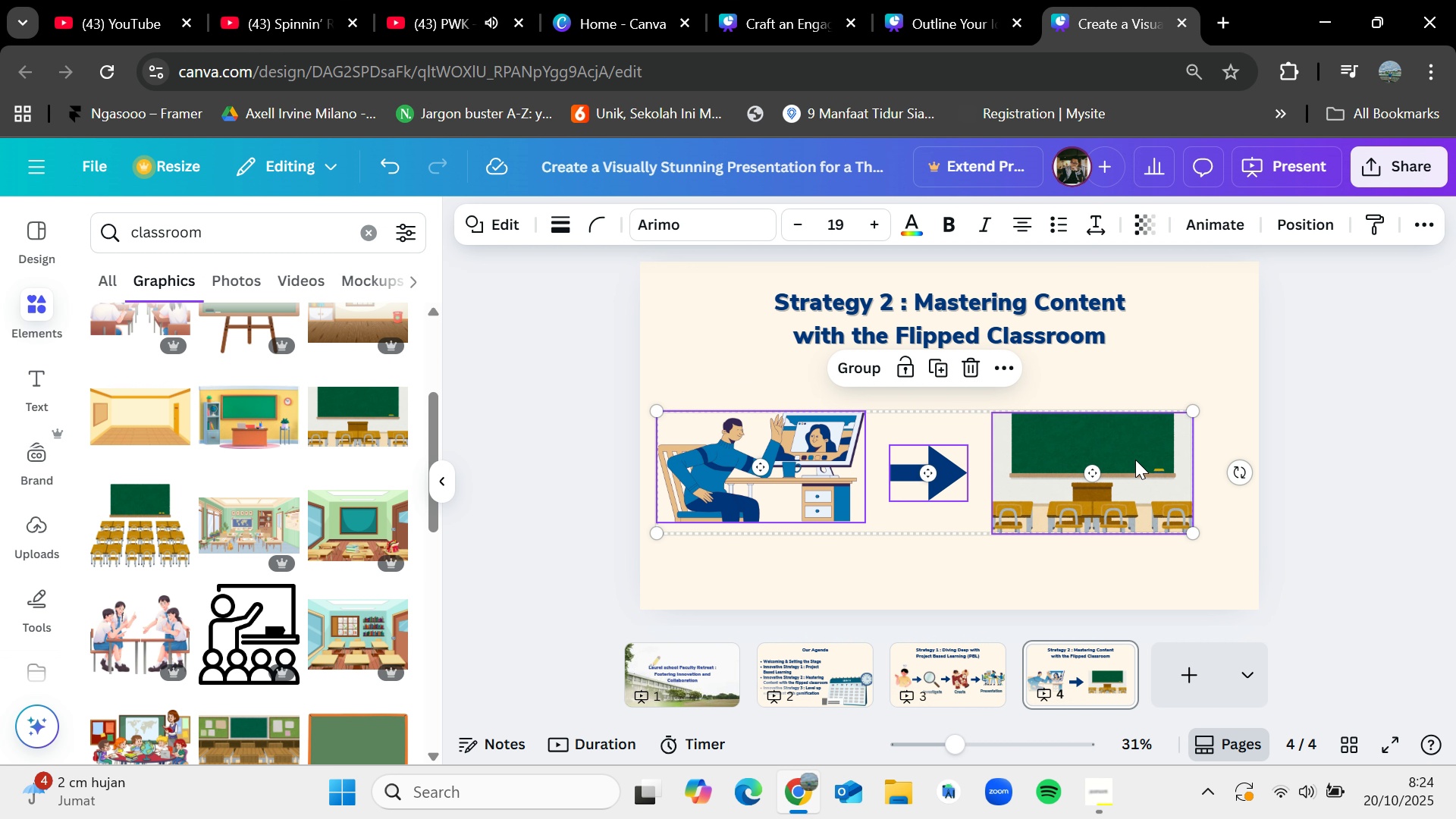 
left_click_drag(start_coordinate=[1134, 460], to_coordinate=[1152, 447])
 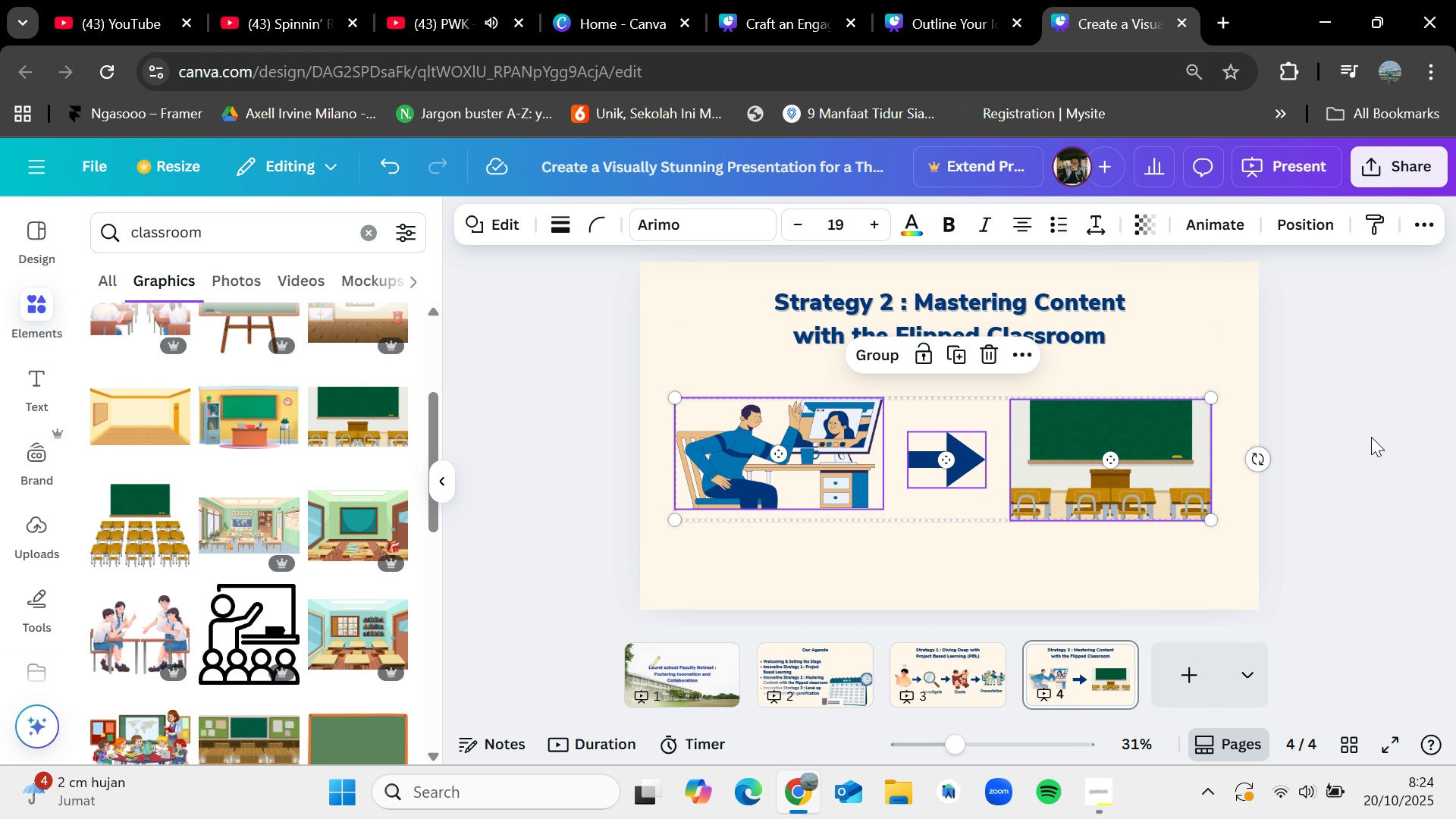 
left_click([1371, 437])
 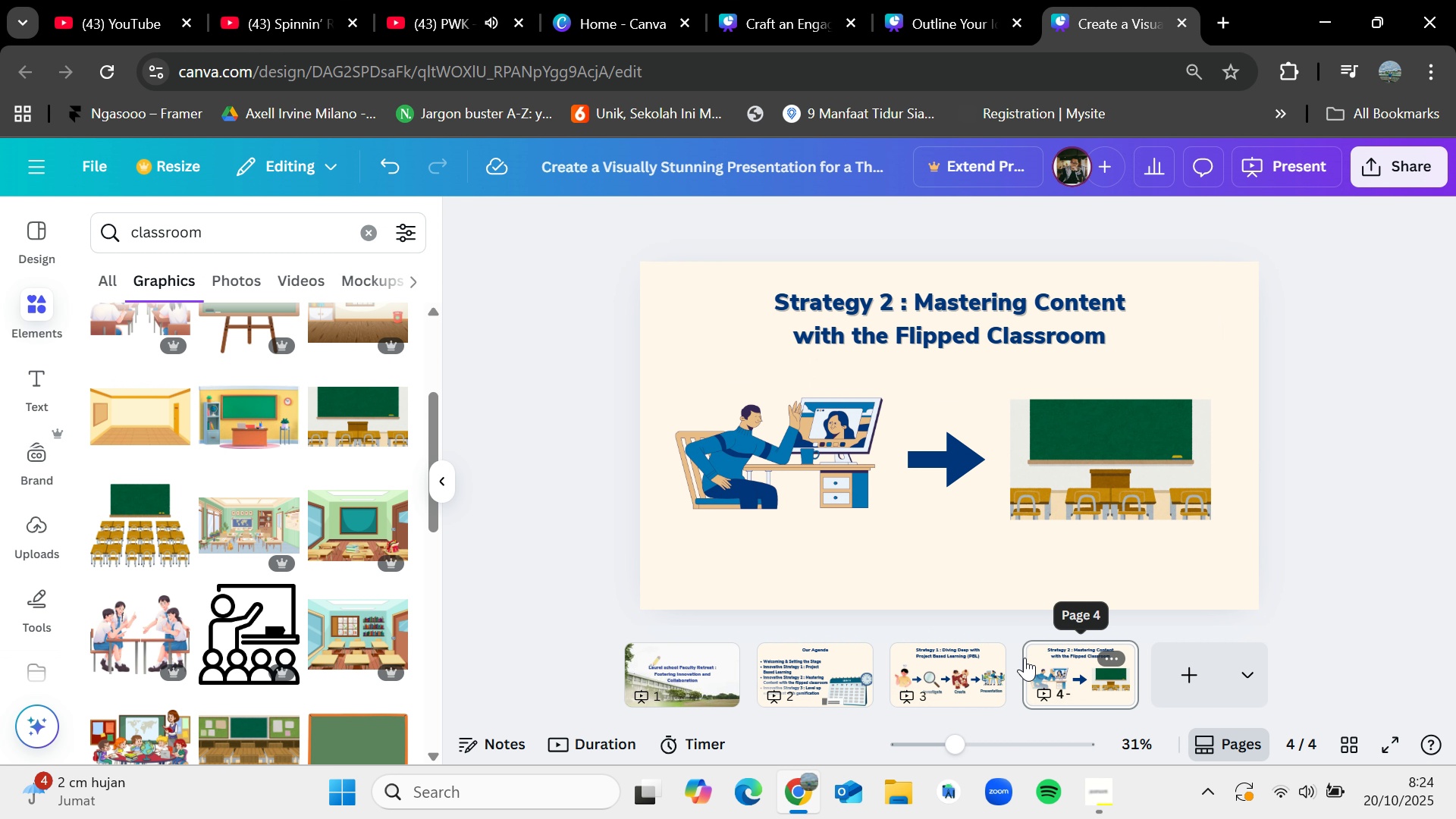 
left_click([970, 657])
 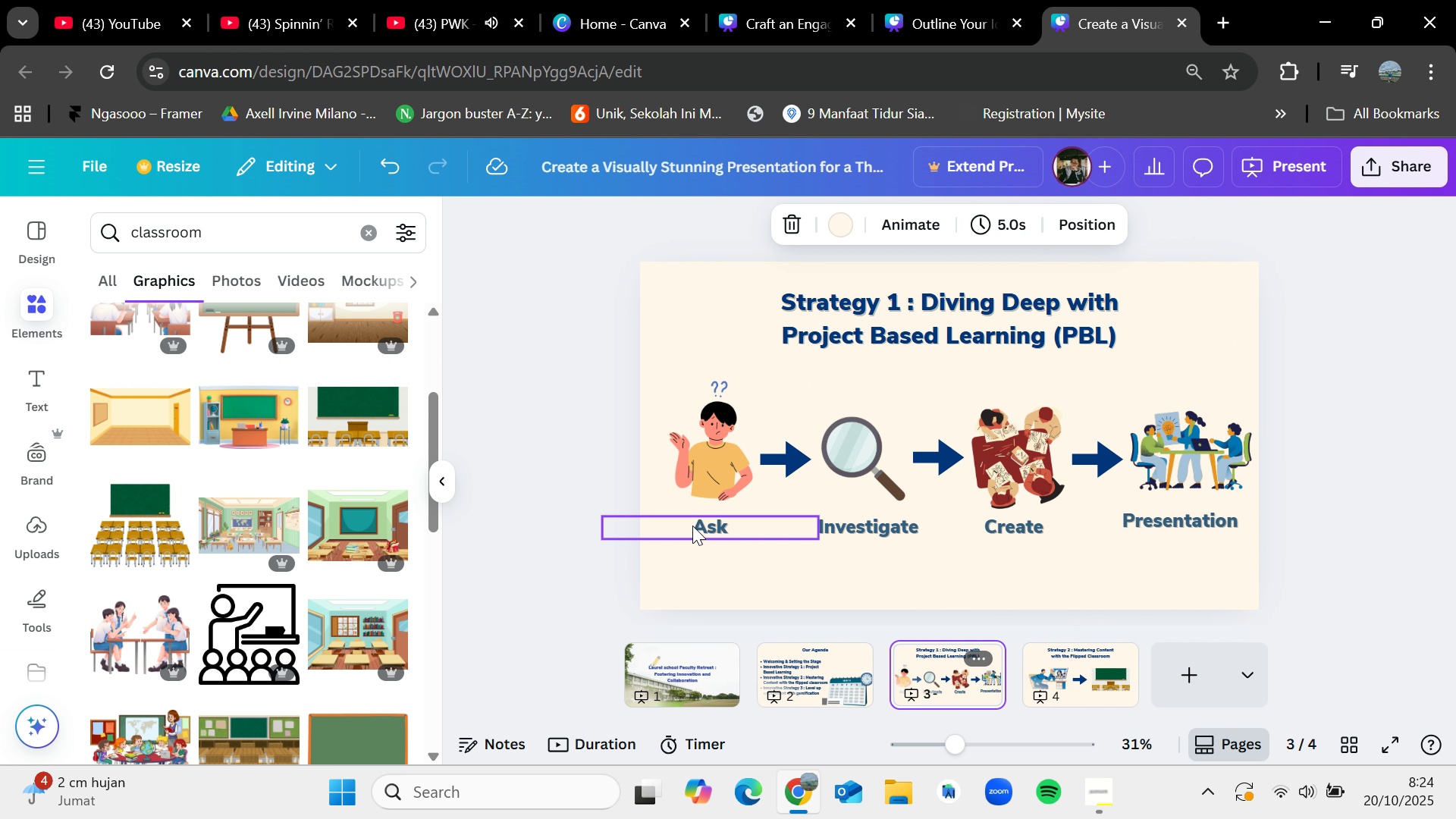 
key(Control+C)
 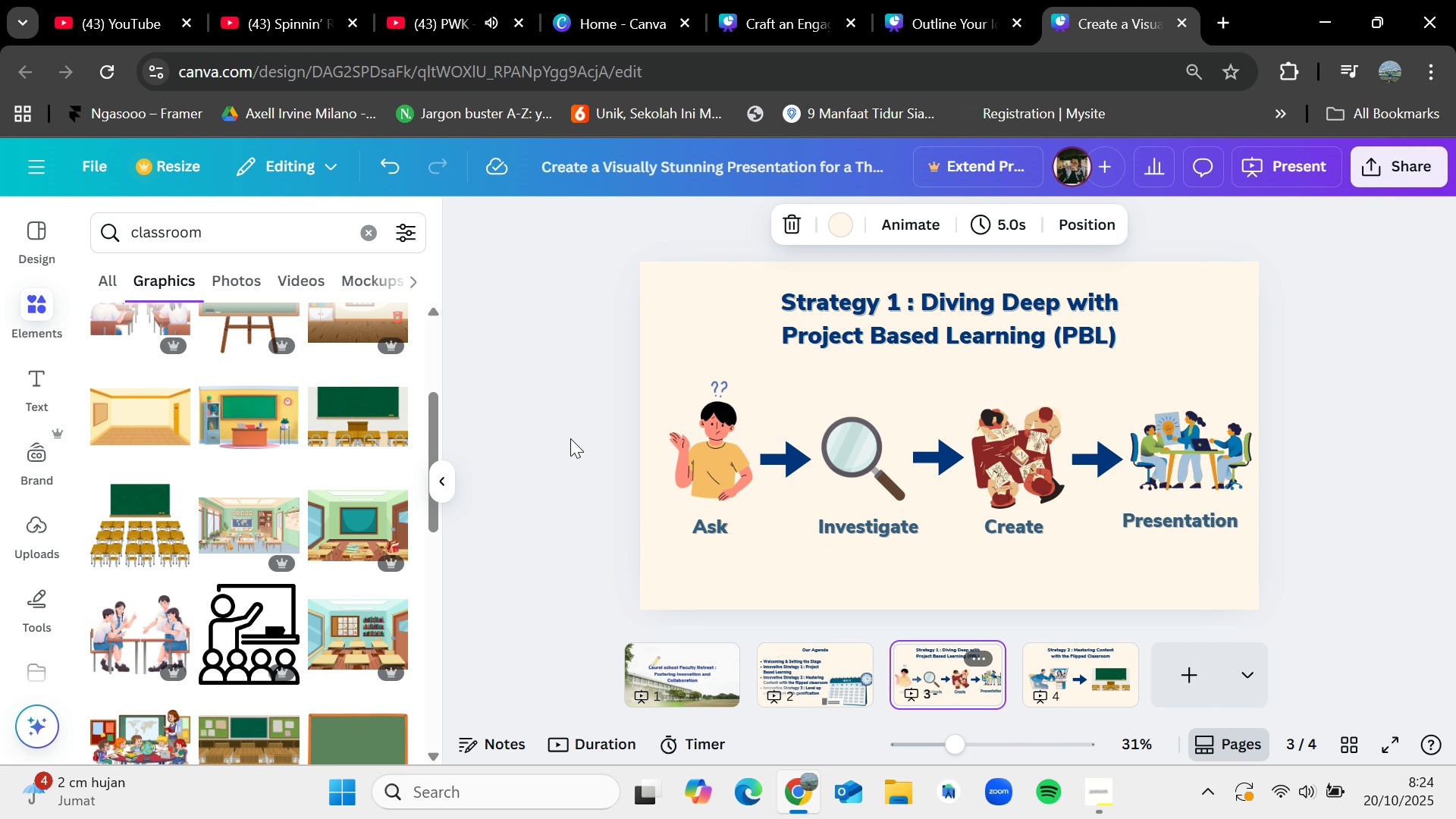 
left_click([570, 438])
 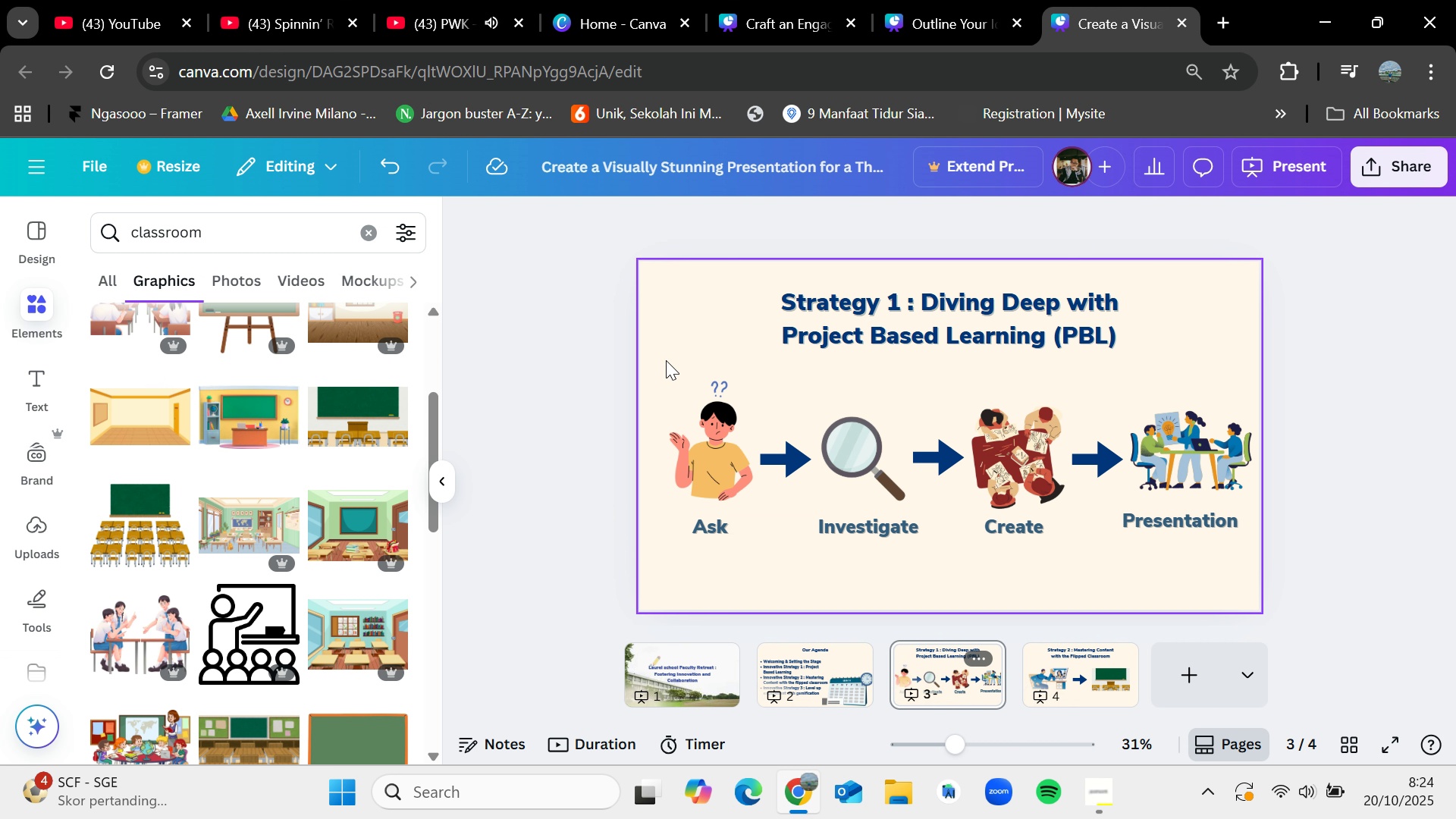 
left_click_drag(start_coordinate=[668, 359], to_coordinate=[1282, 584])
 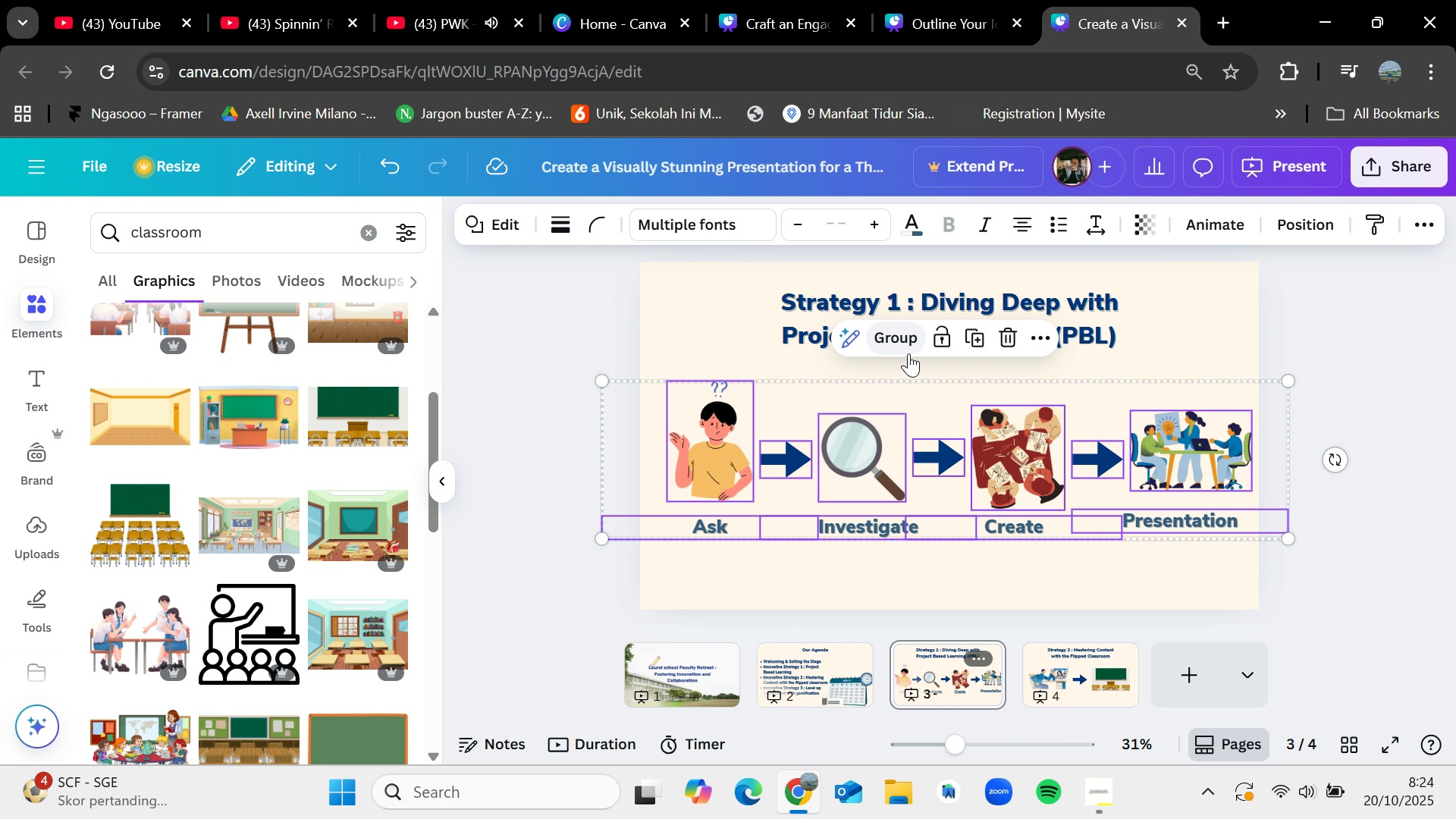 
left_click([908, 353])
 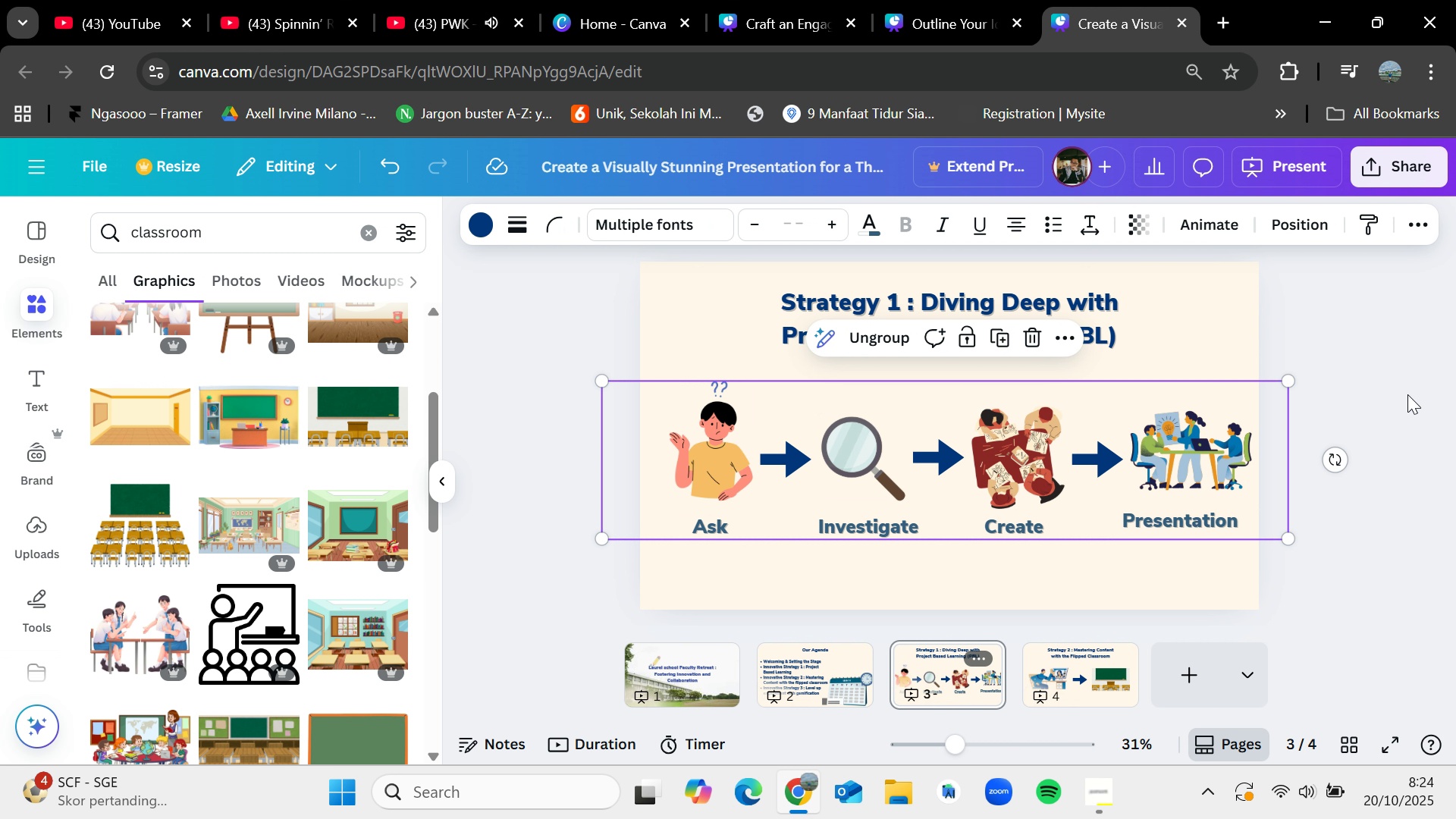 
left_click([1407, 394])
 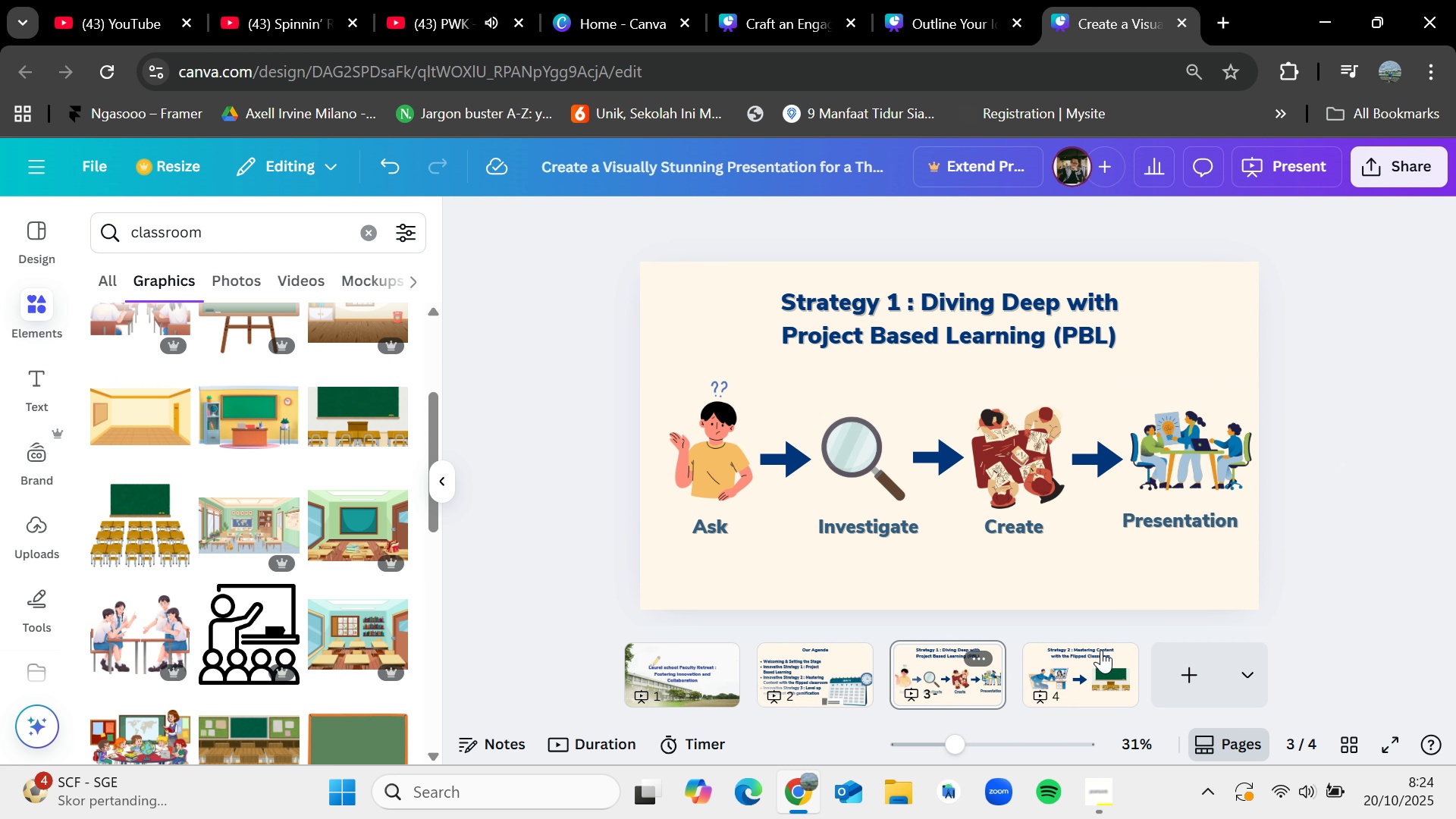 
left_click([1101, 650])
 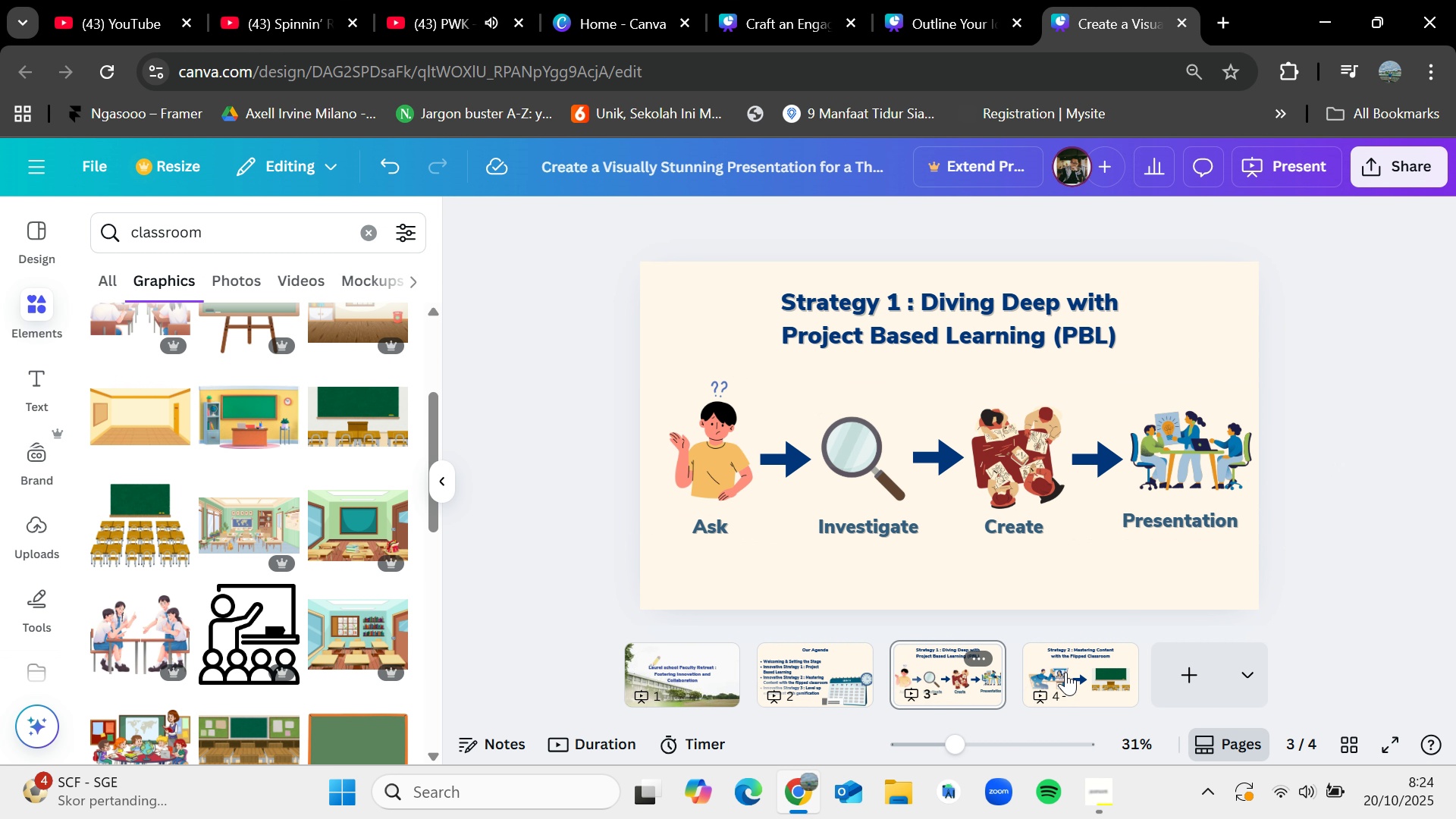 
left_click([1058, 675])
 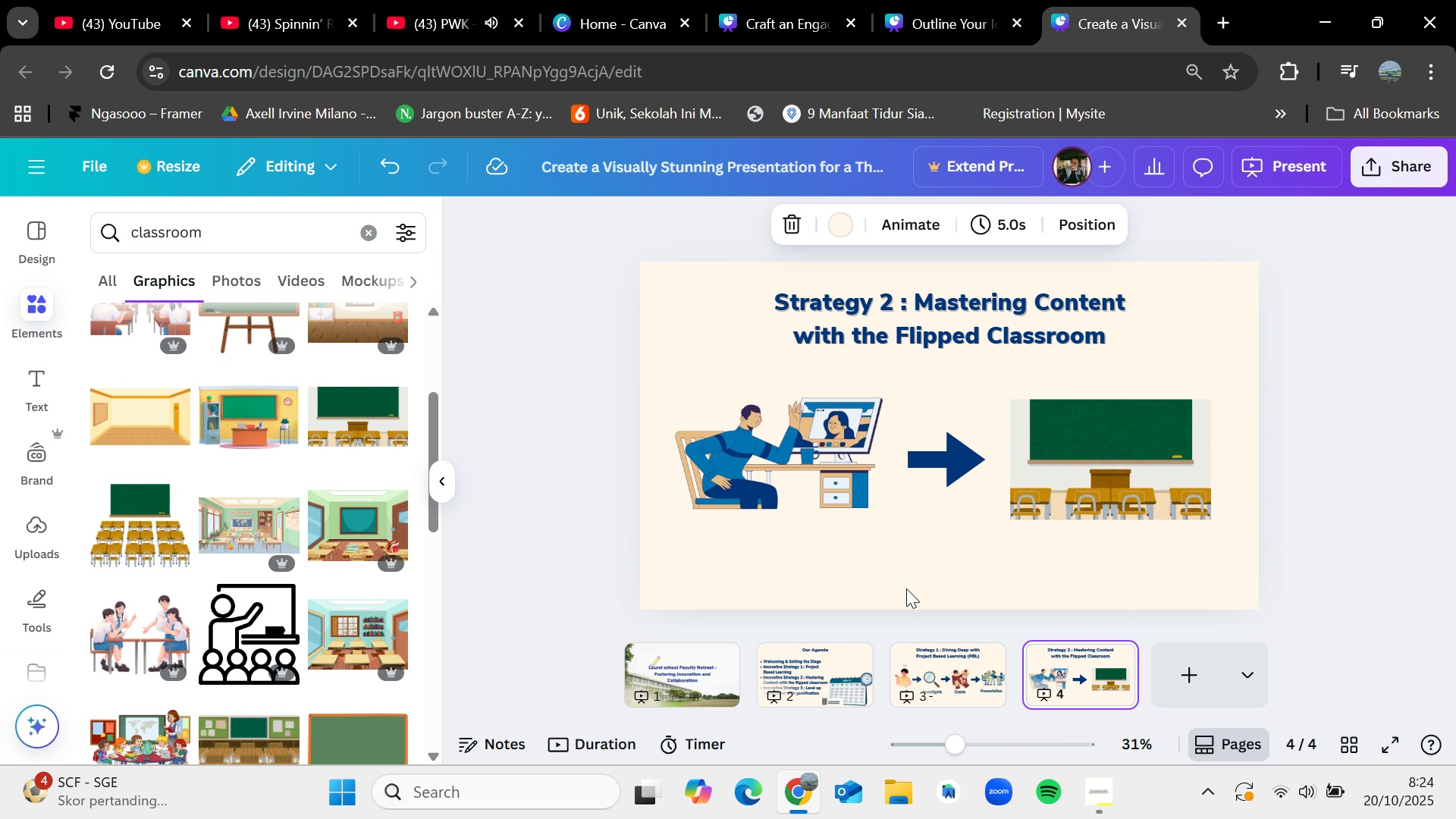 
key(Control+V)
 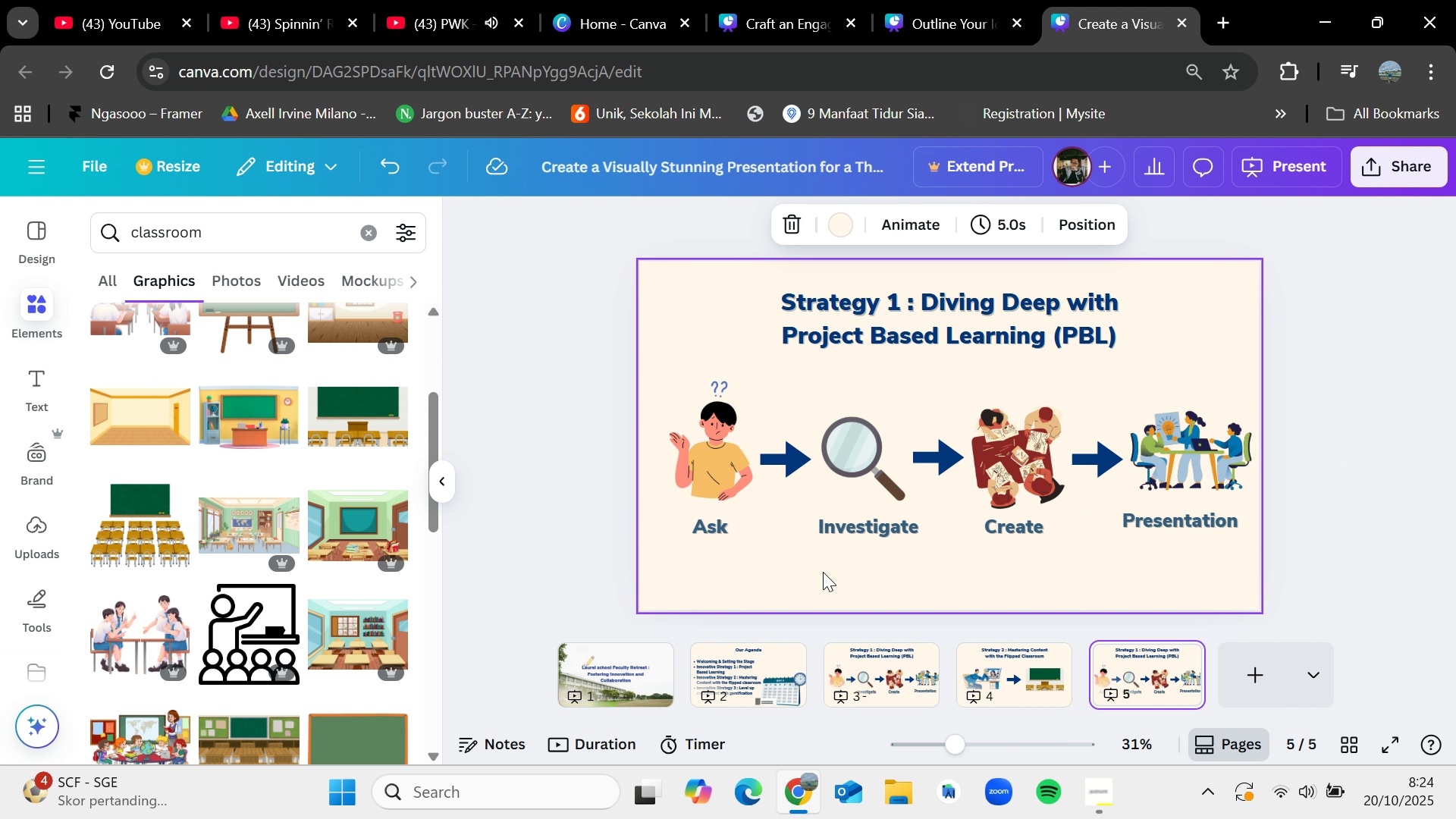 
key(Control+Z)
 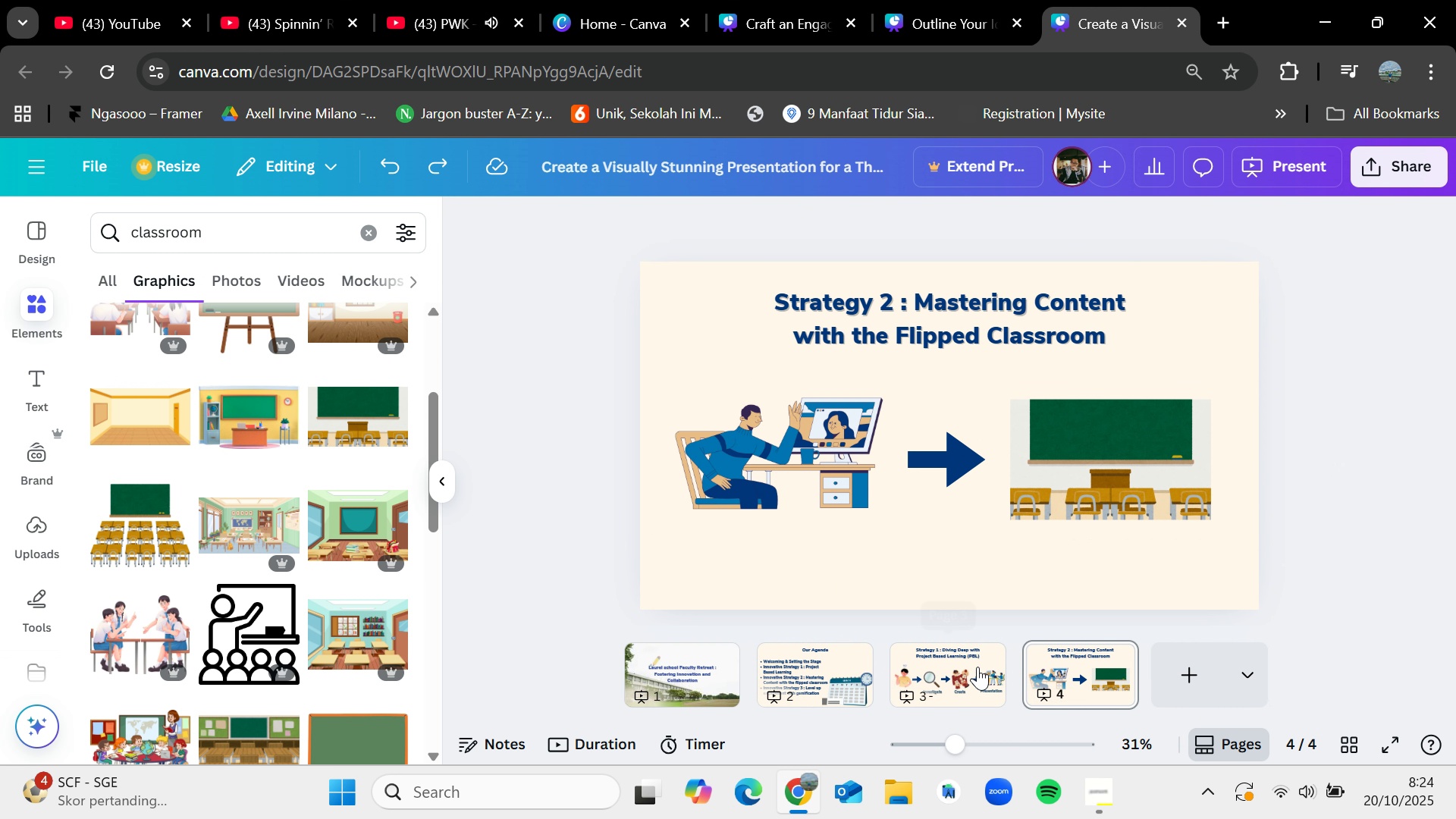 
left_click([976, 667])
 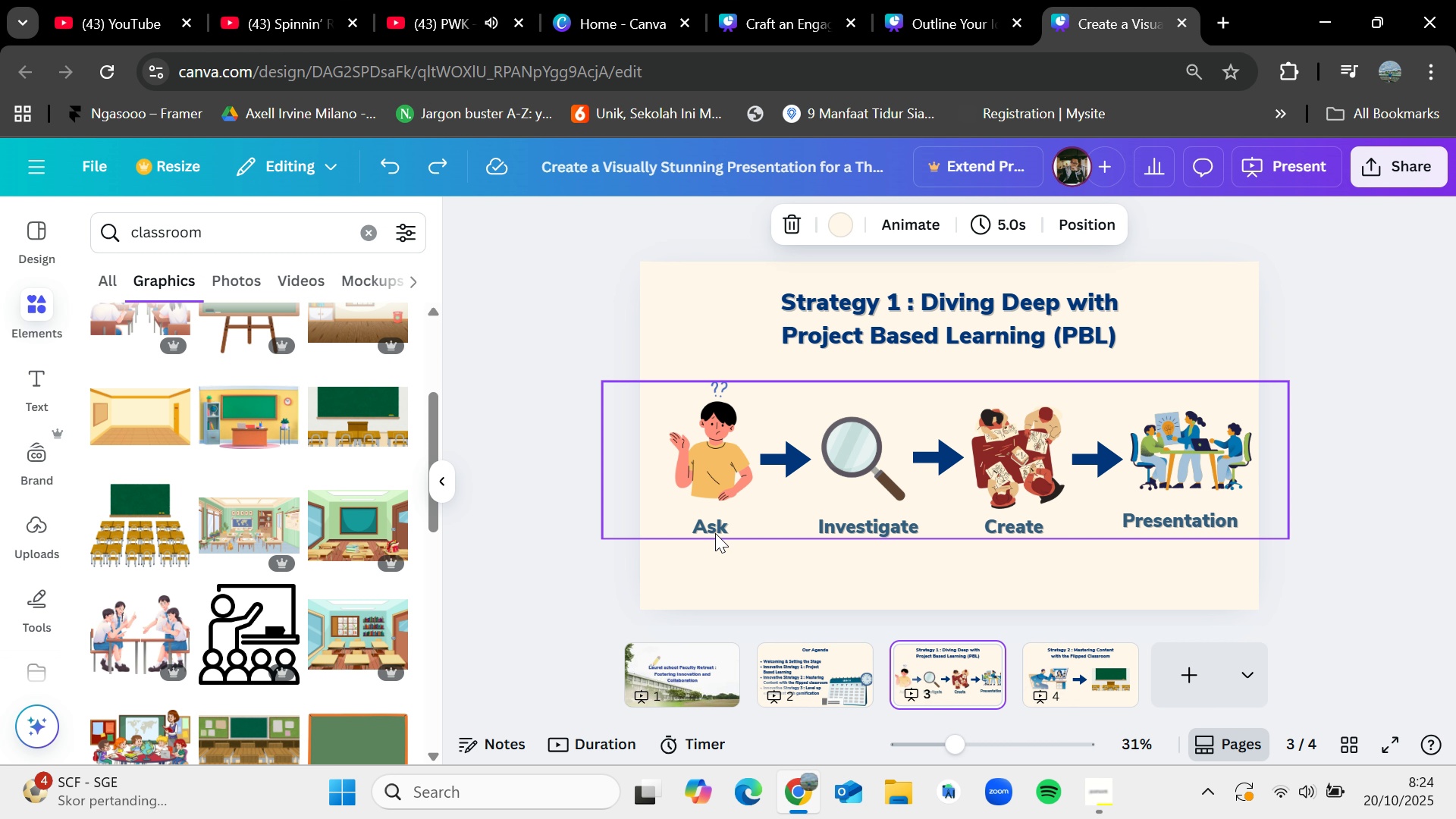 
left_click([715, 533])
 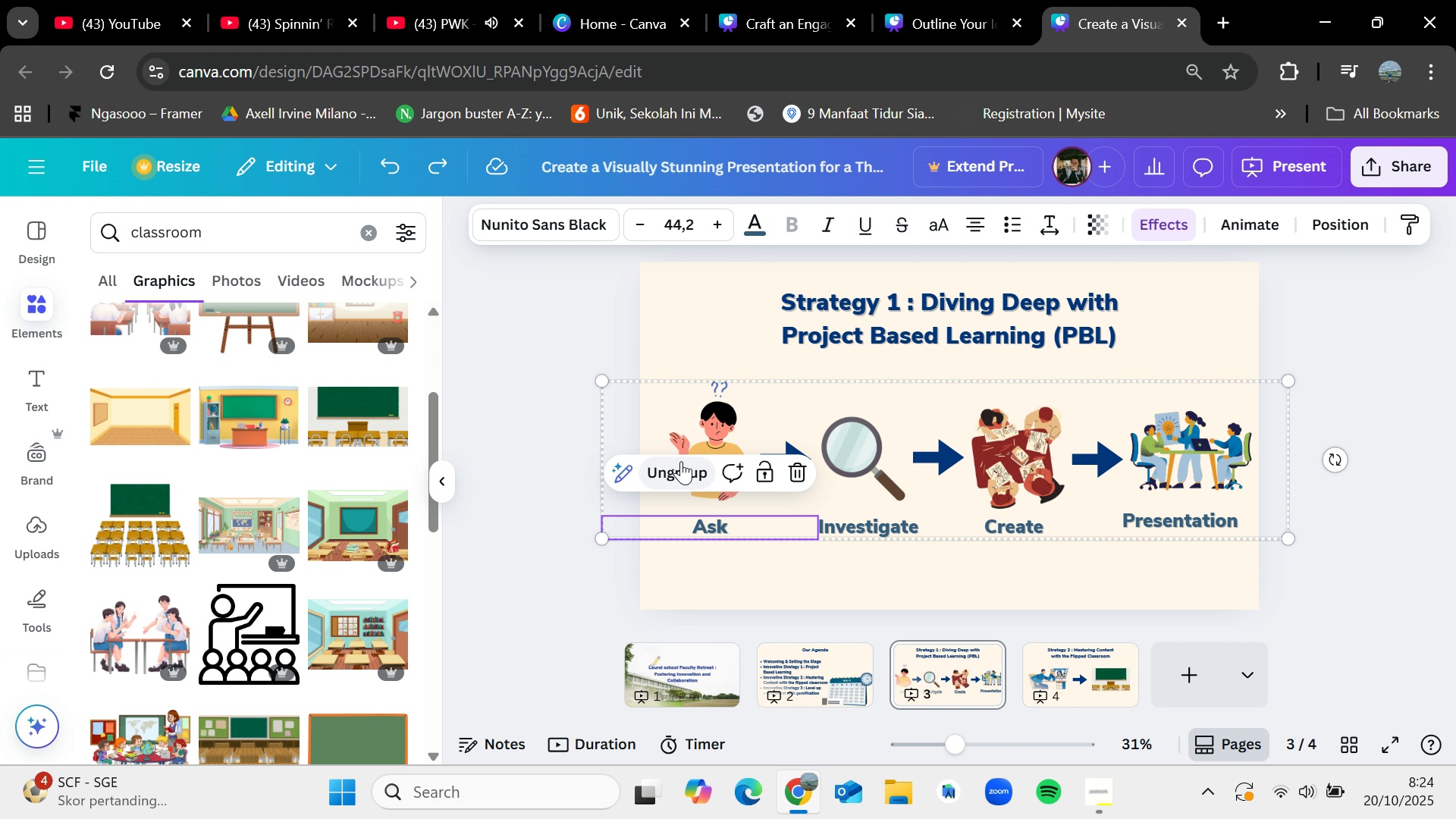 
left_click([681, 461])
 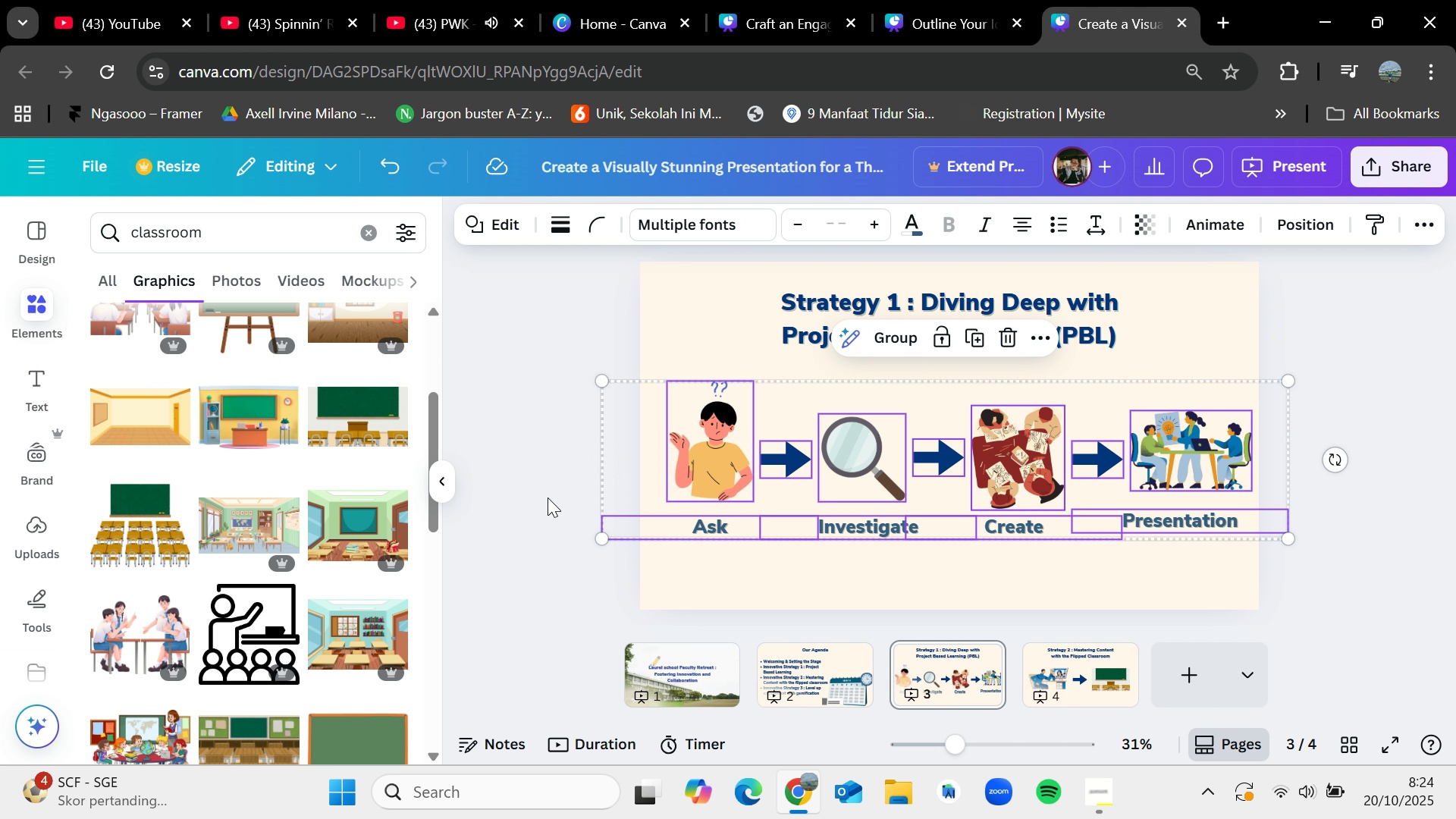 
left_click([548, 497])
 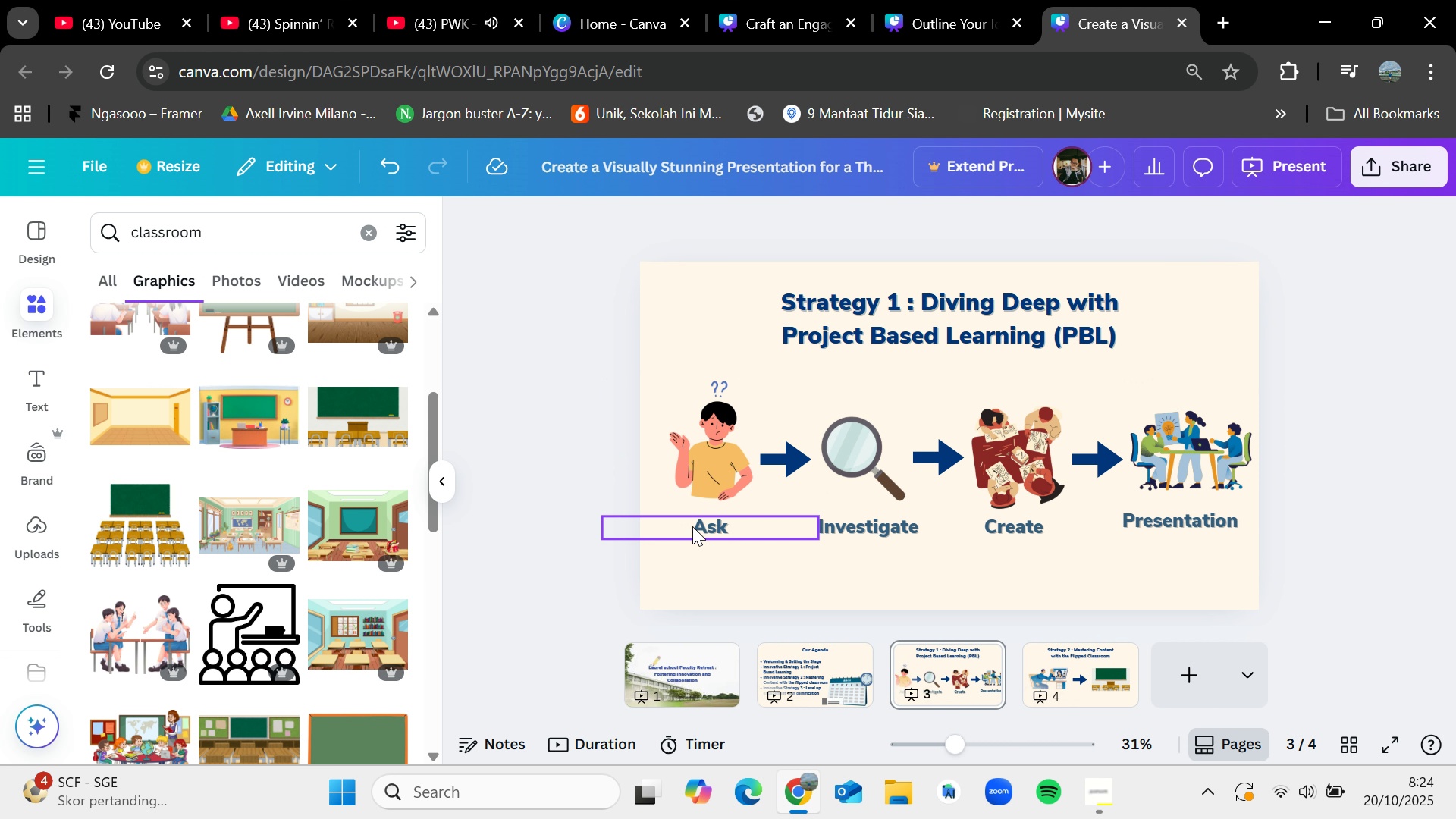 
left_click([692, 526])
 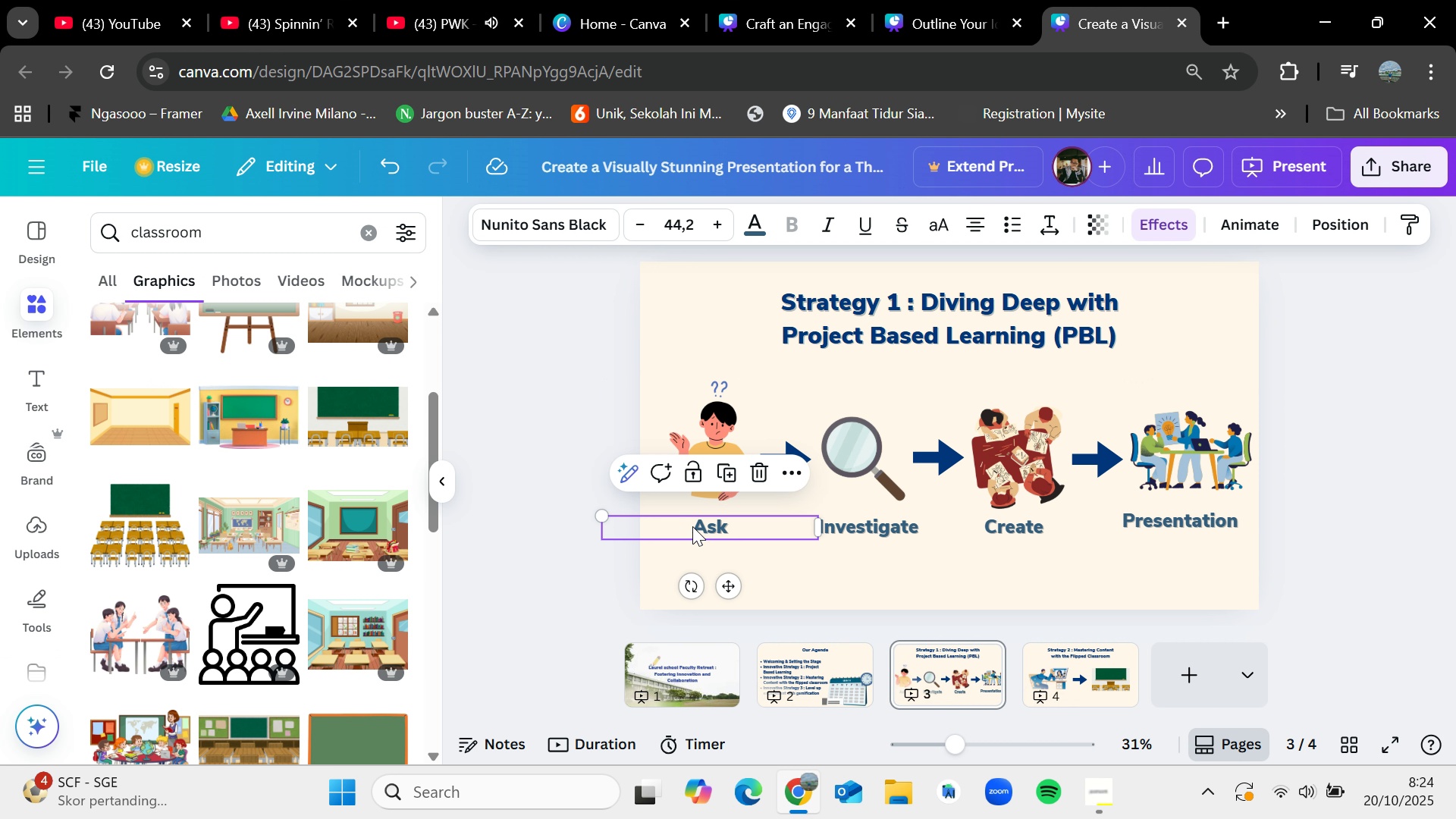 
key(Control+C)
 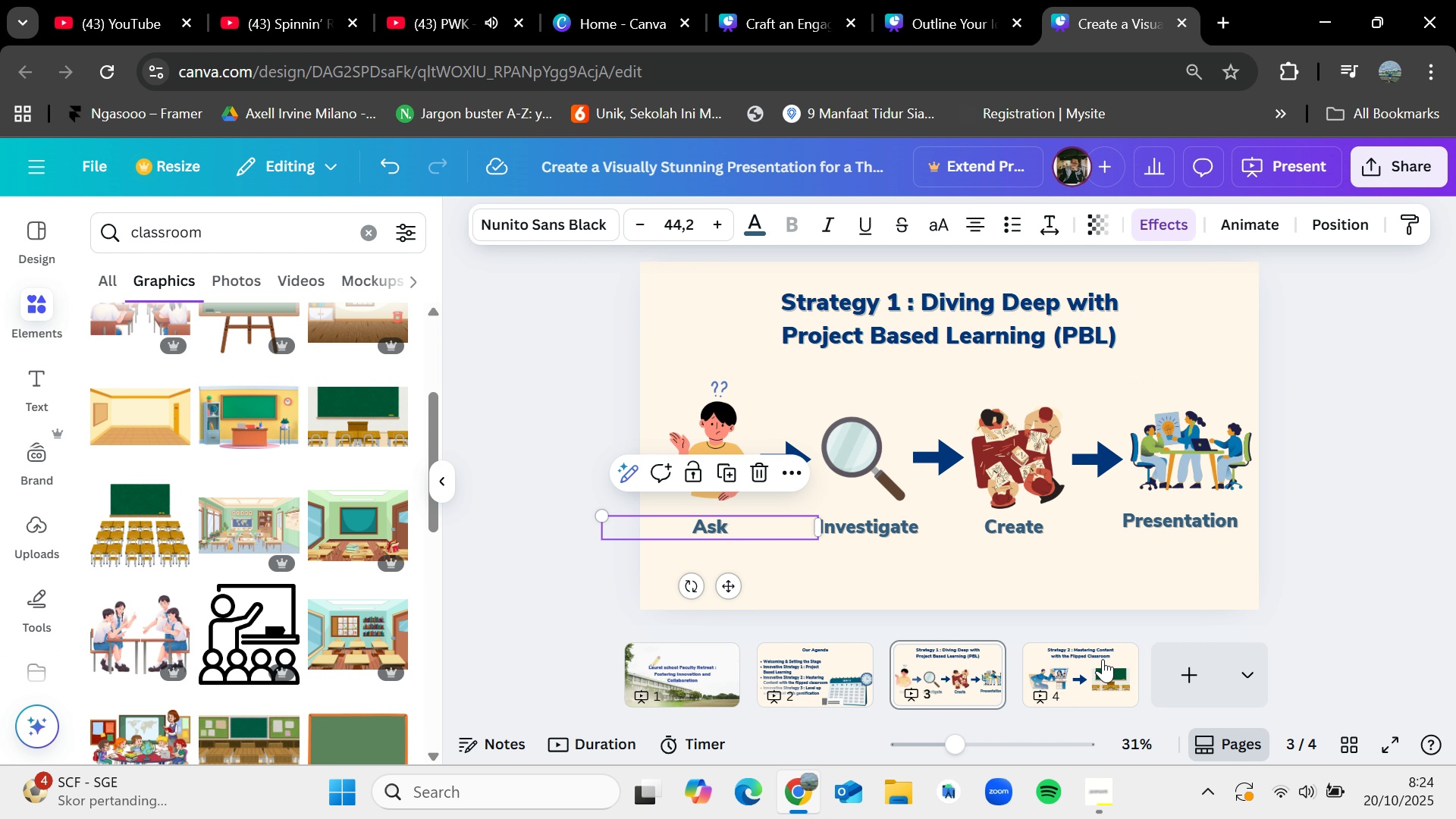 
left_click([1101, 661])
 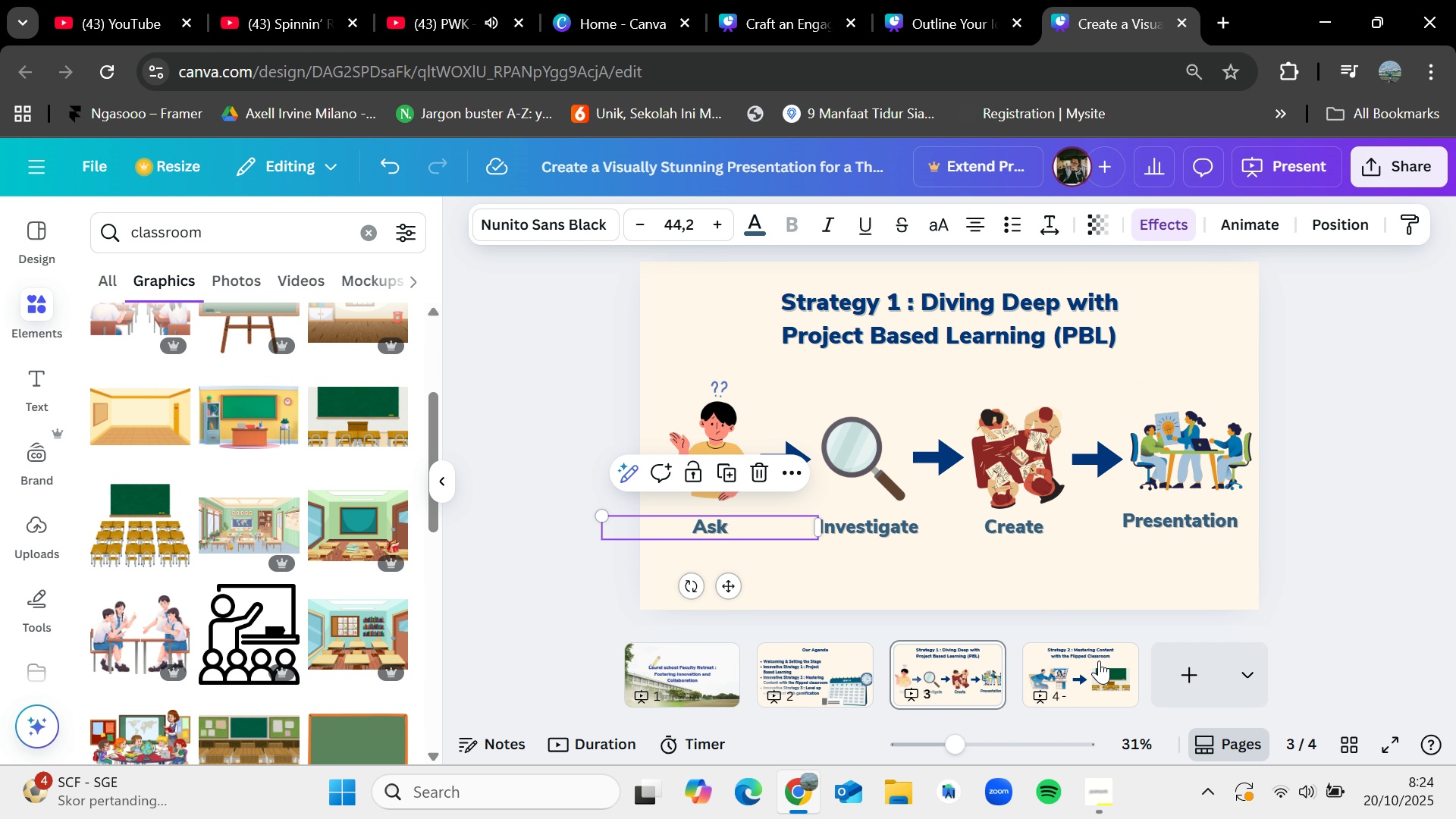 
left_click([1097, 665])
 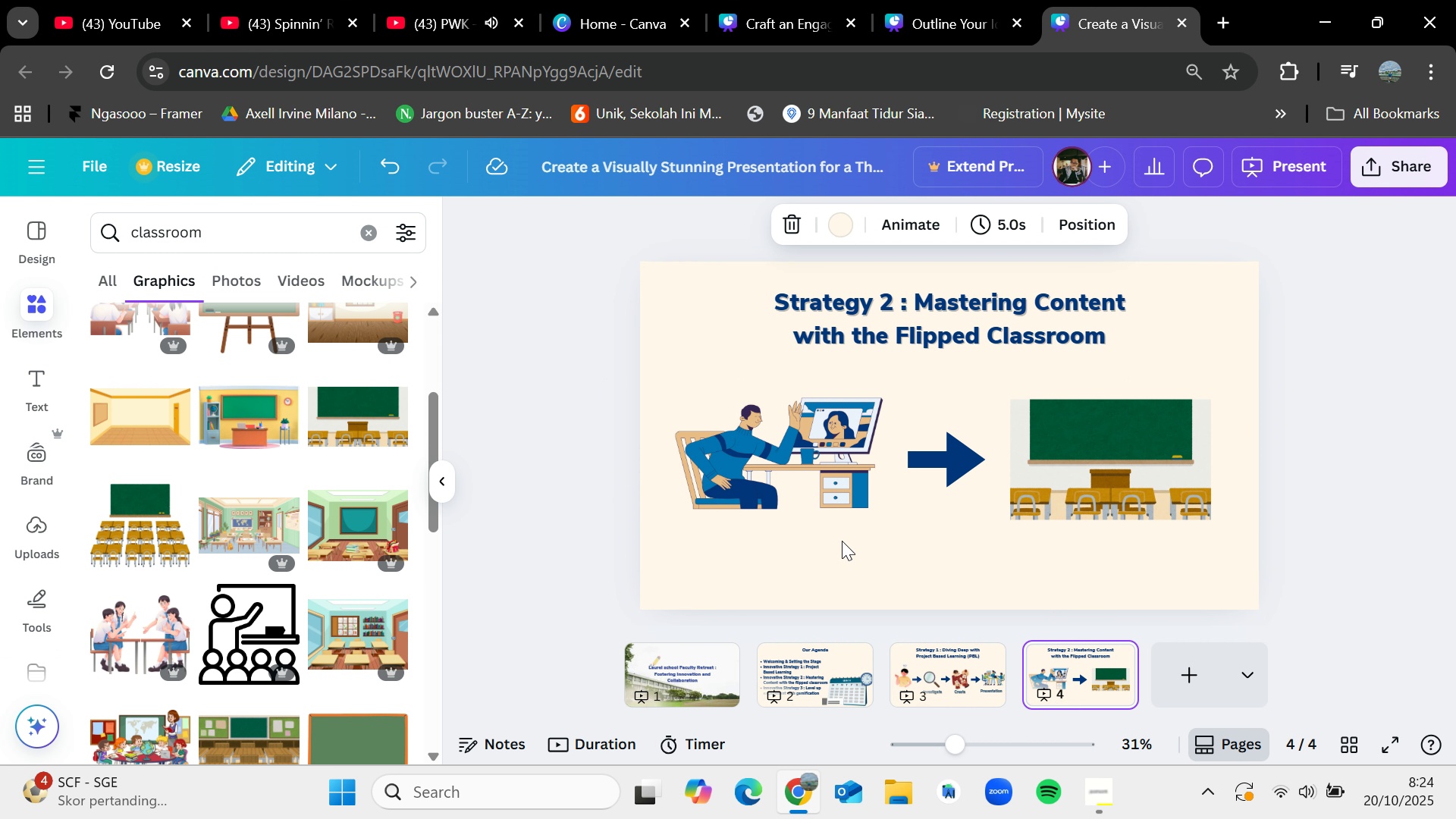 
key(Control+V)
 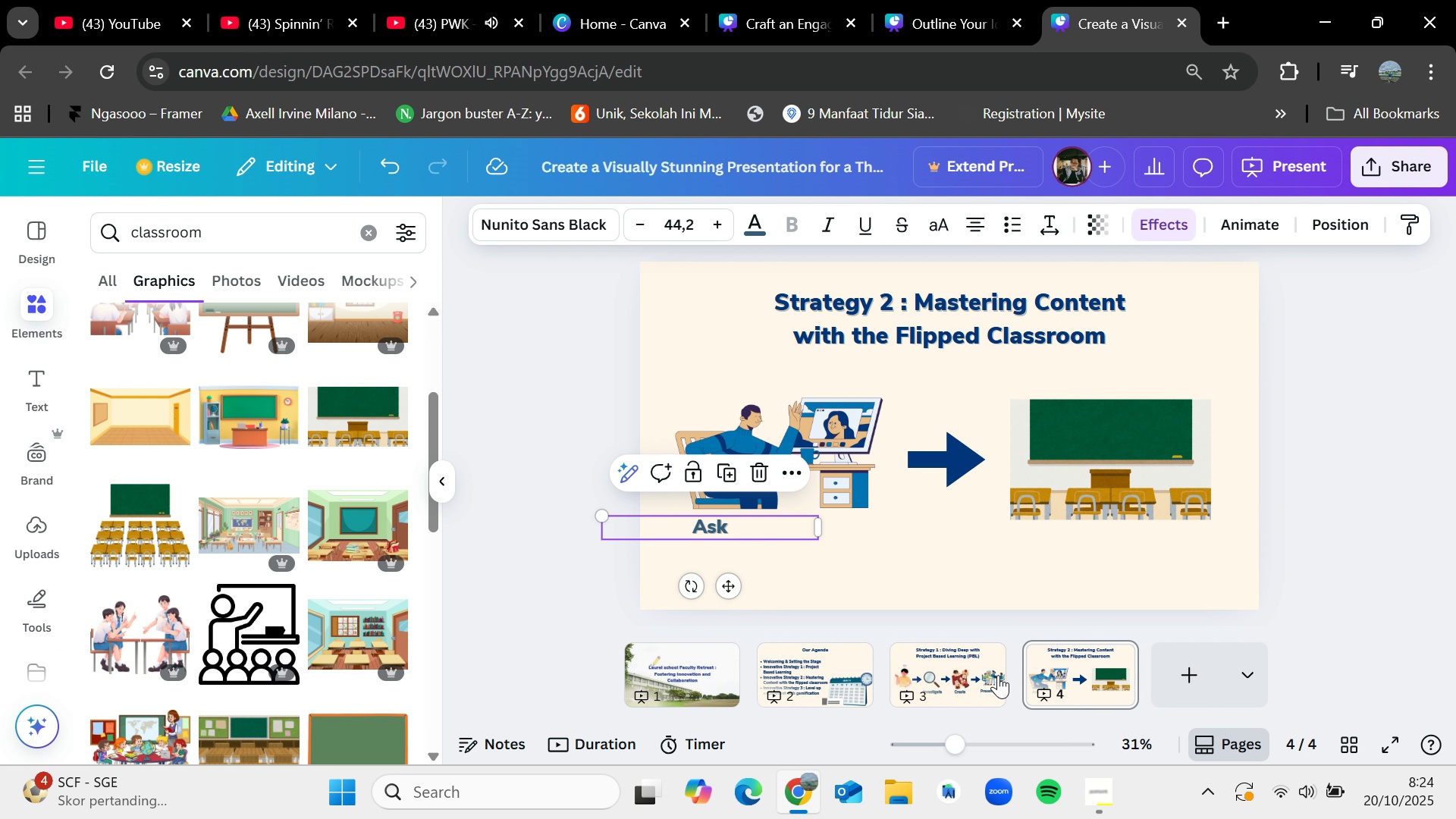 
left_click([999, 676])
 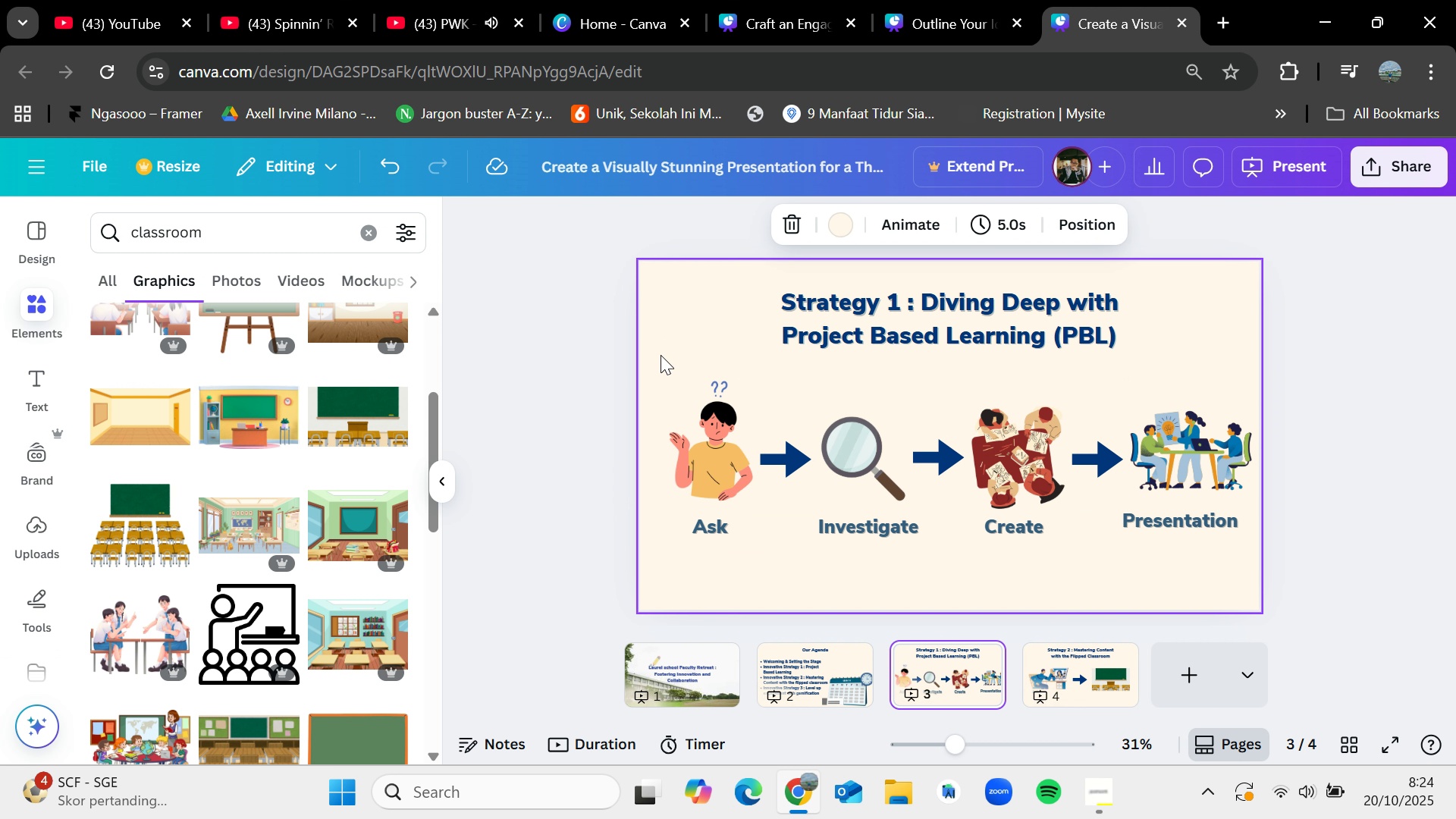 
left_click_drag(start_coordinate=[661, 372], to_coordinate=[1235, 560])
 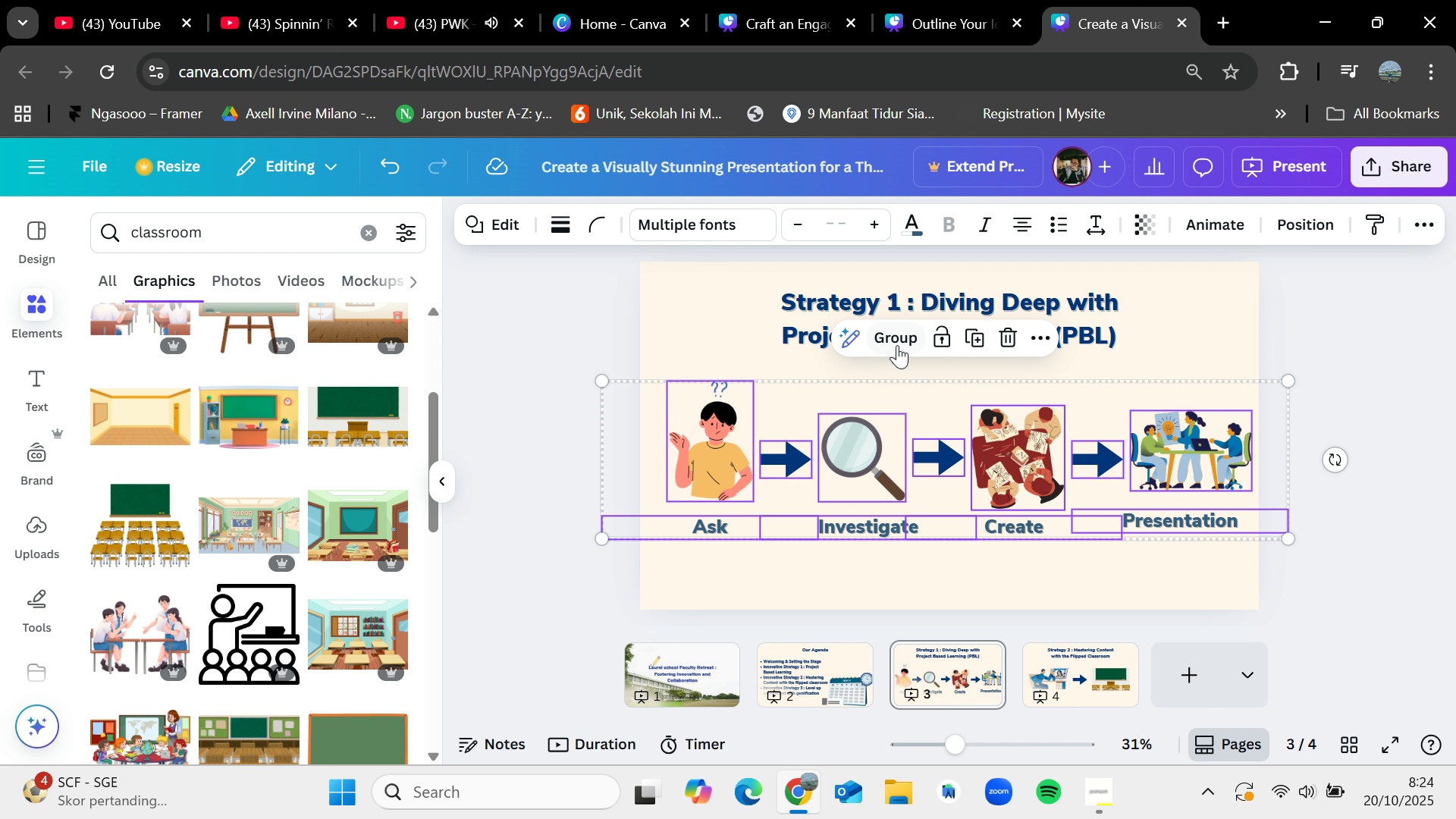 
left_click([904, 347])
 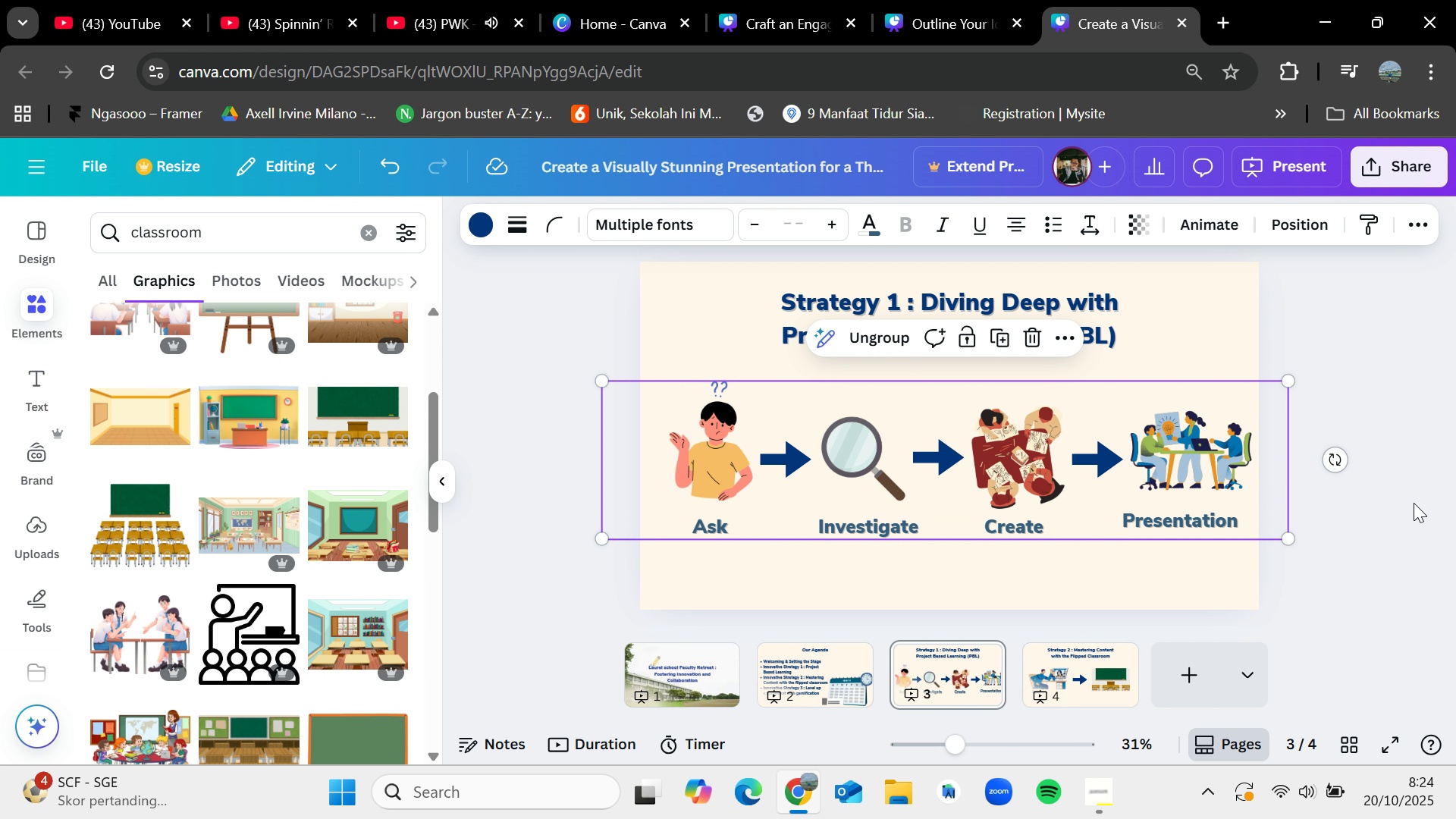 
left_click([1410, 503])
 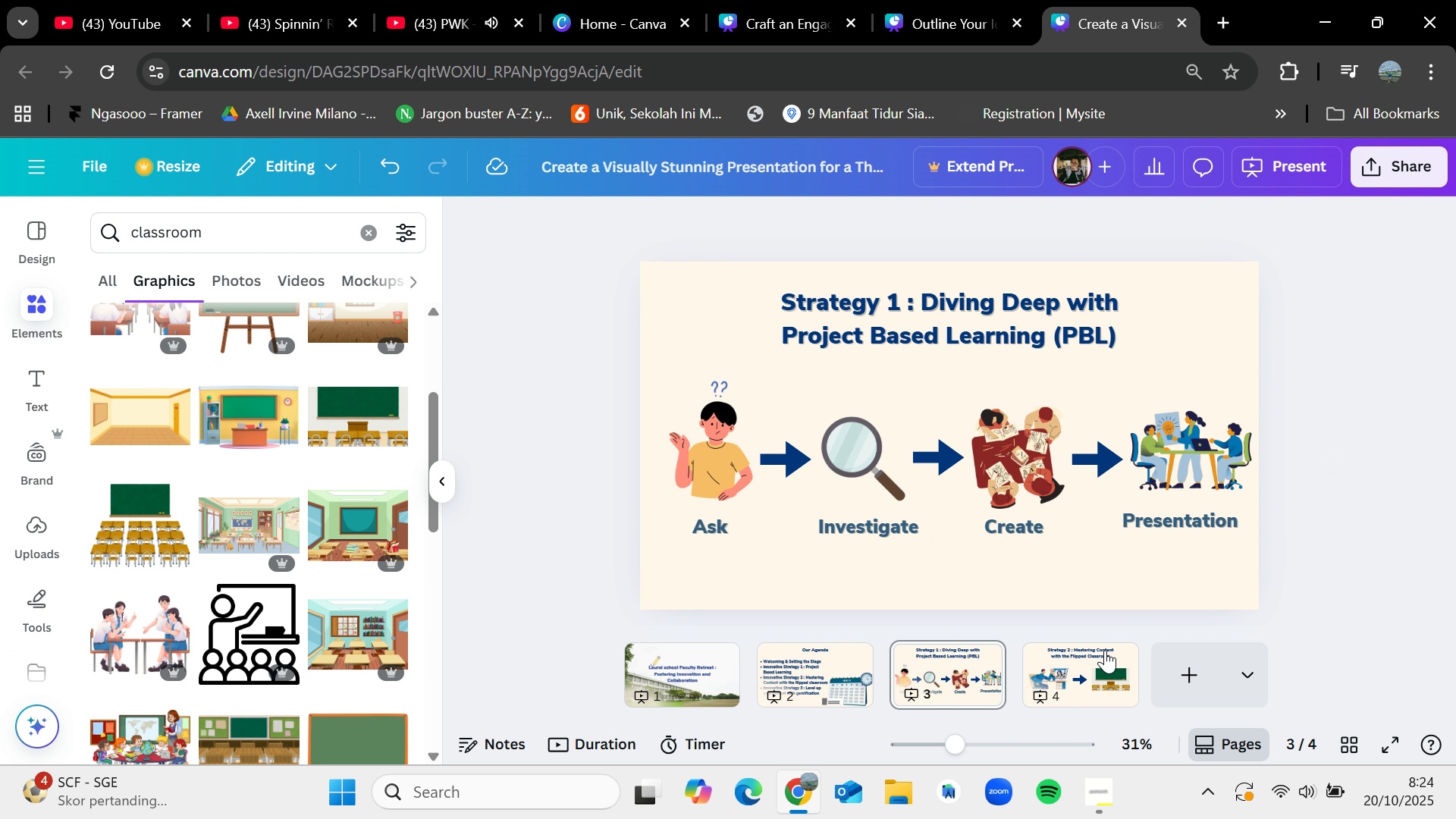 
left_click([1098, 657])
 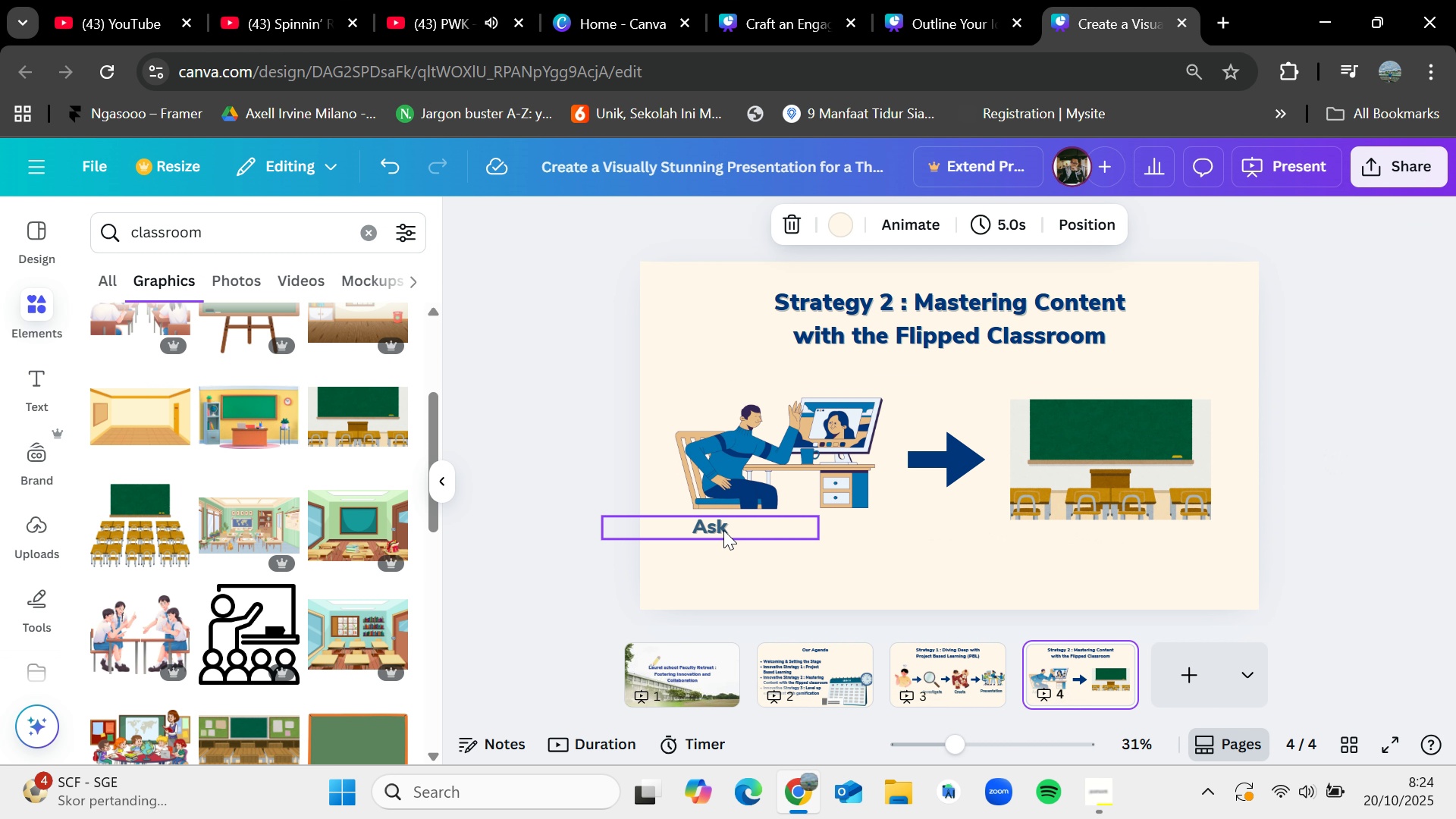 
left_click_drag(start_coordinate=[723, 530], to_coordinate=[795, 542])
 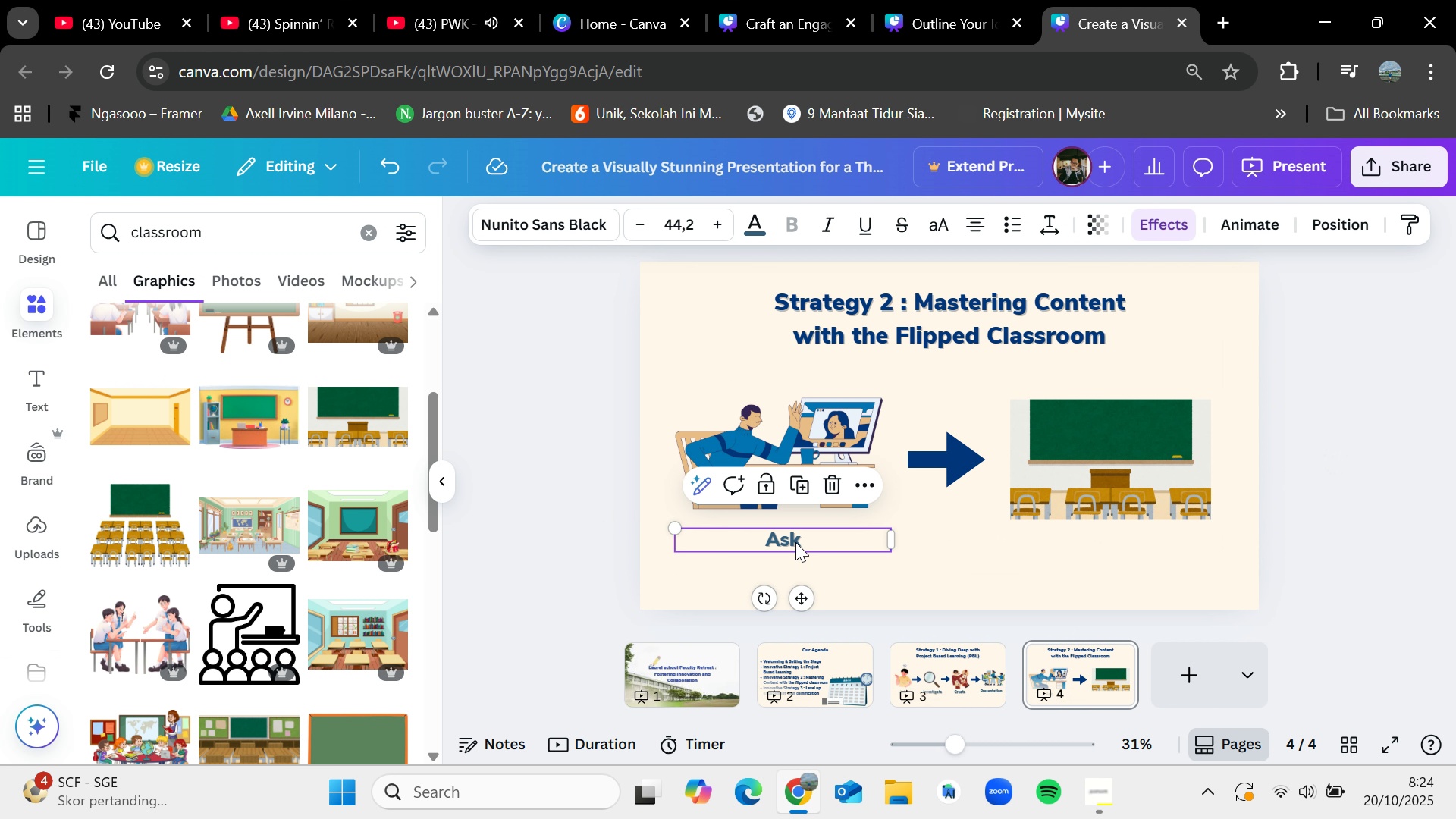 
wait(5.28)
 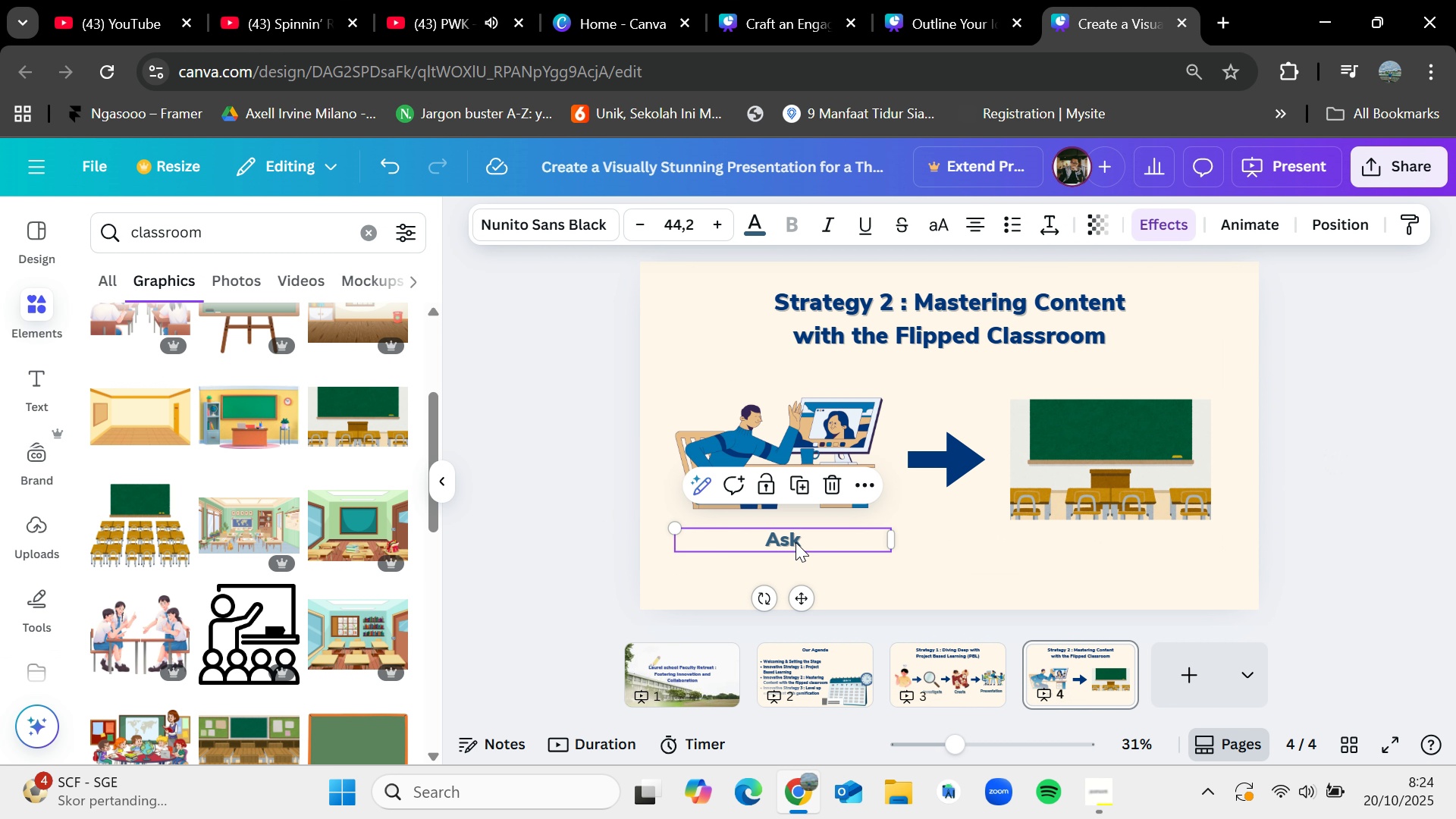 
double_click([795, 542])
 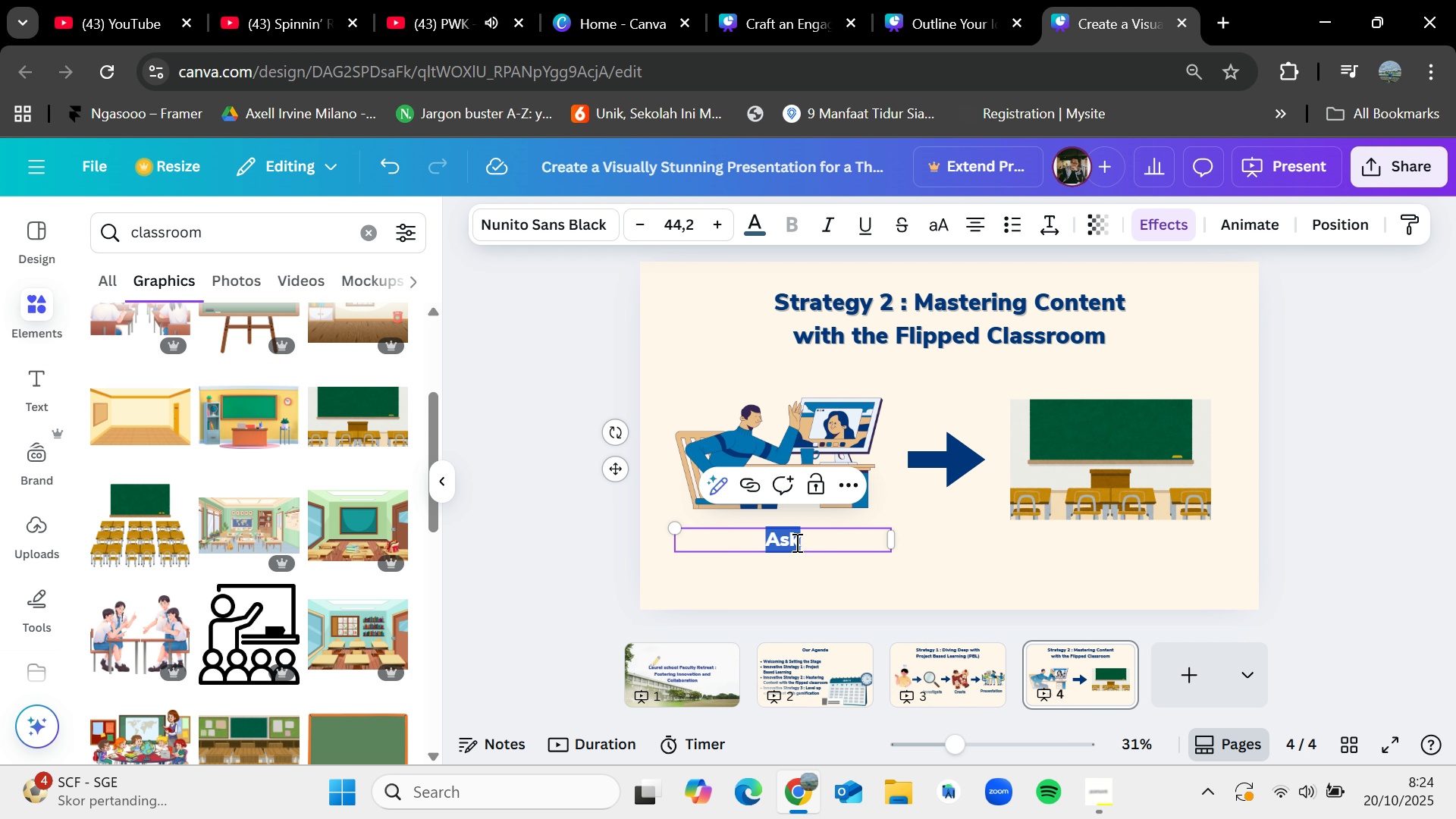 
key(Backspace)
type(Lecture at Home)
 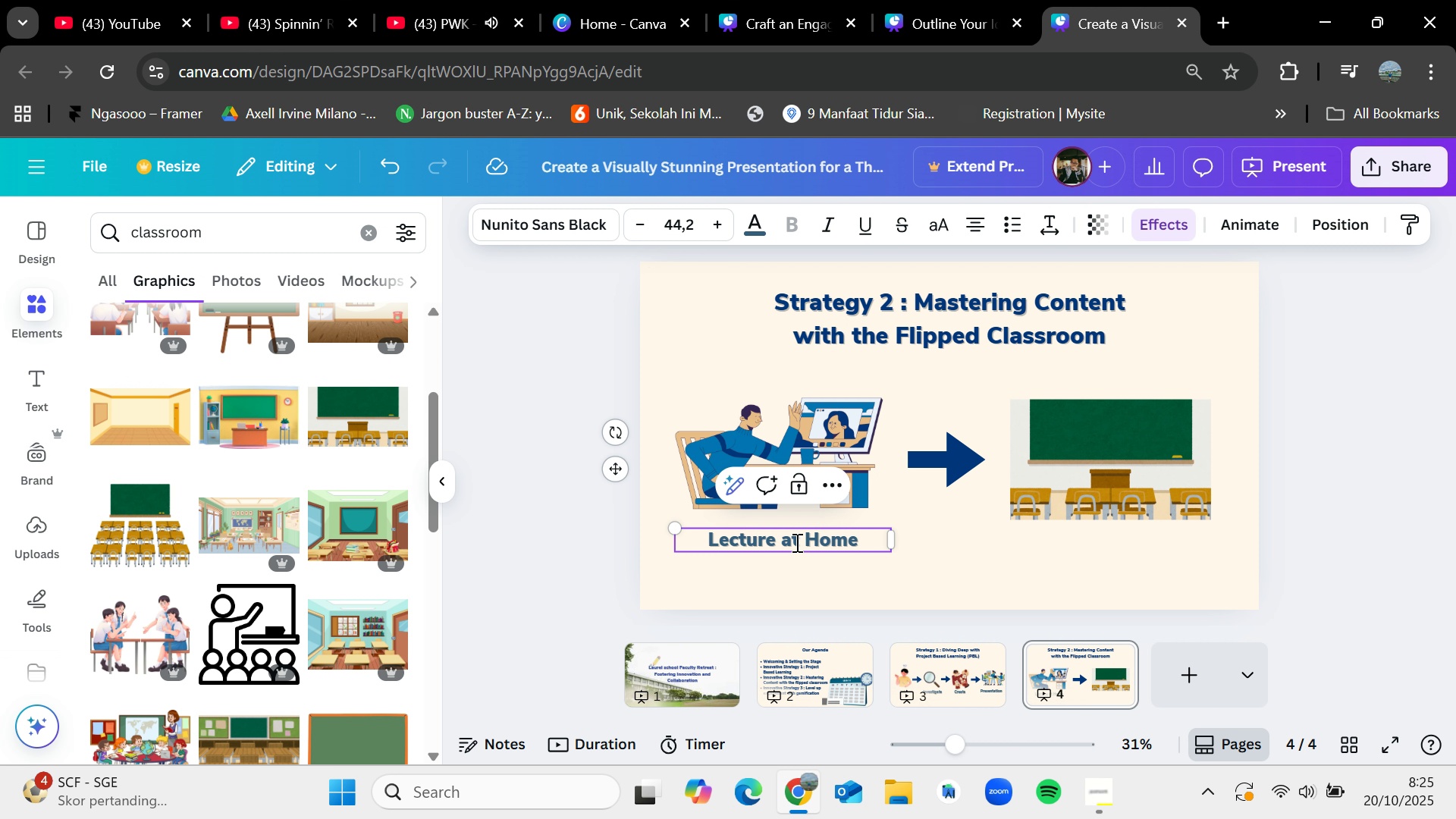 
left_click([1018, 586])
 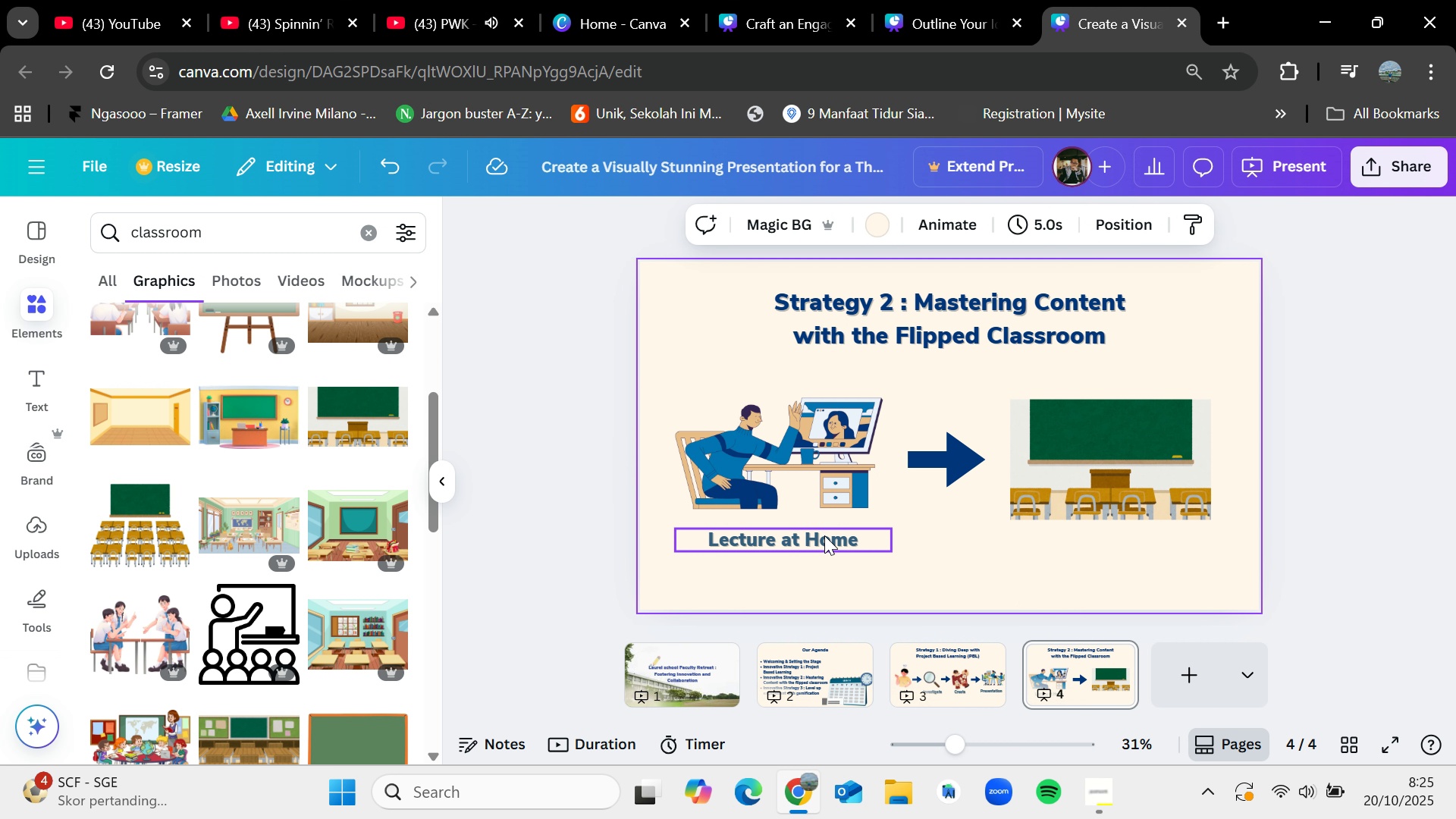 
left_click([824, 535])
 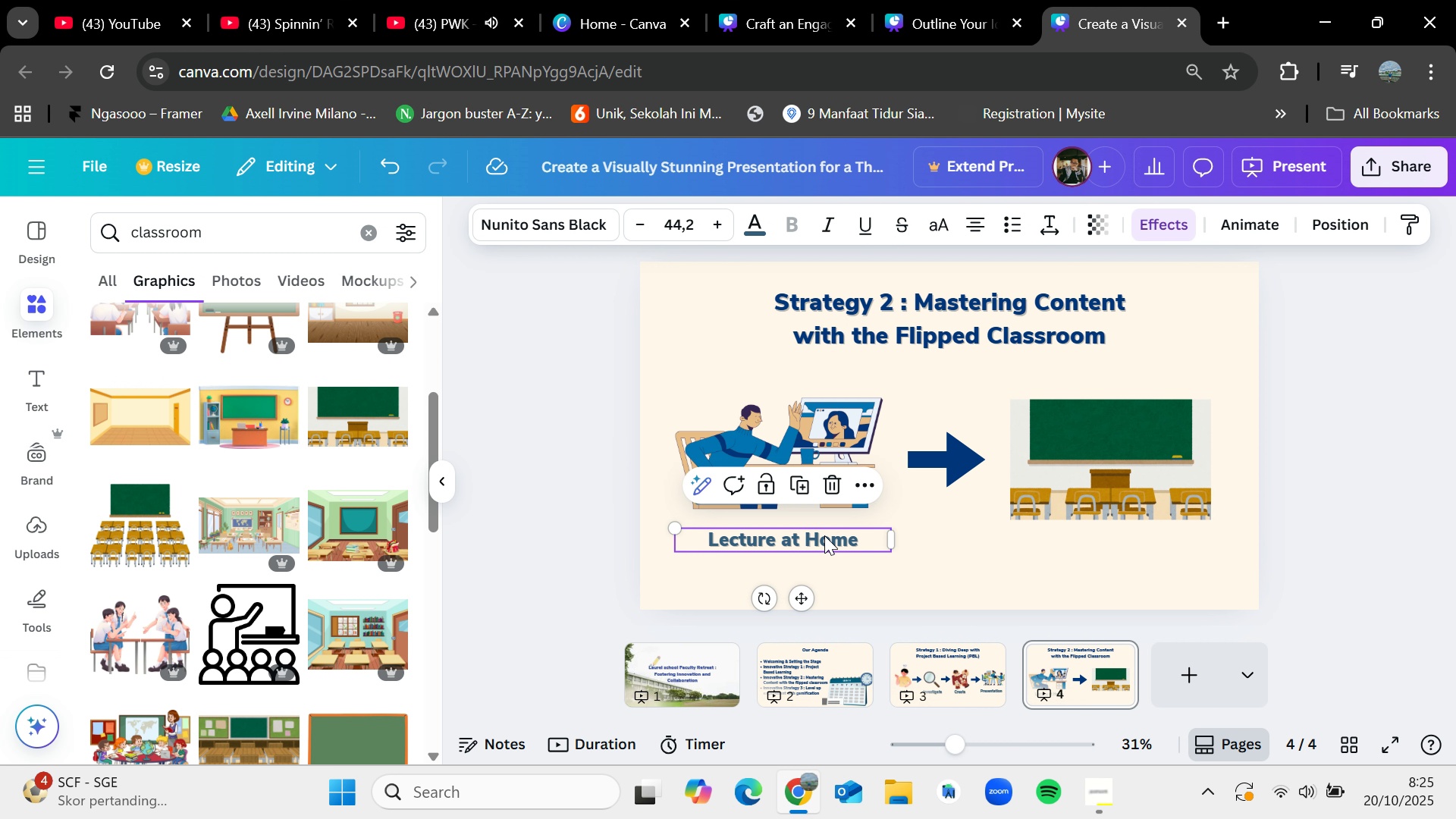 
key(Control+C)
 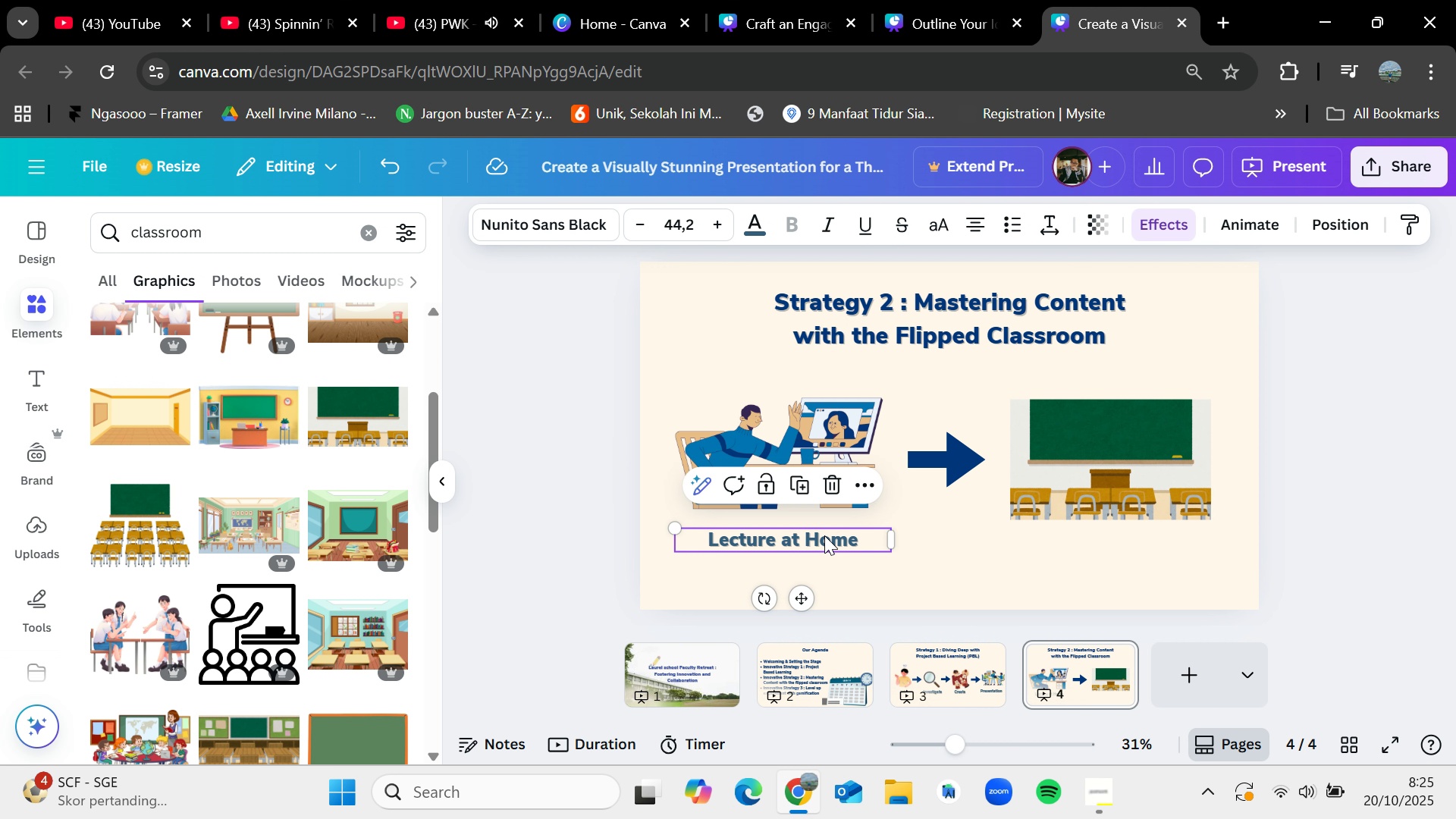 
key(Control+V)
 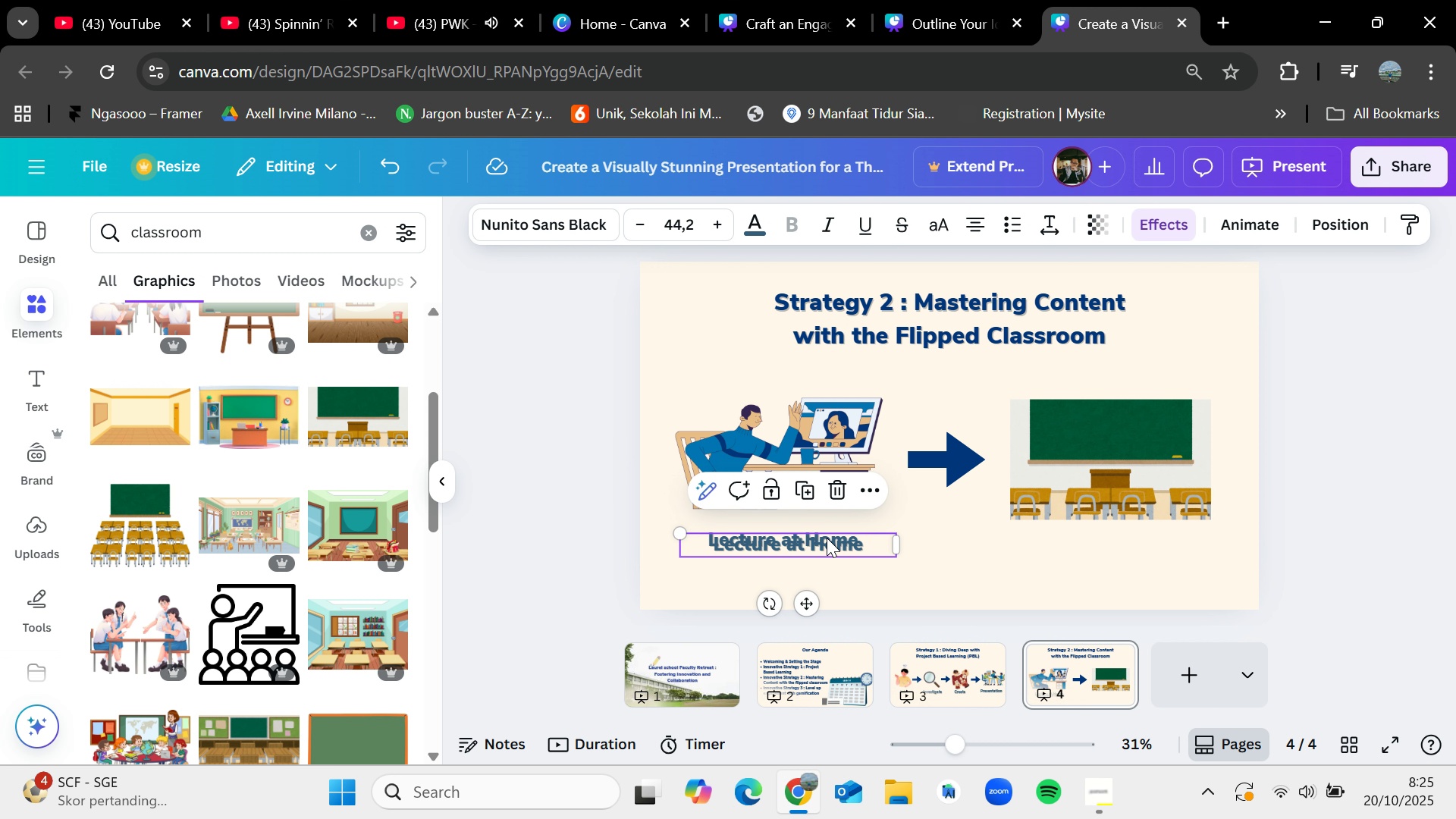 
left_click_drag(start_coordinate=[827, 538], to_coordinate=[1150, 536])
 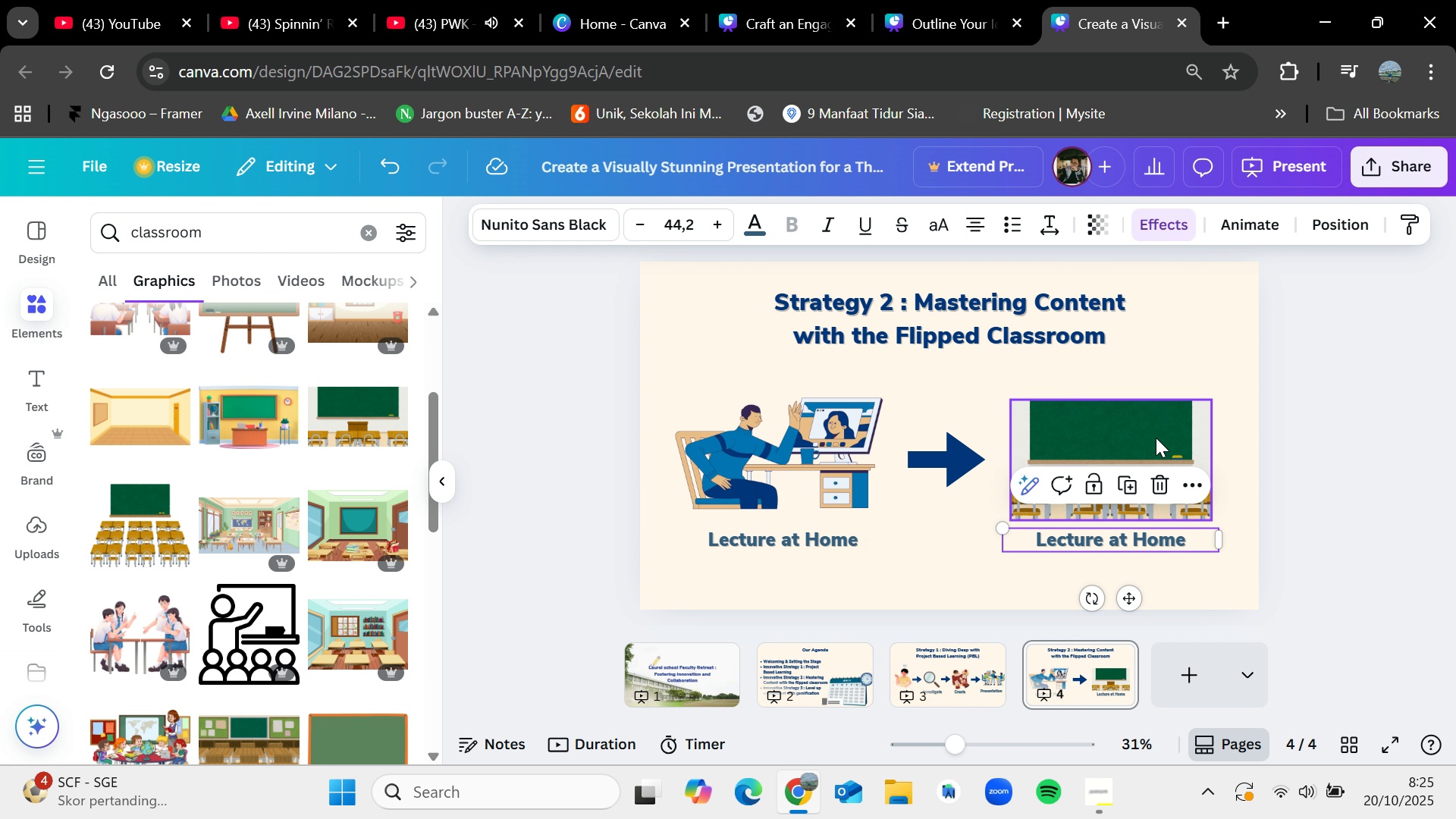 
left_click_drag(start_coordinate=[1156, 438], to_coordinate=[1154, 431])
 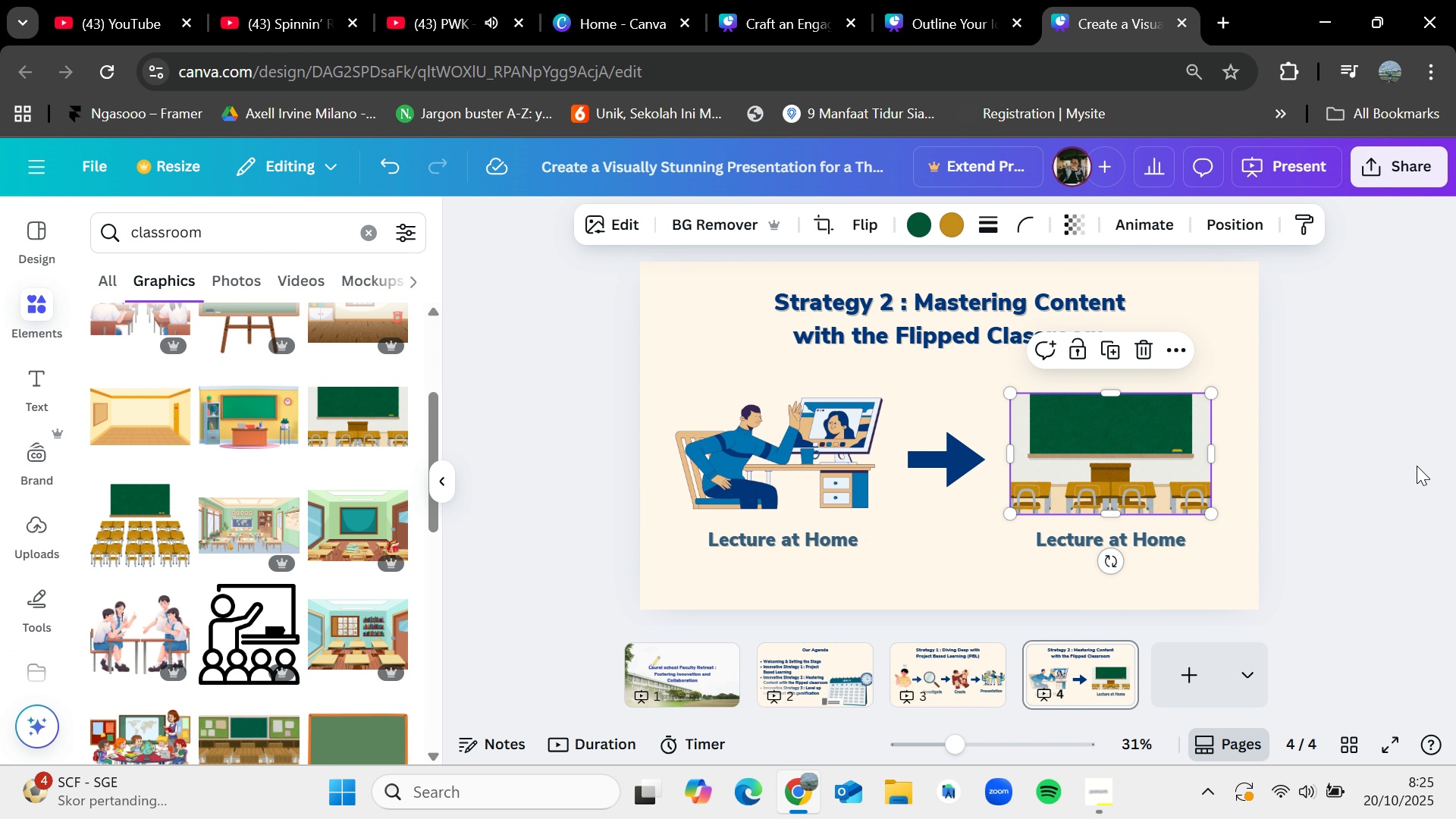 
left_click([1417, 466])
 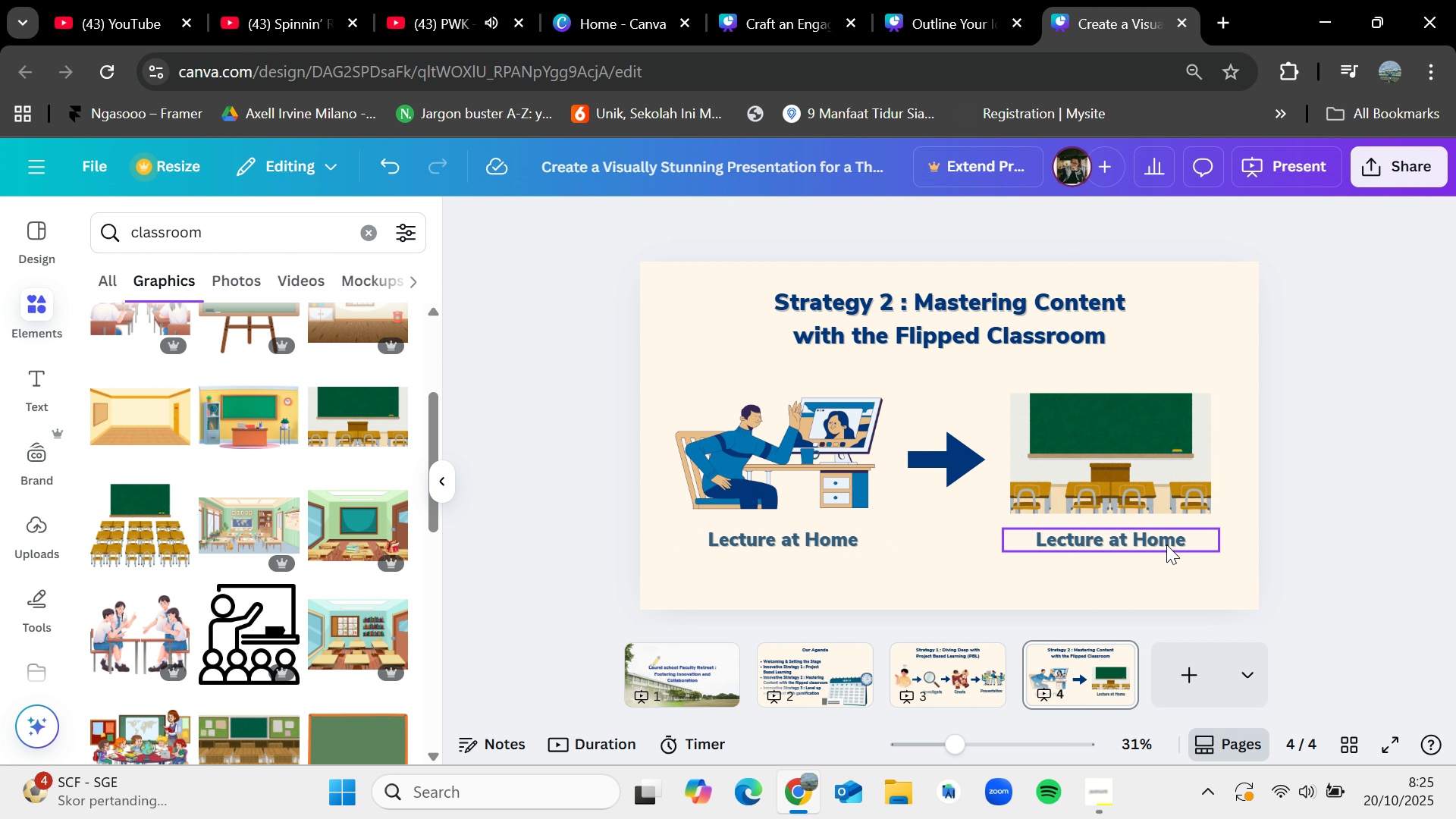 
double_click([1166, 544])
 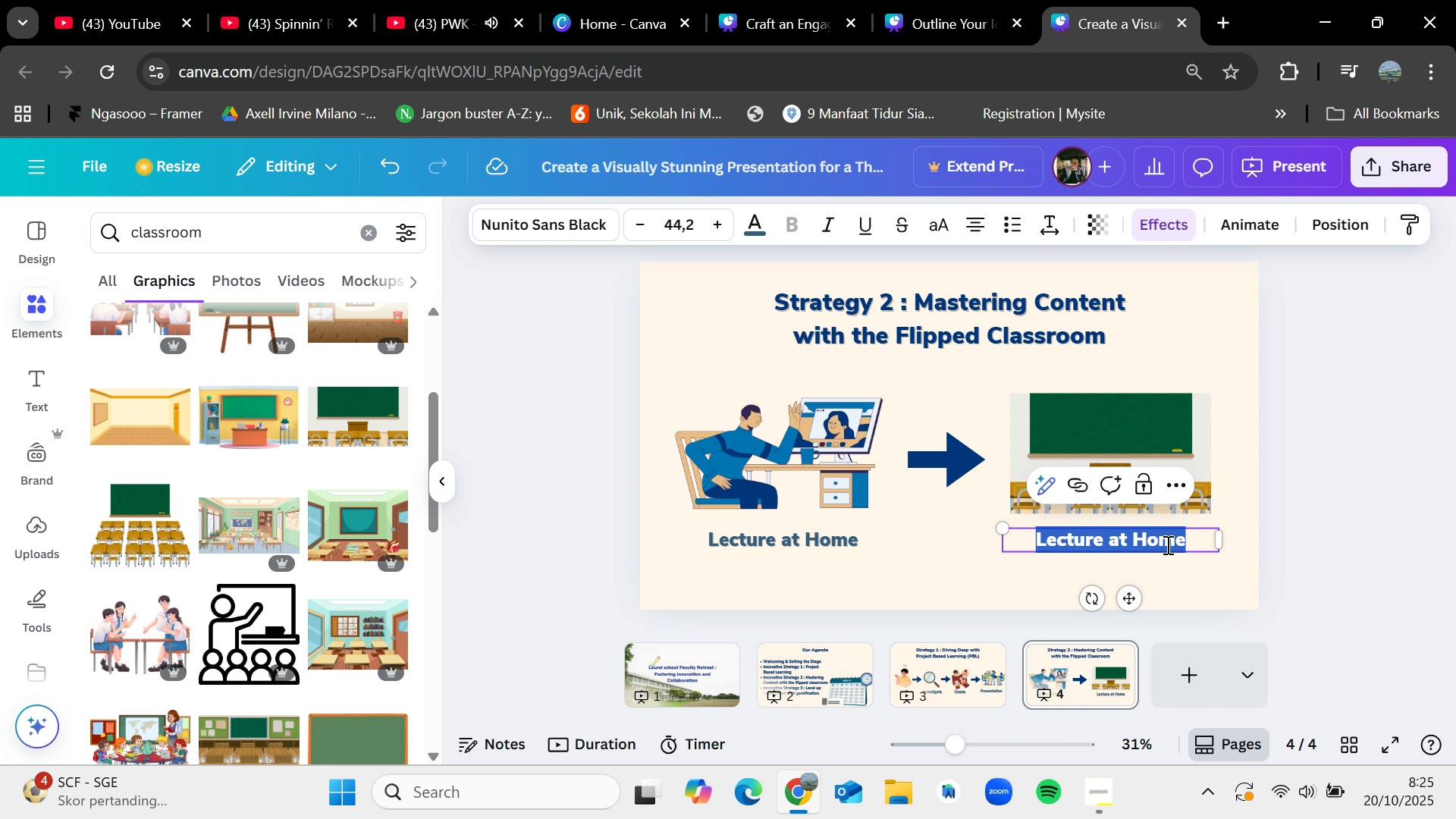 
key(Backspace)
type(Activity in Class)
 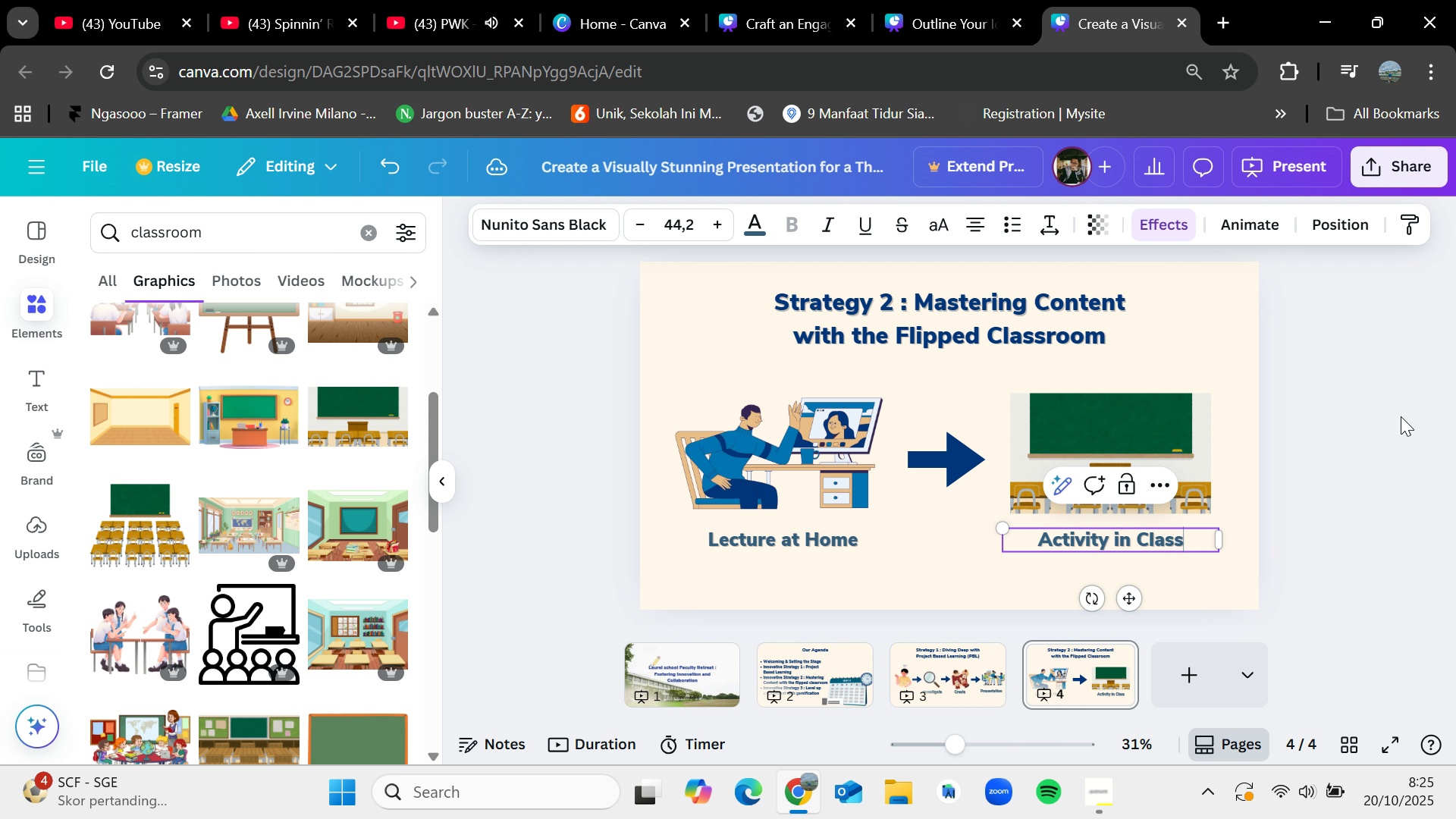 
left_click([1401, 416])
 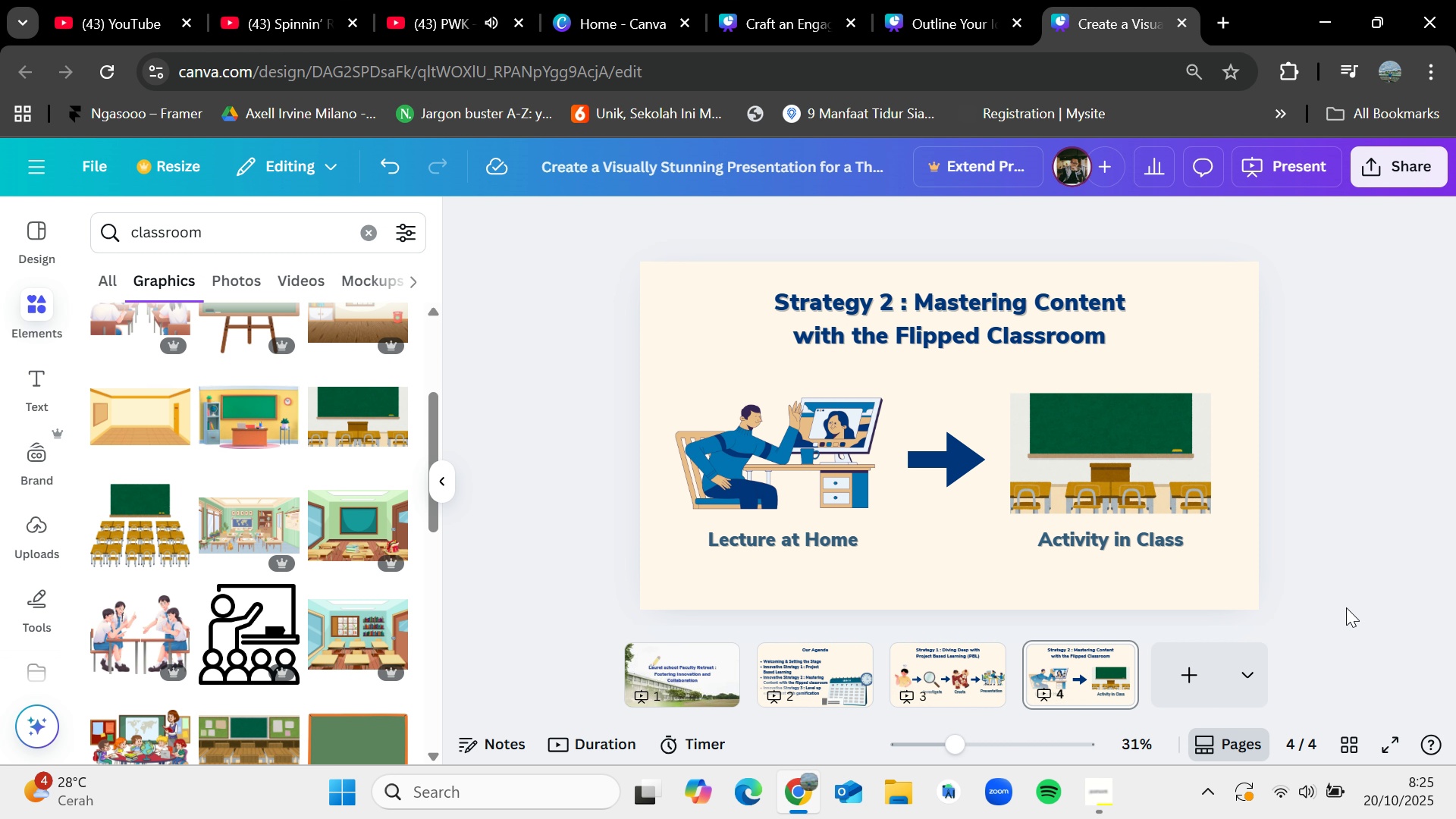 
wait(21.31)
 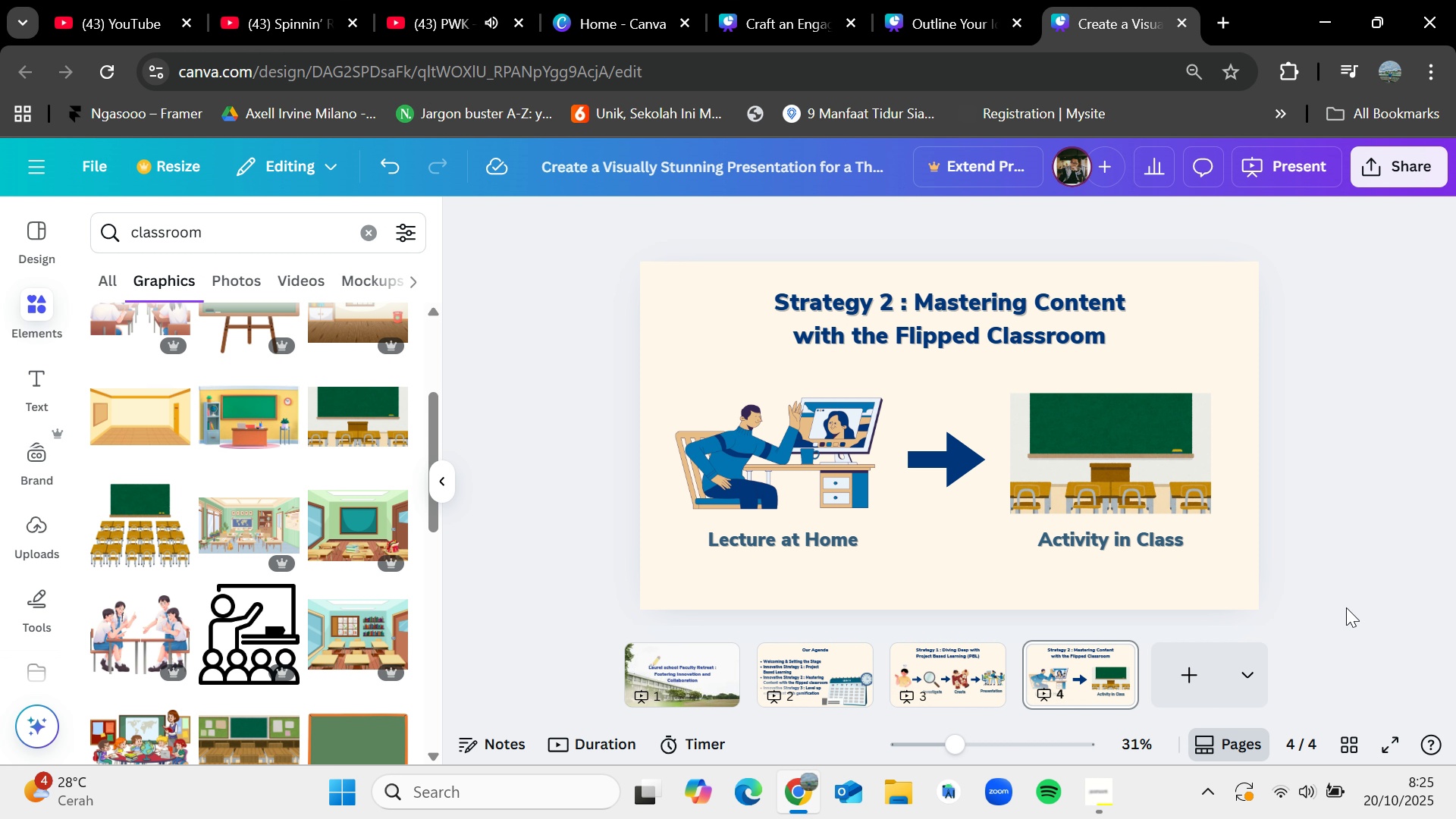 
left_click([1178, 657])
 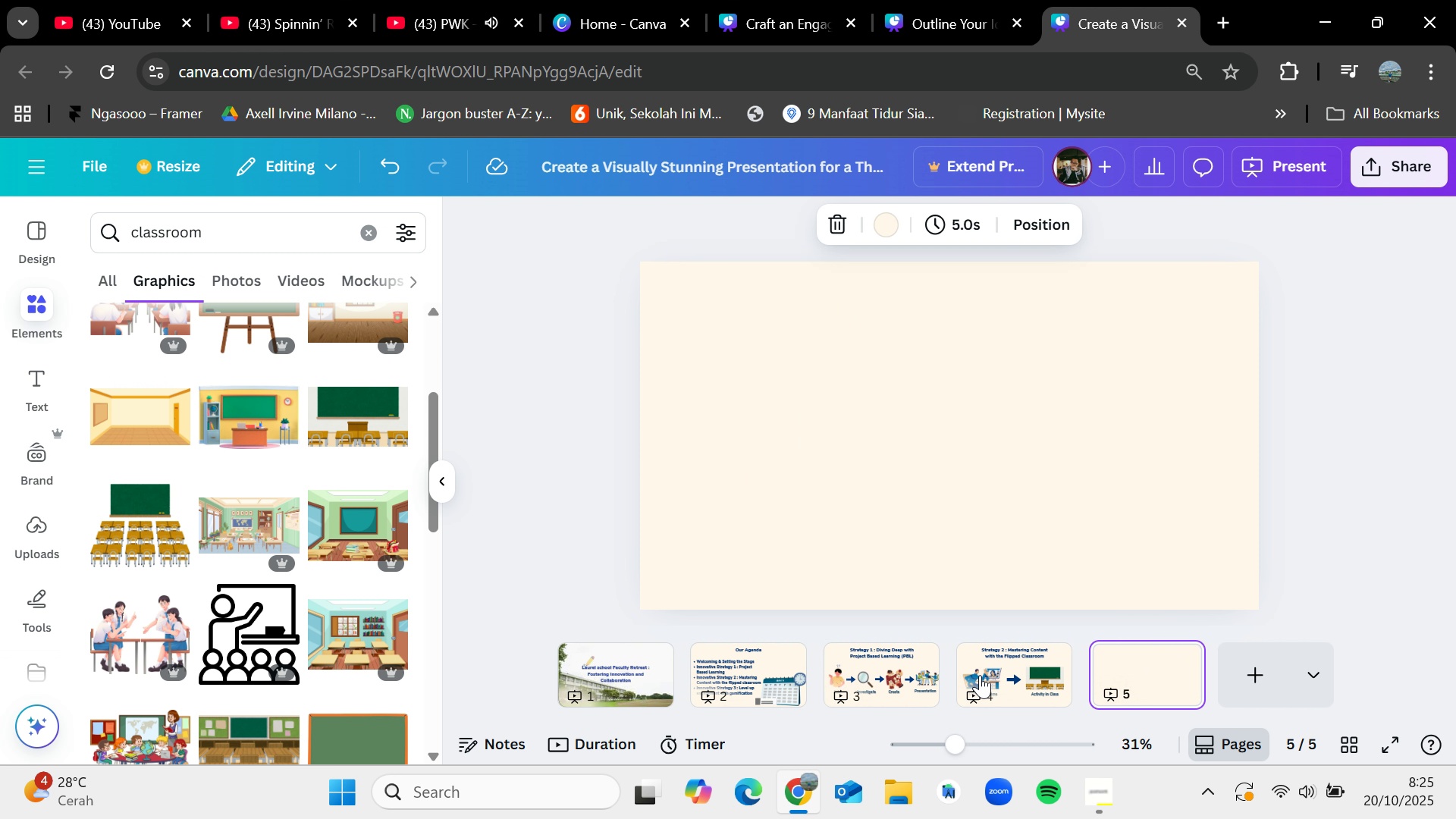 
left_click([987, 680])
 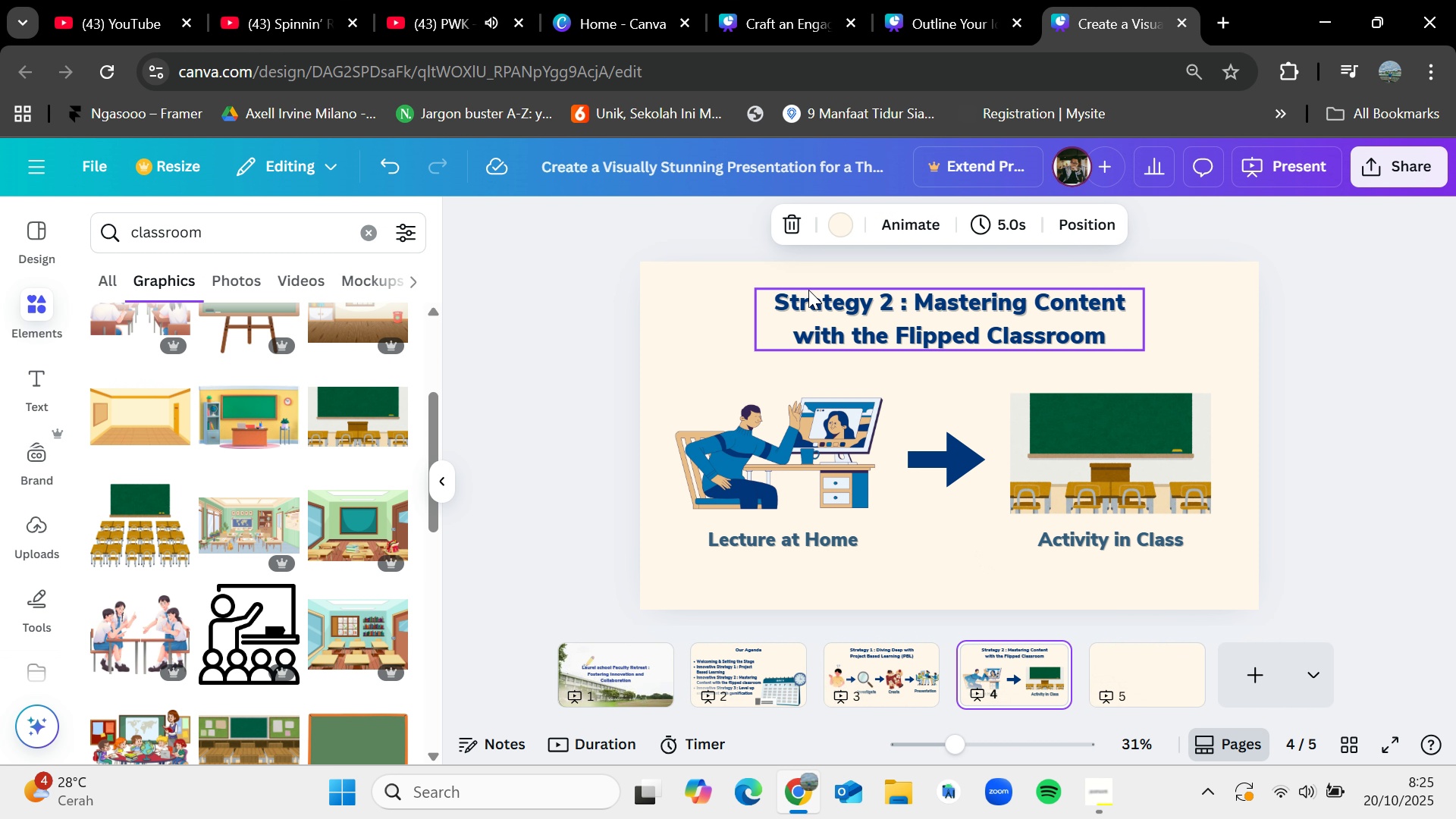 
left_click([810, 298])
 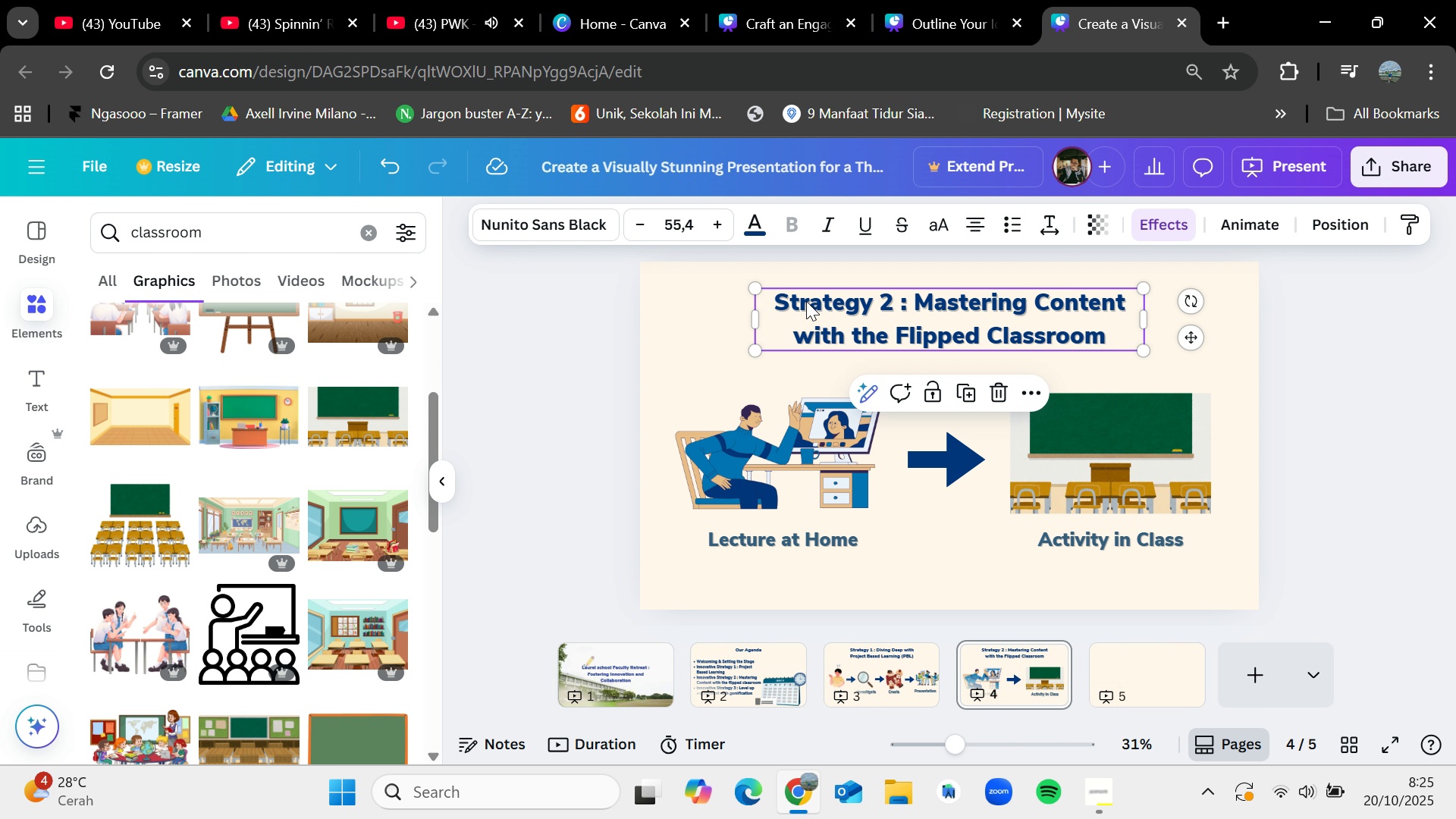 
key(Control+C)
 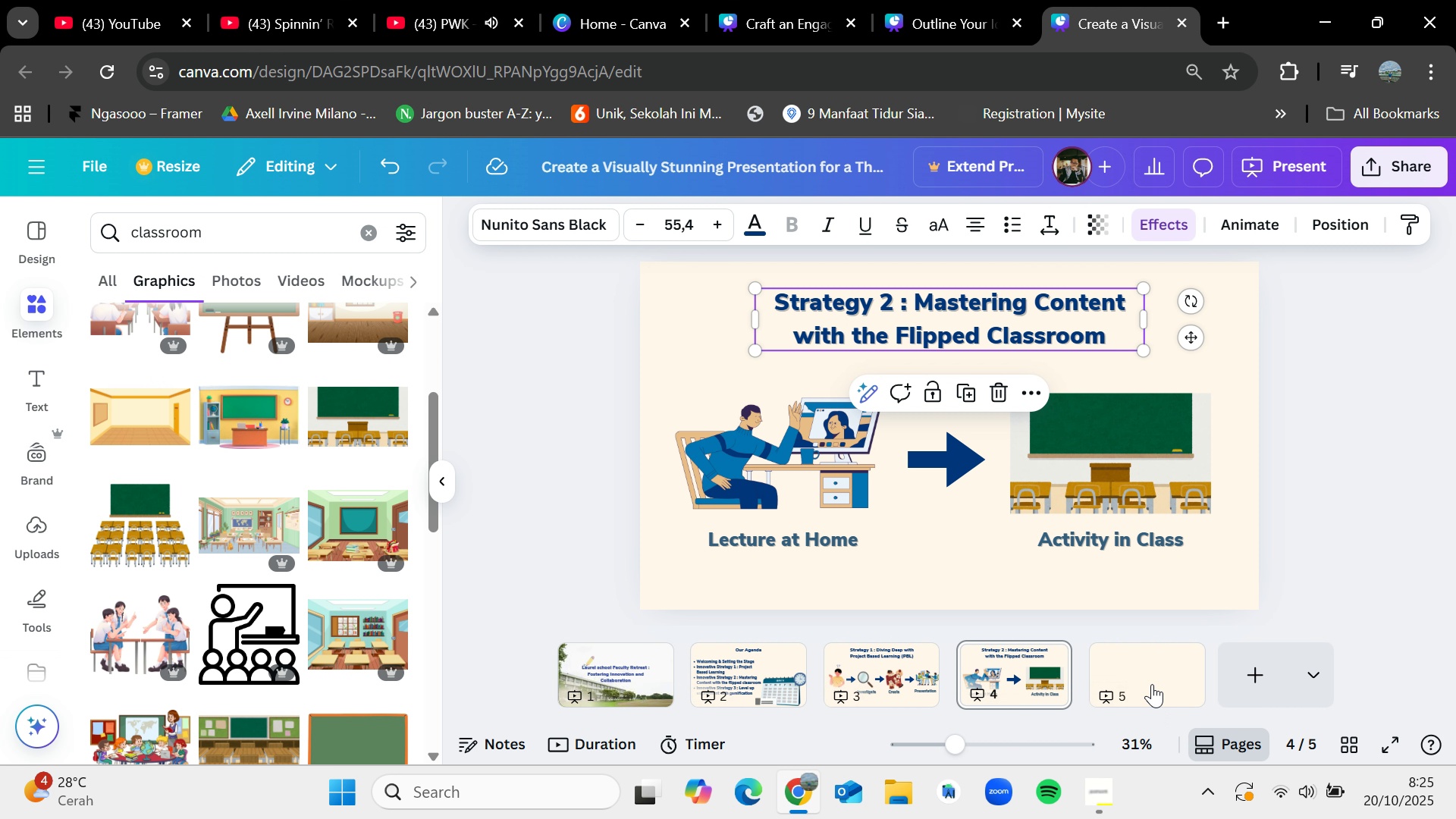 
left_click([1146, 677])
 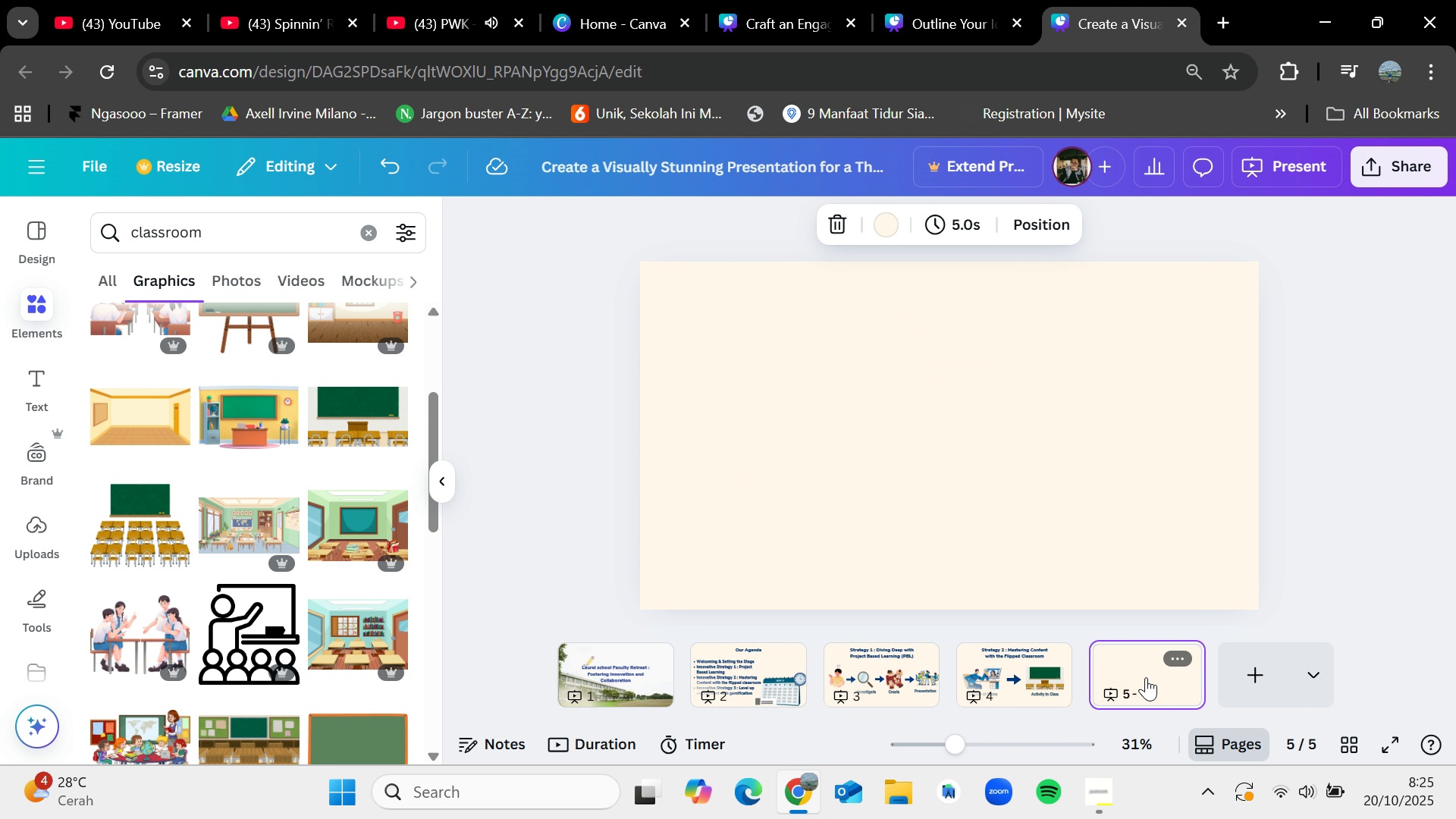 
key(Control+V)
 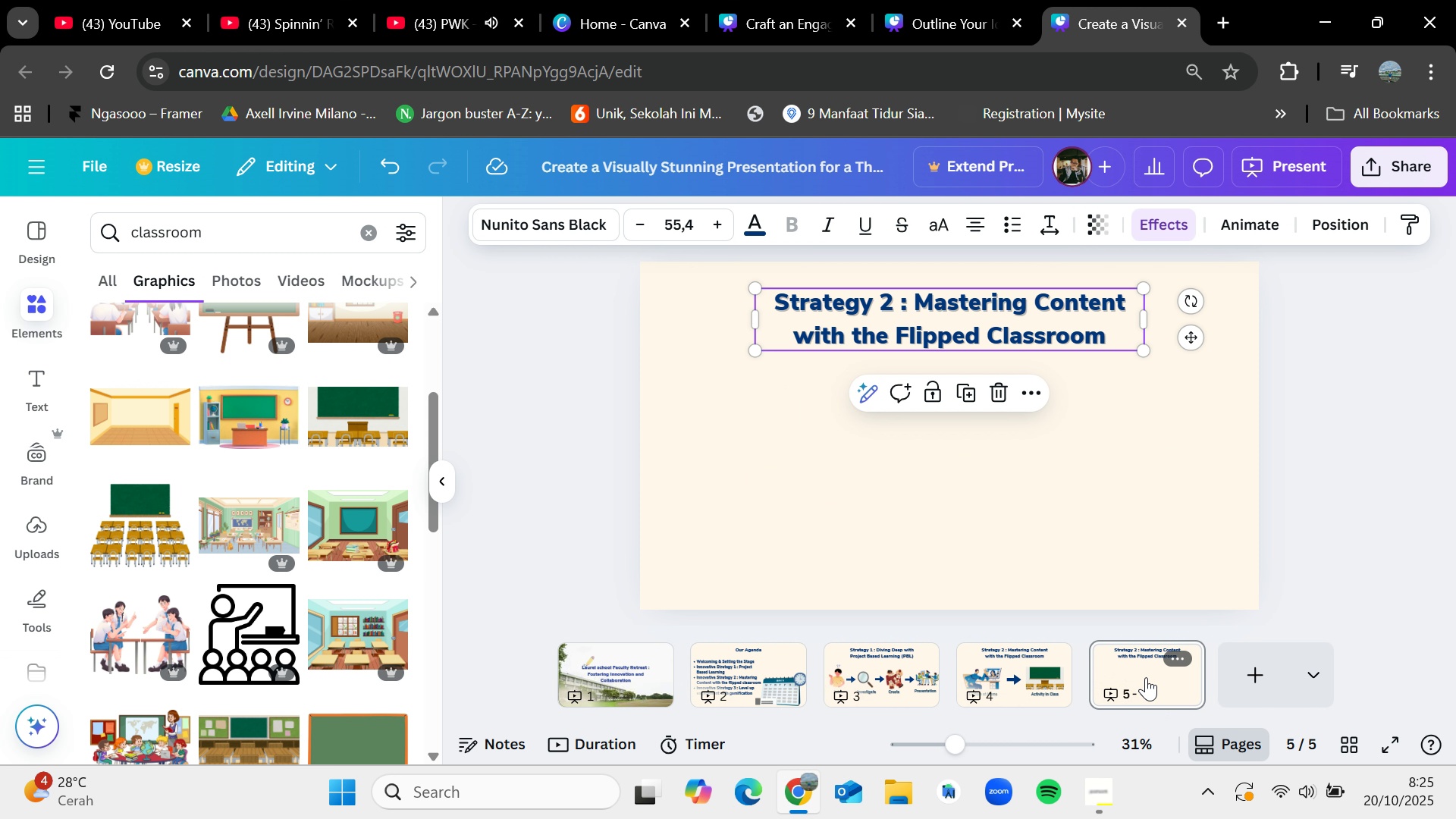 
wait(8.28)
 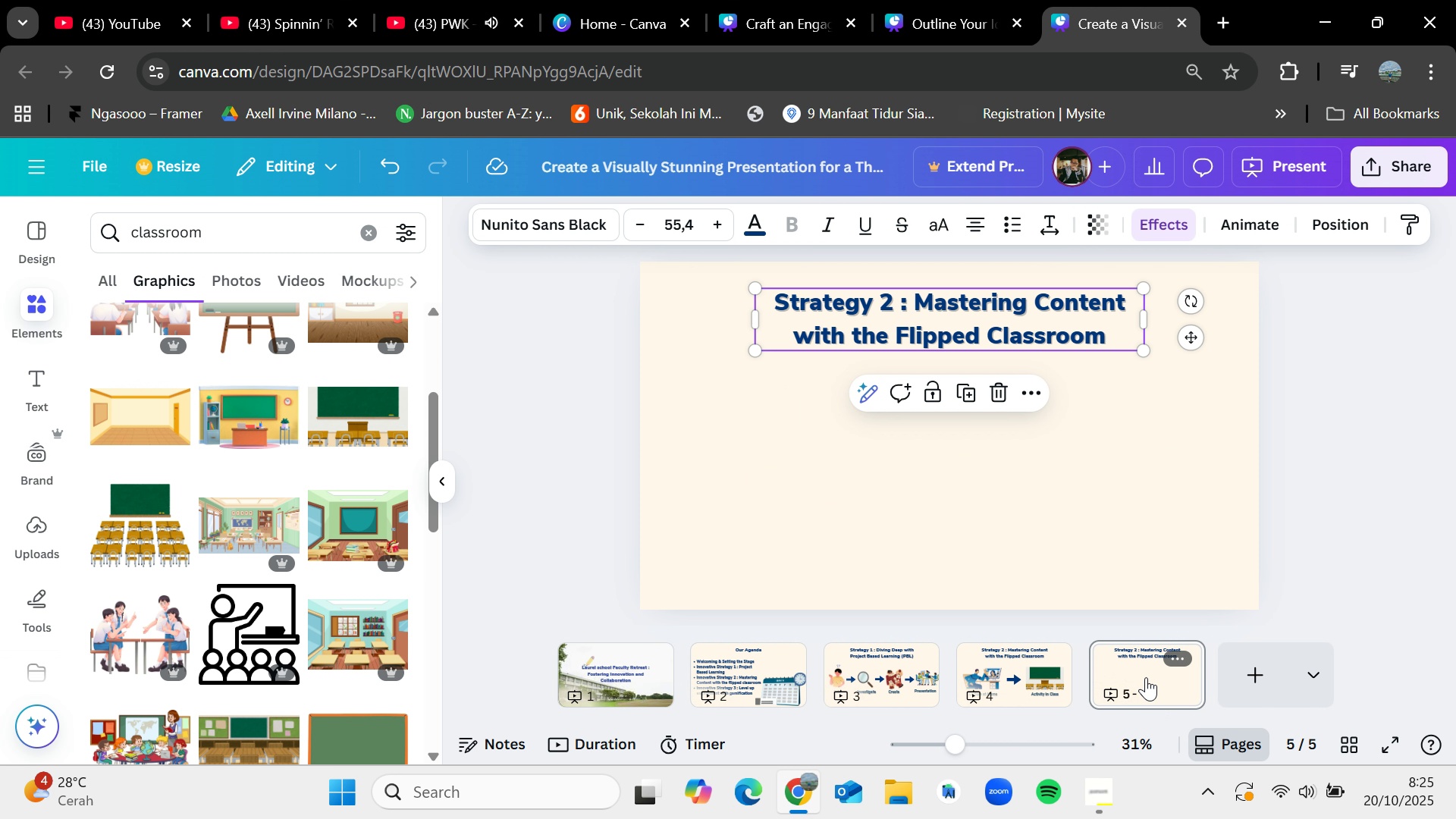 
double_click([888, 295])
 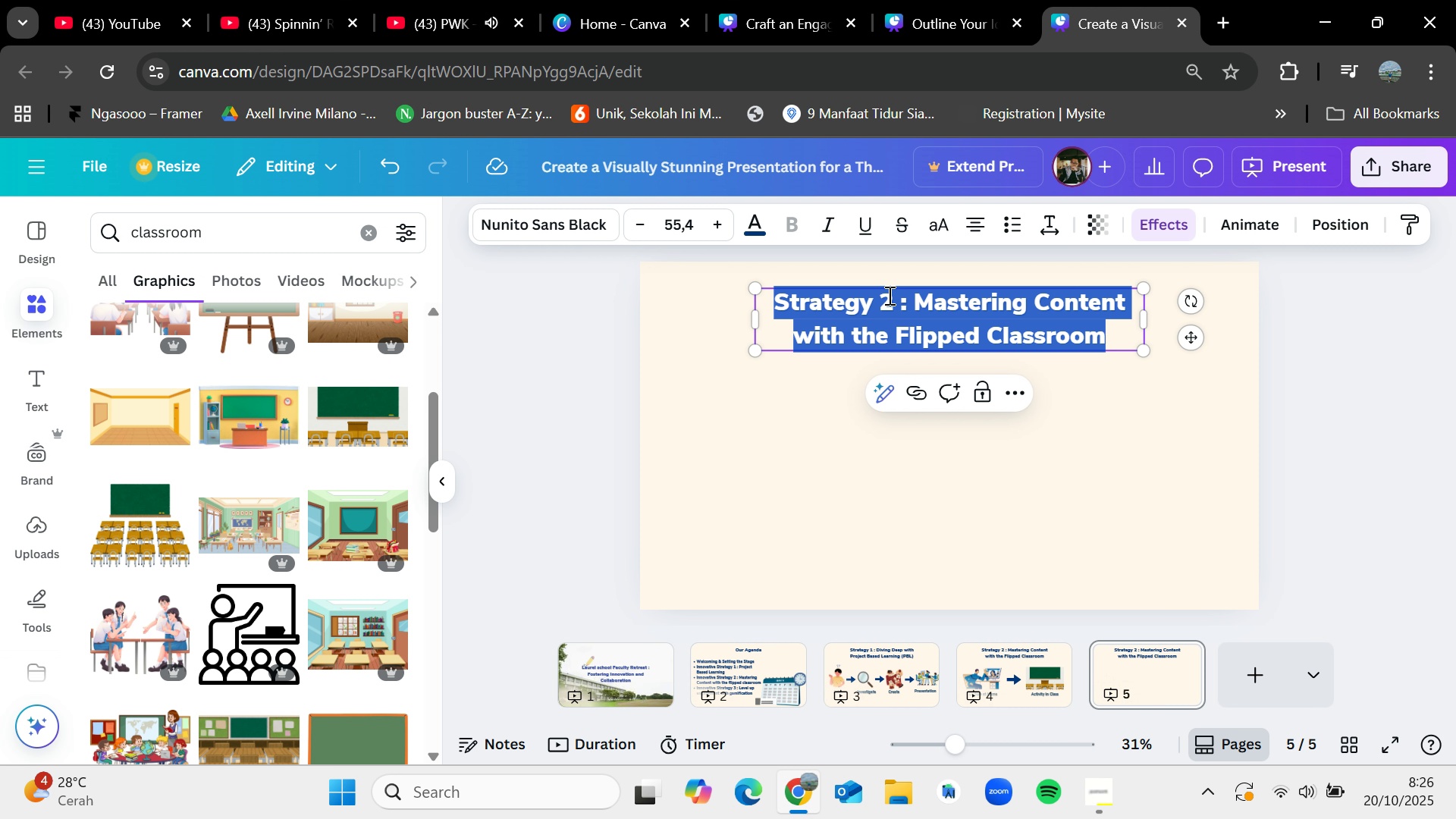 
left_click([888, 295])
 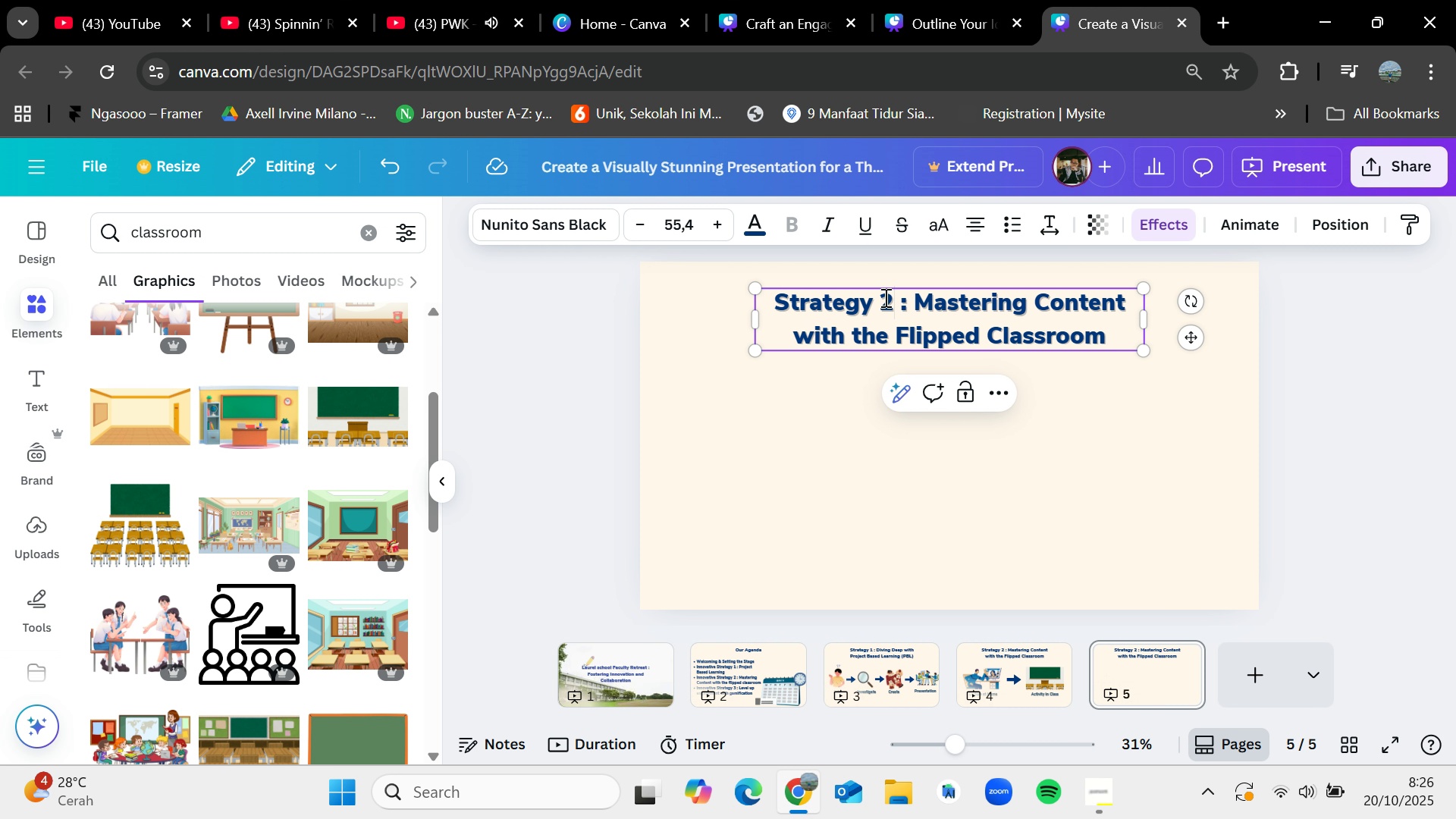 
left_click_drag(start_coordinate=[884, 297], to_coordinate=[1123, 333])
 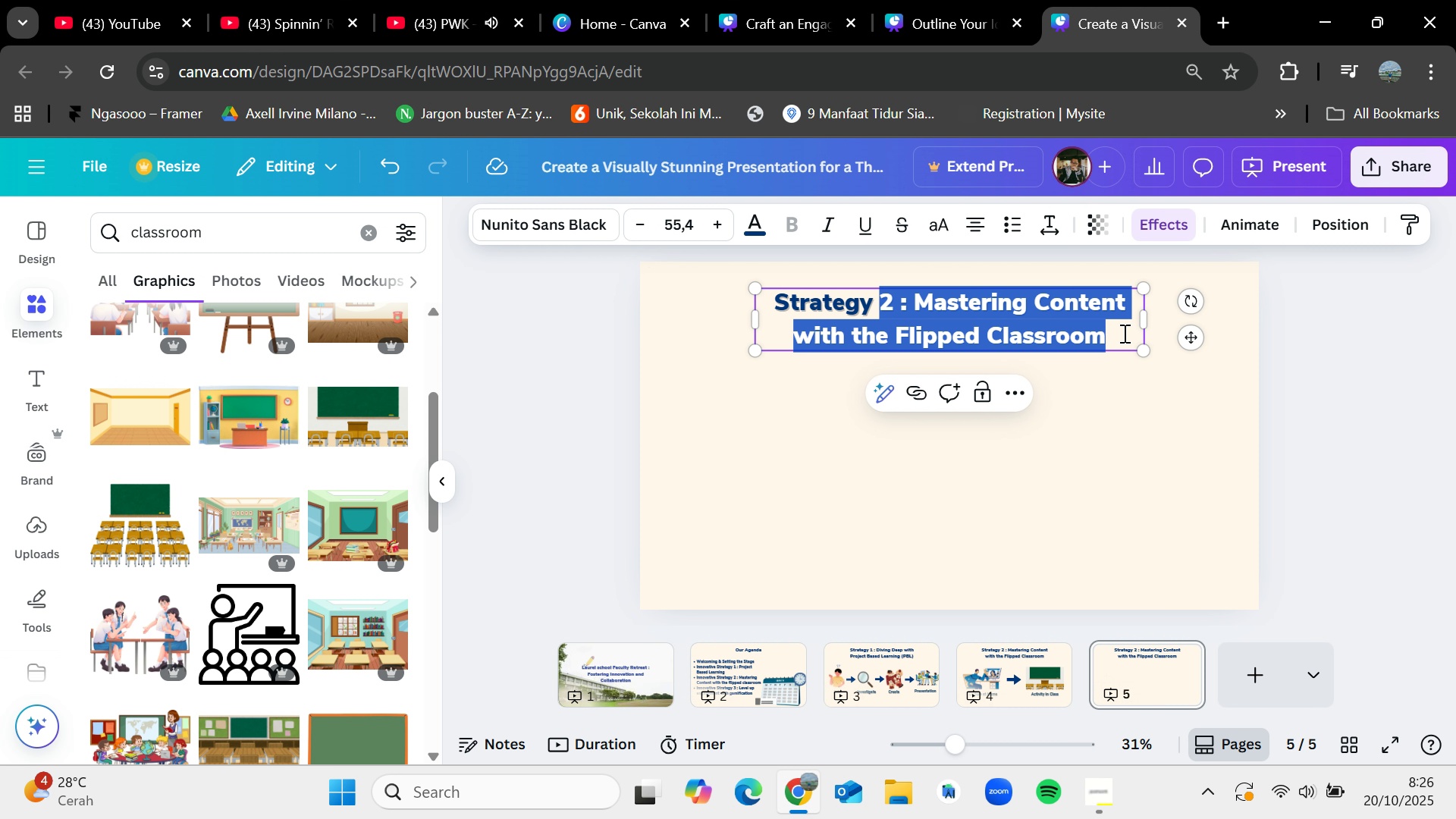 
wait(5.11)
 